 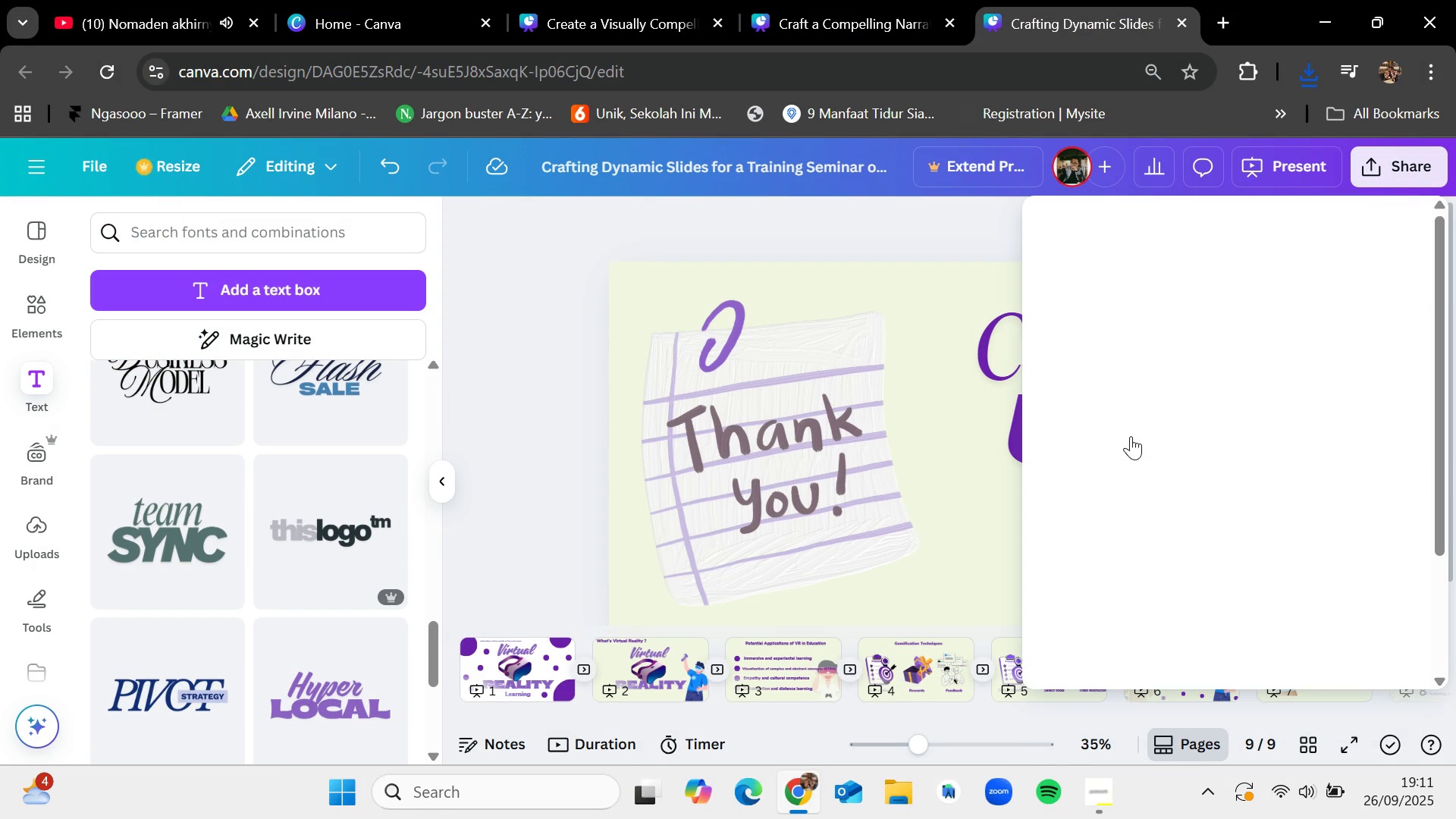 
scroll: coordinate [1156, 577], scroll_direction: down, amount: 2.0
 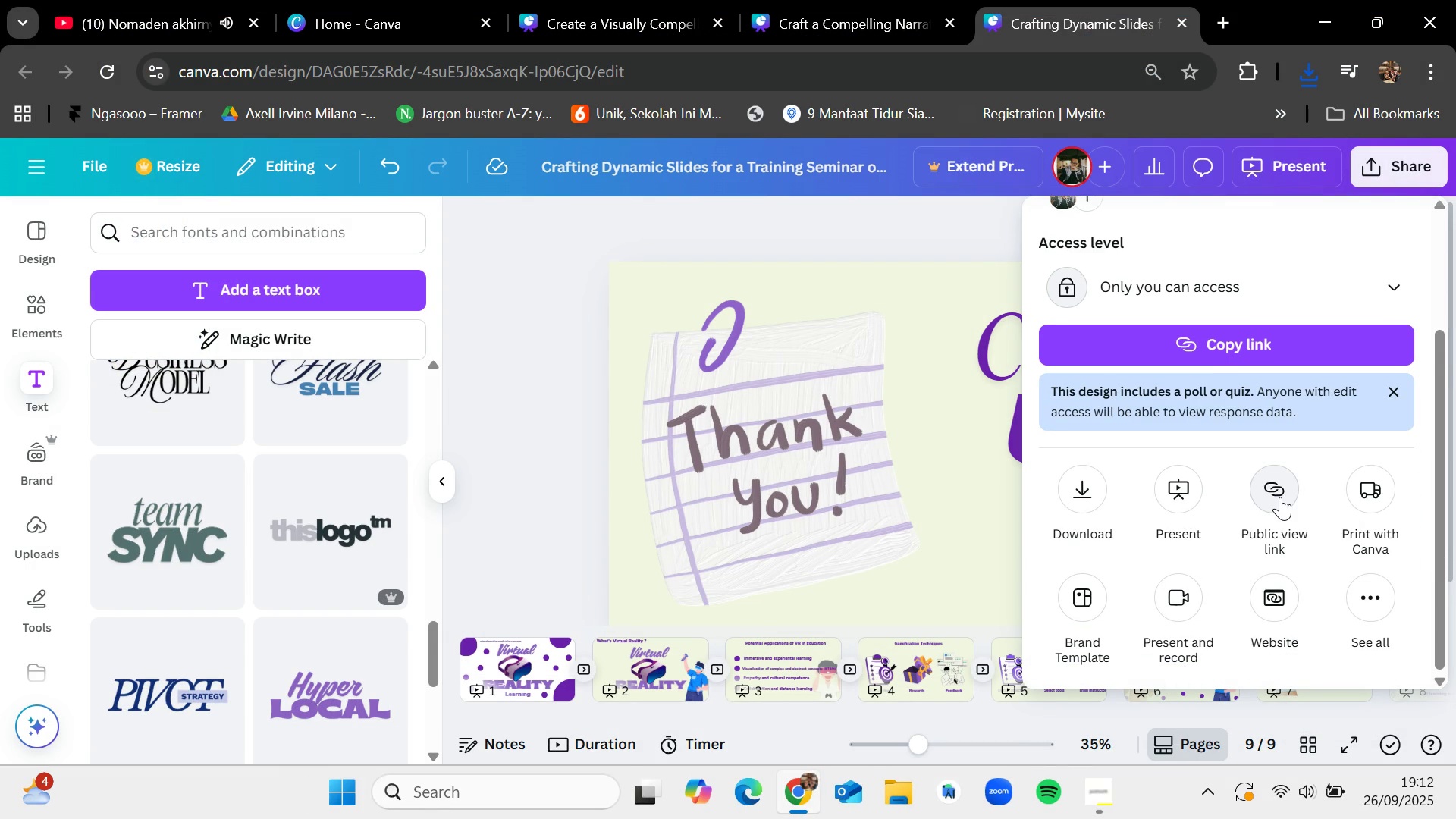 
wait(7.73)
 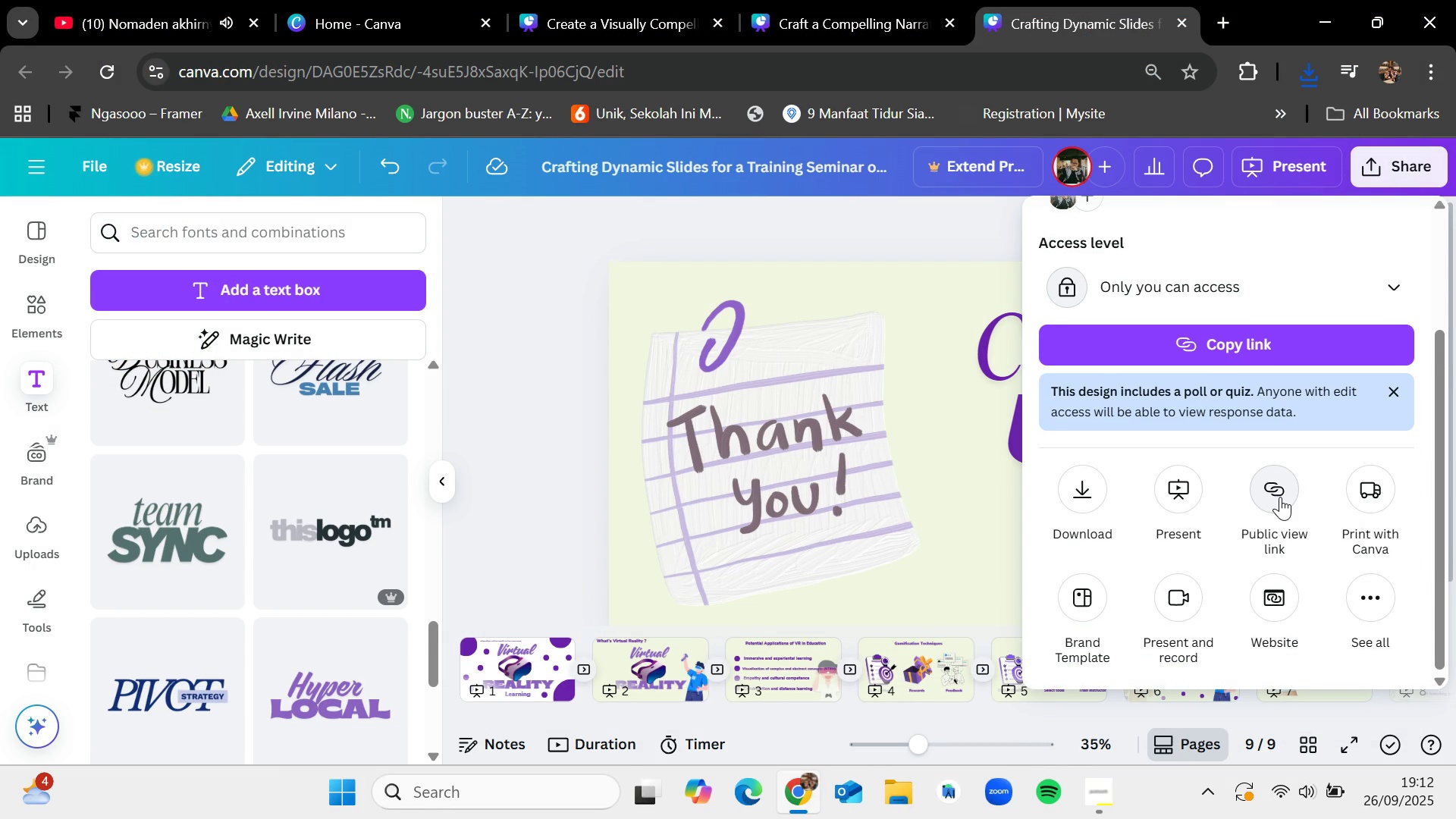 
left_click([1280, 497])
 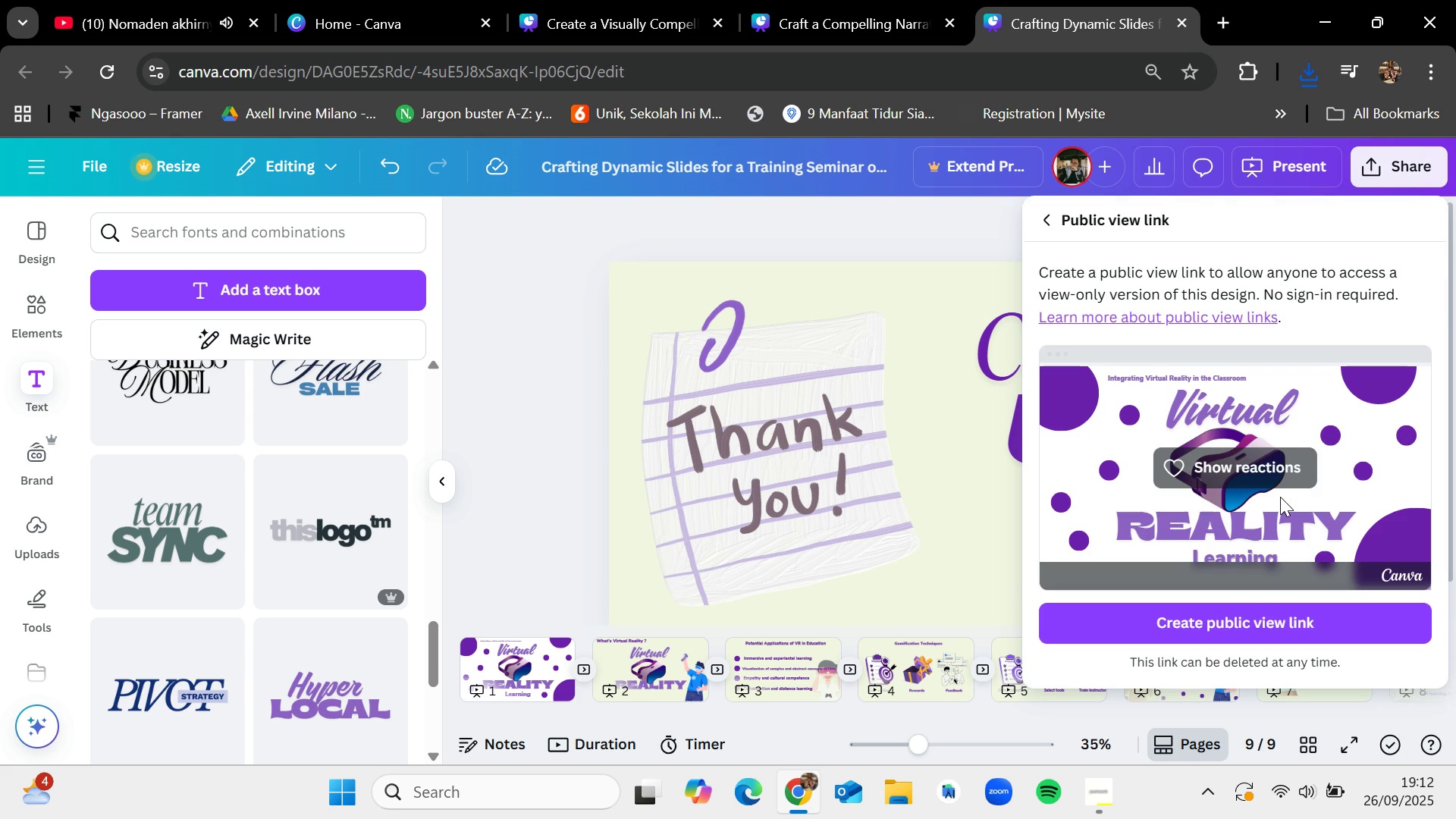 
scroll: coordinate [1280, 497], scroll_direction: down, amount: 3.0
 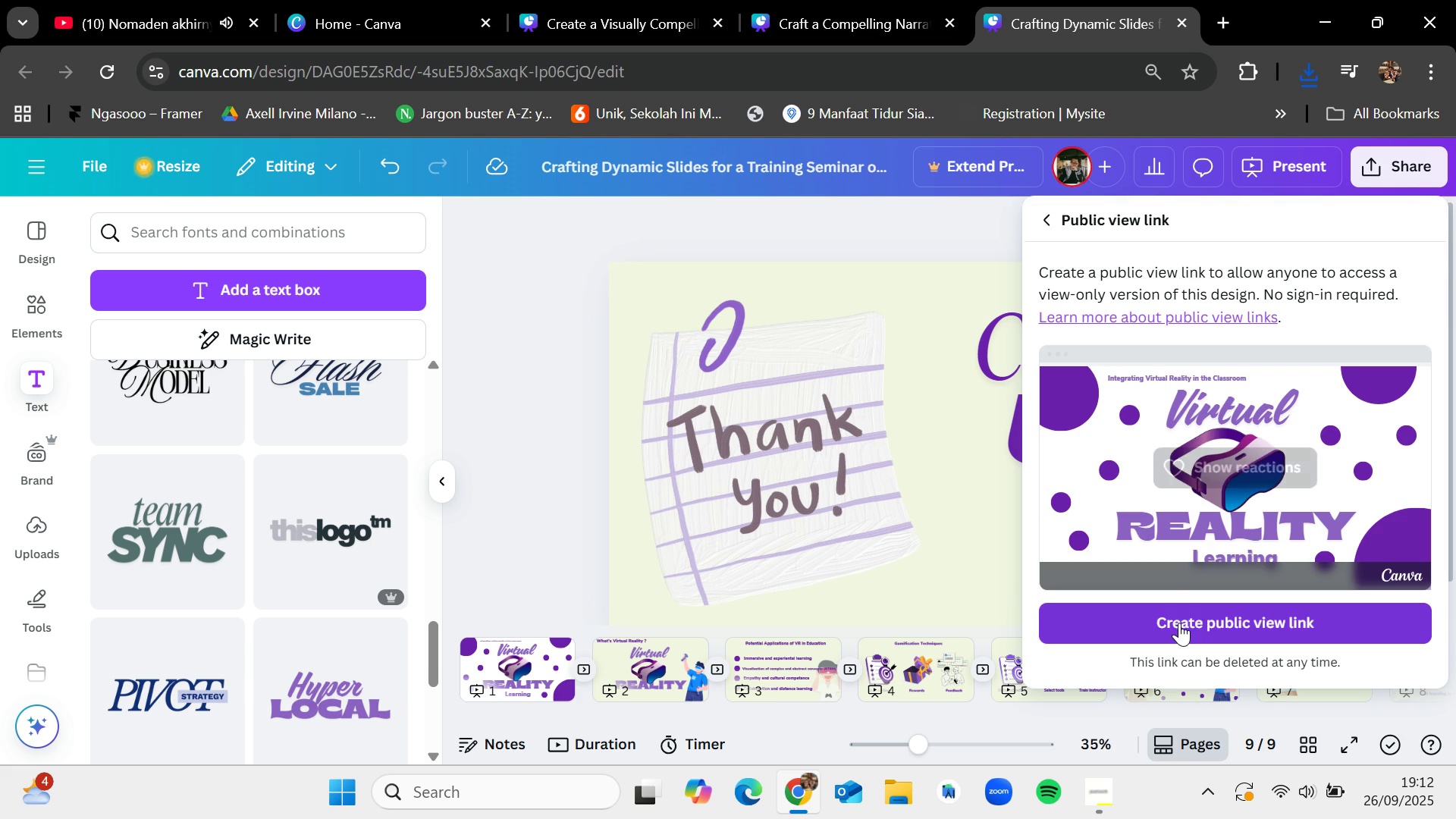 
left_click([1178, 623])
 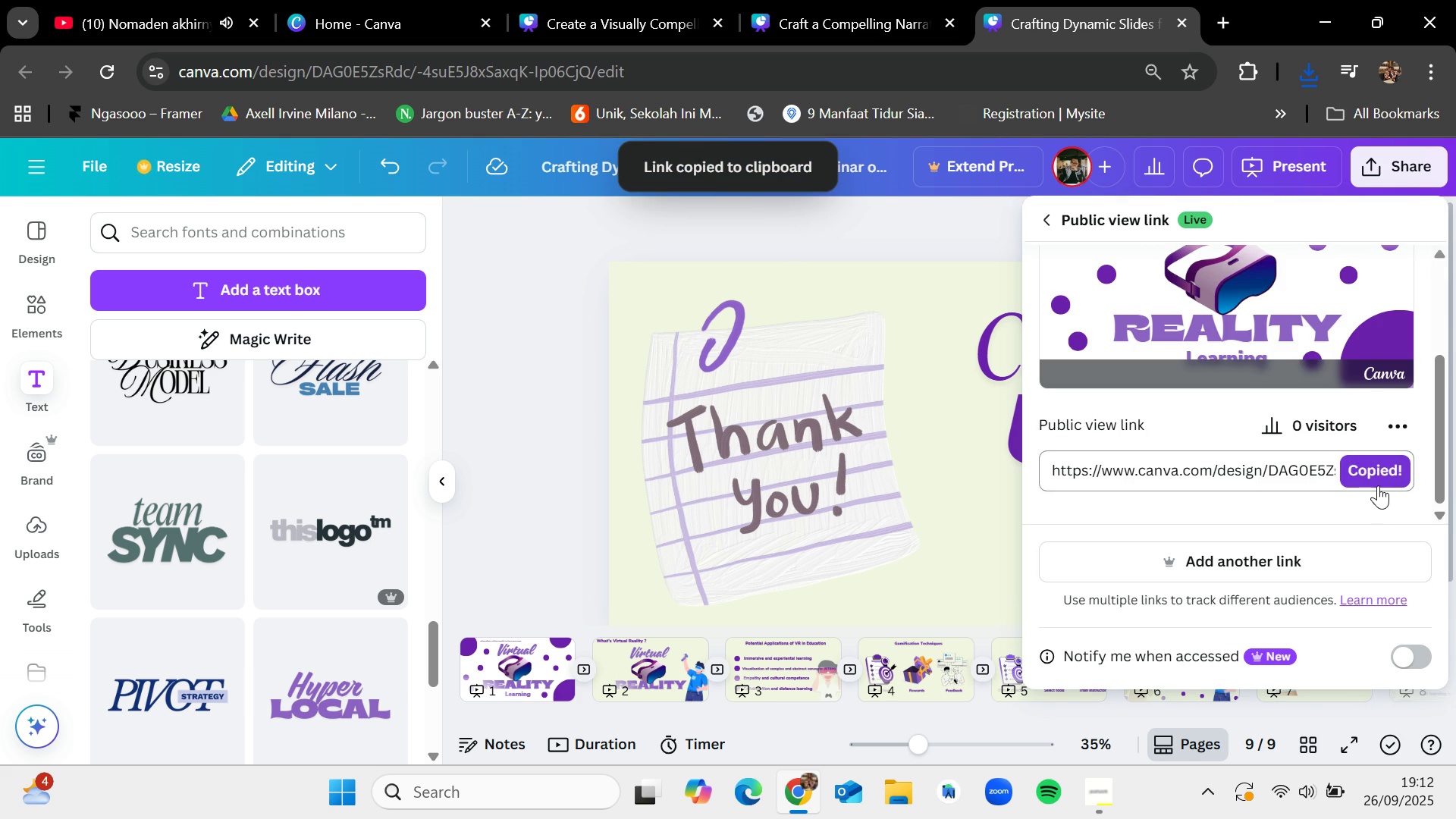 
left_click([1103, 792])
 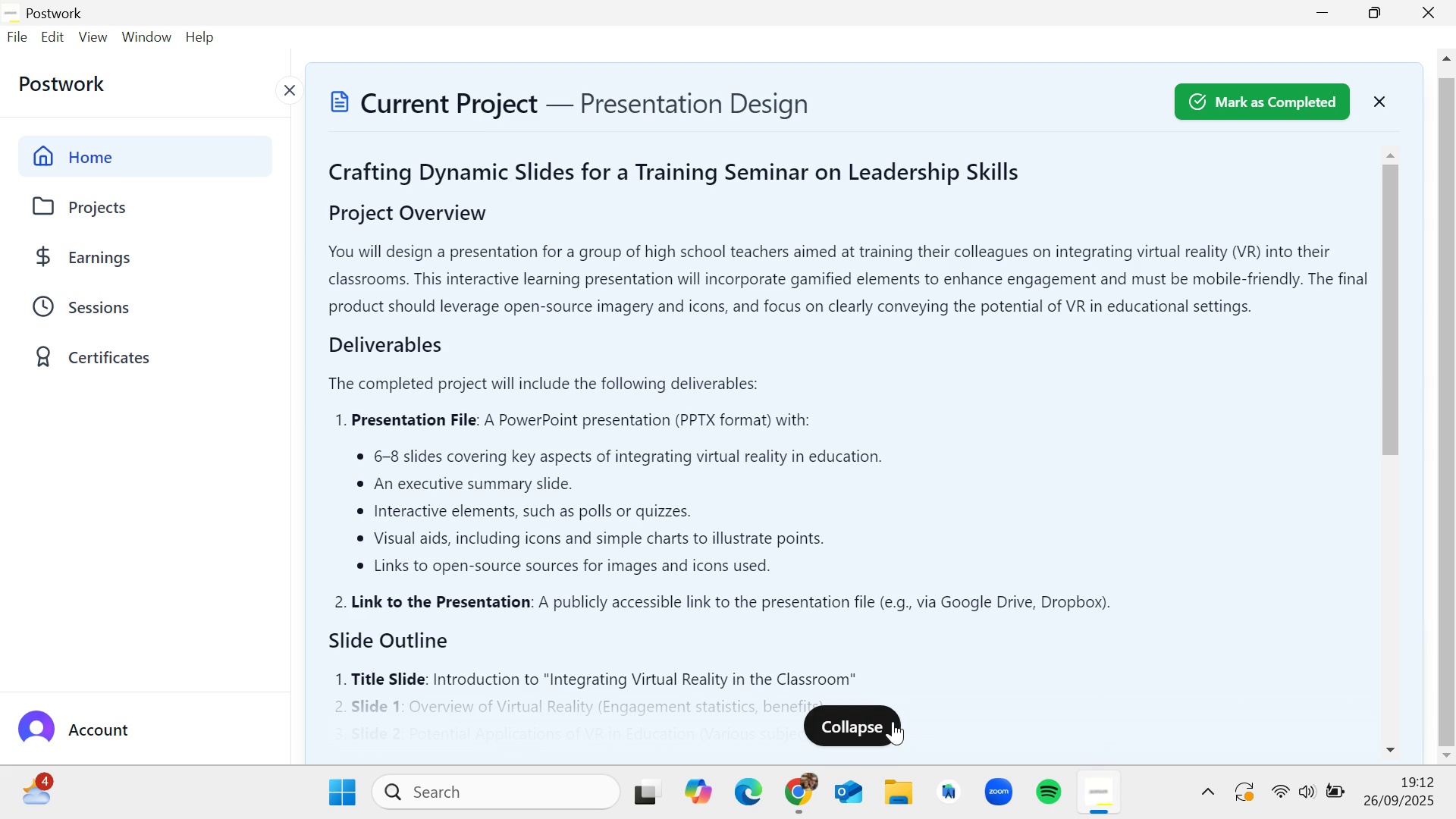 
left_click([883, 721])
 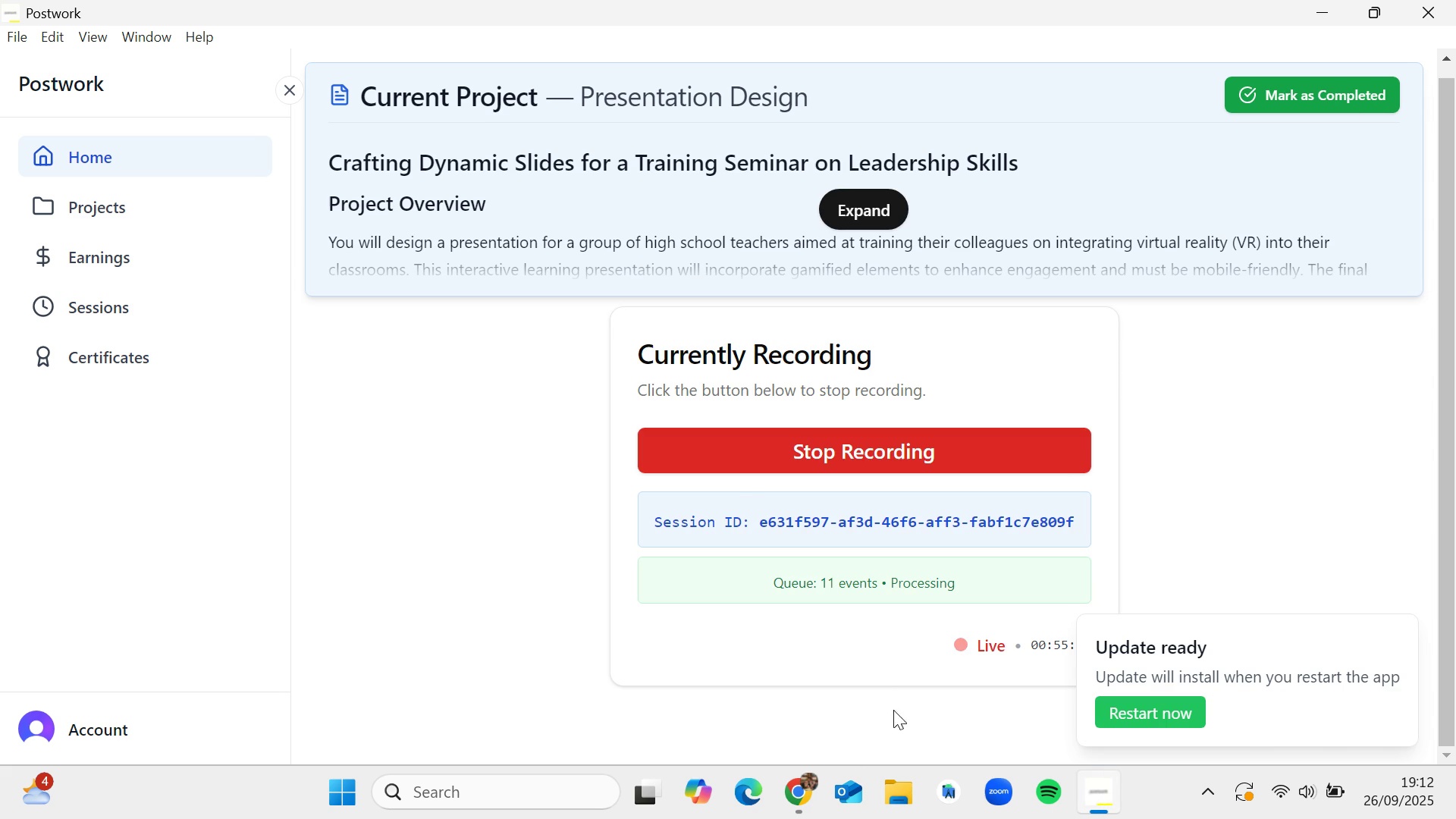 
left_click([792, 799])
 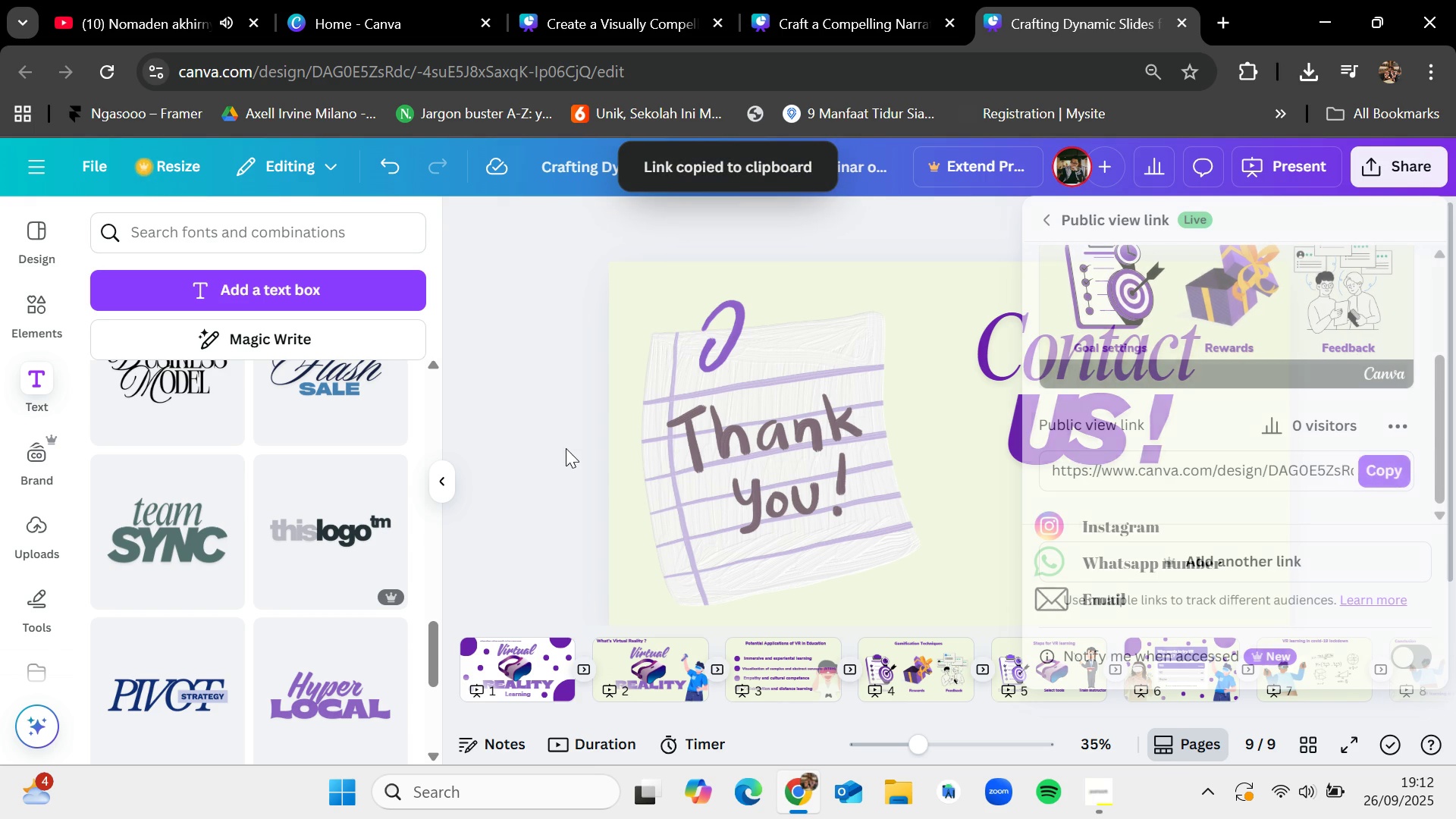 
left_click([640, 657])
 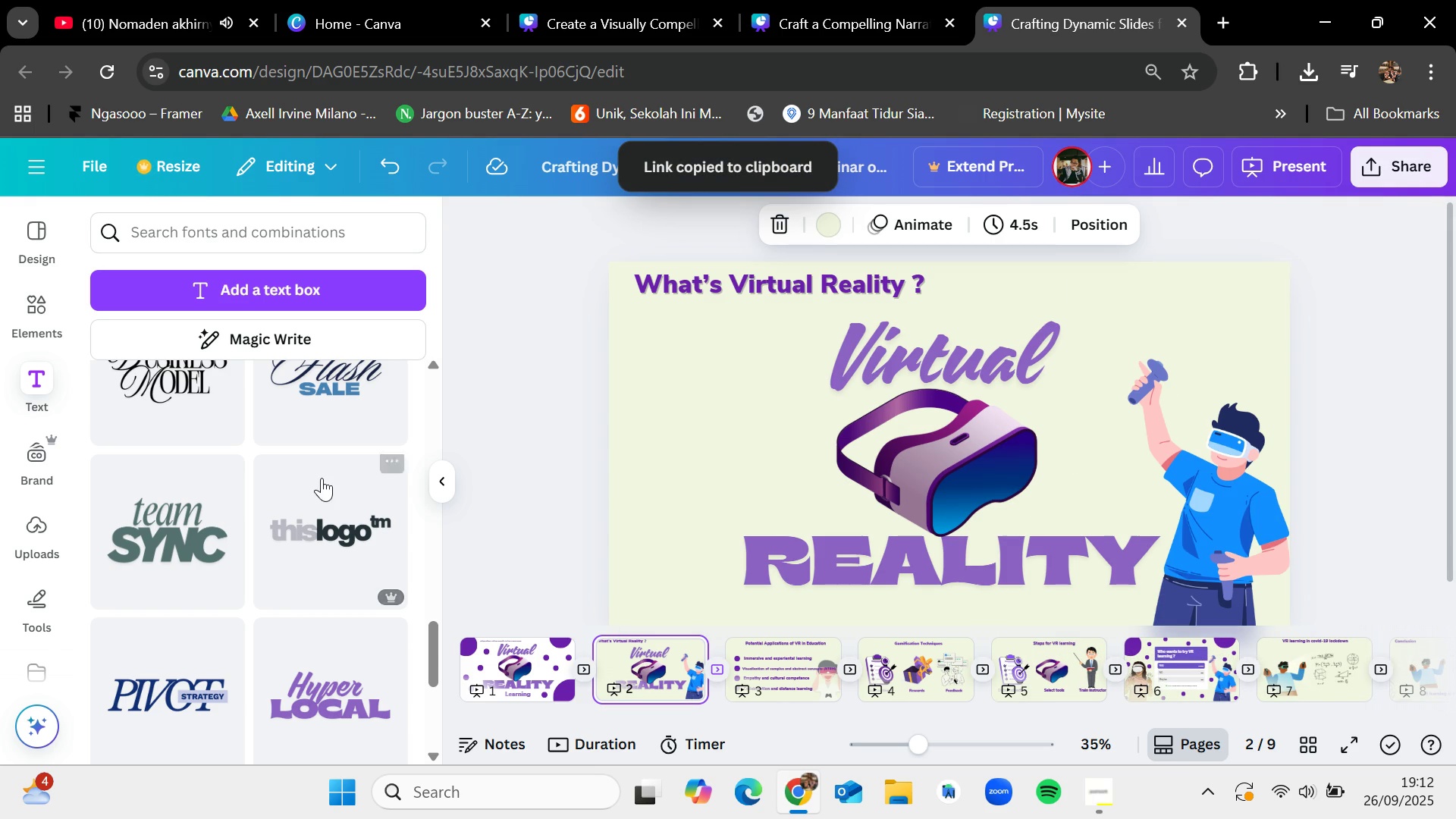 
scroll: coordinate [322, 476], scroll_direction: up, amount: 1.0
 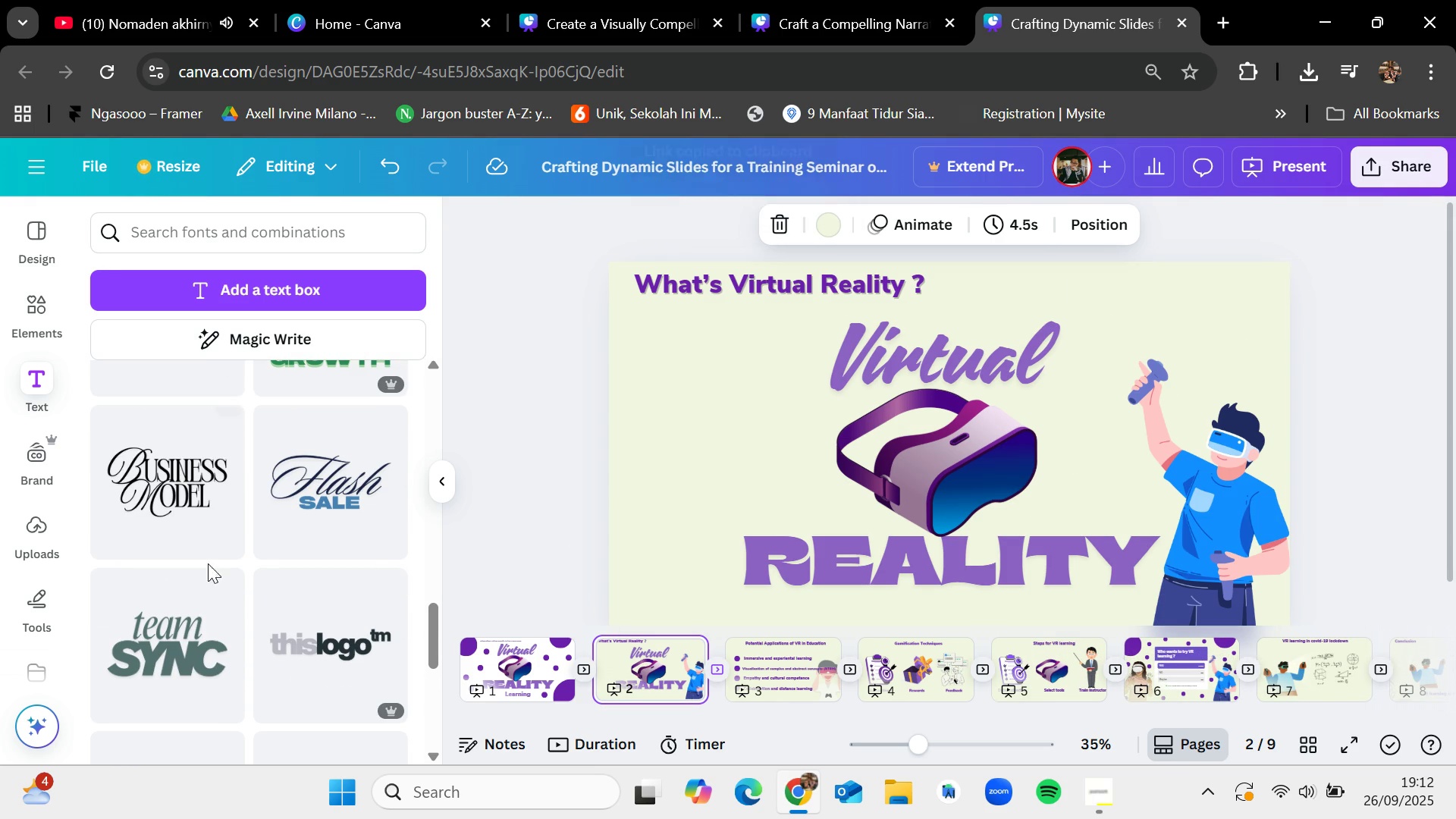 
scroll: coordinate [300, 573], scroll_direction: down, amount: 34.0
 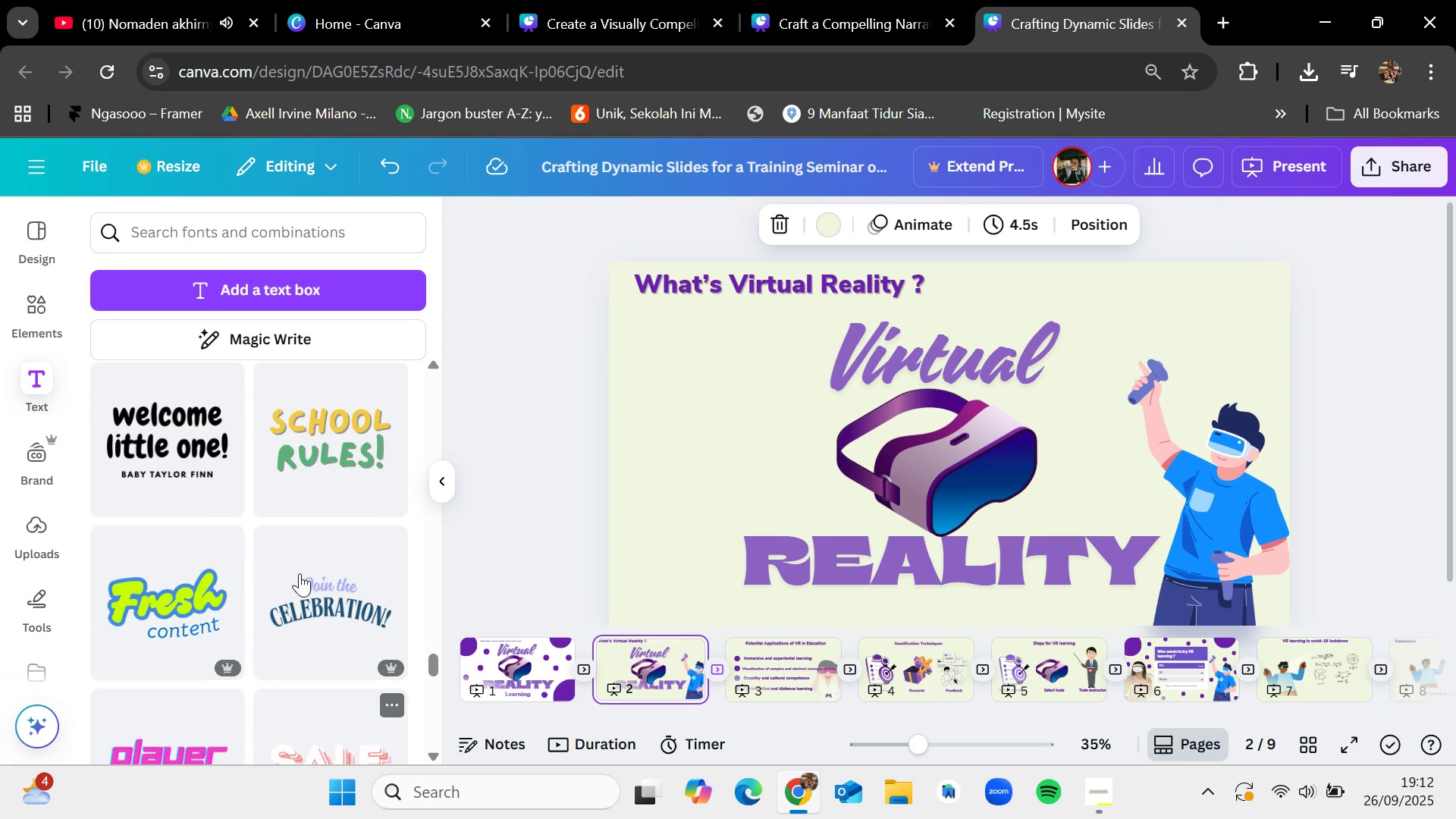 
right_click([300, 573])
 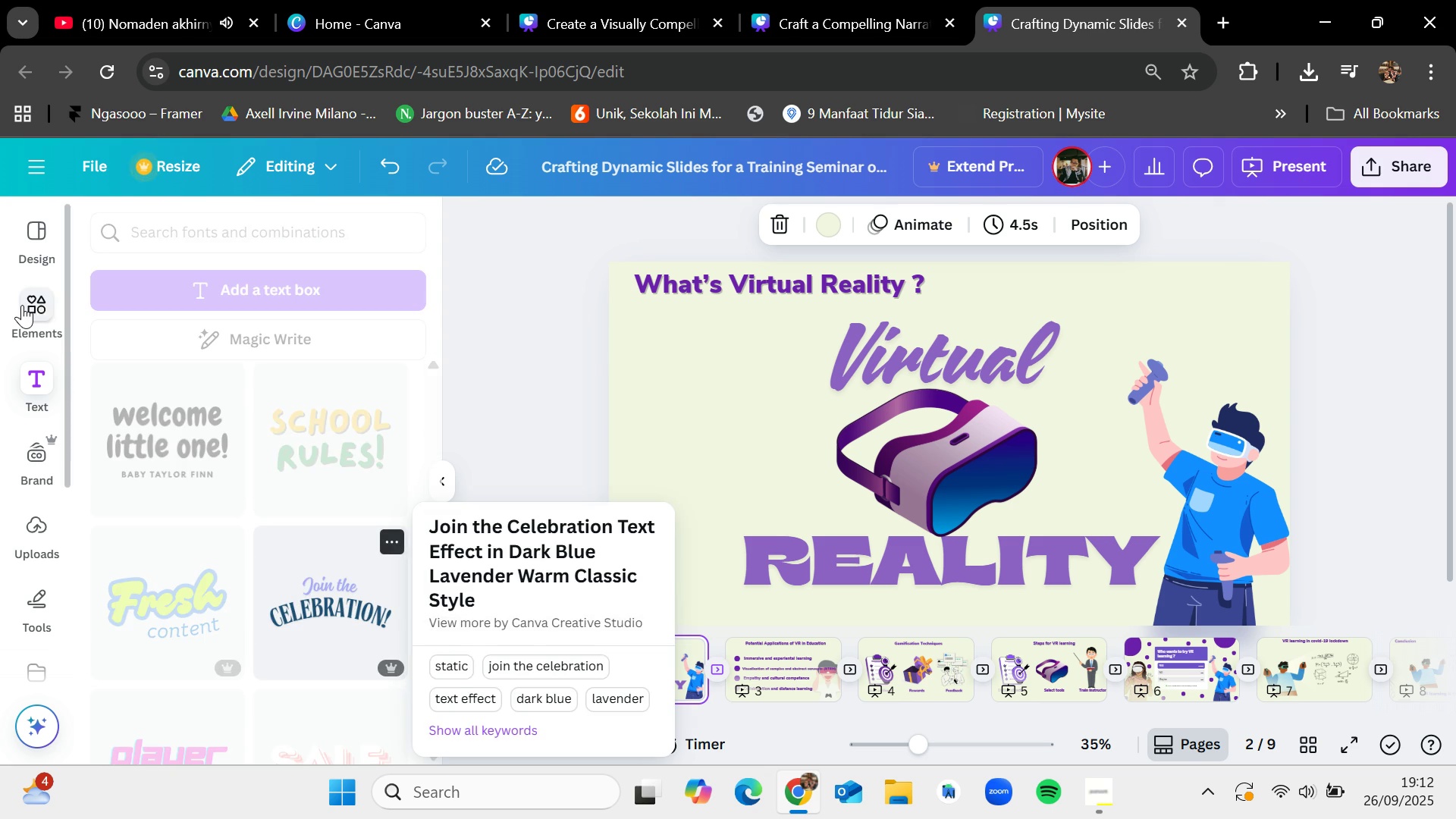 
left_click([22, 305])
 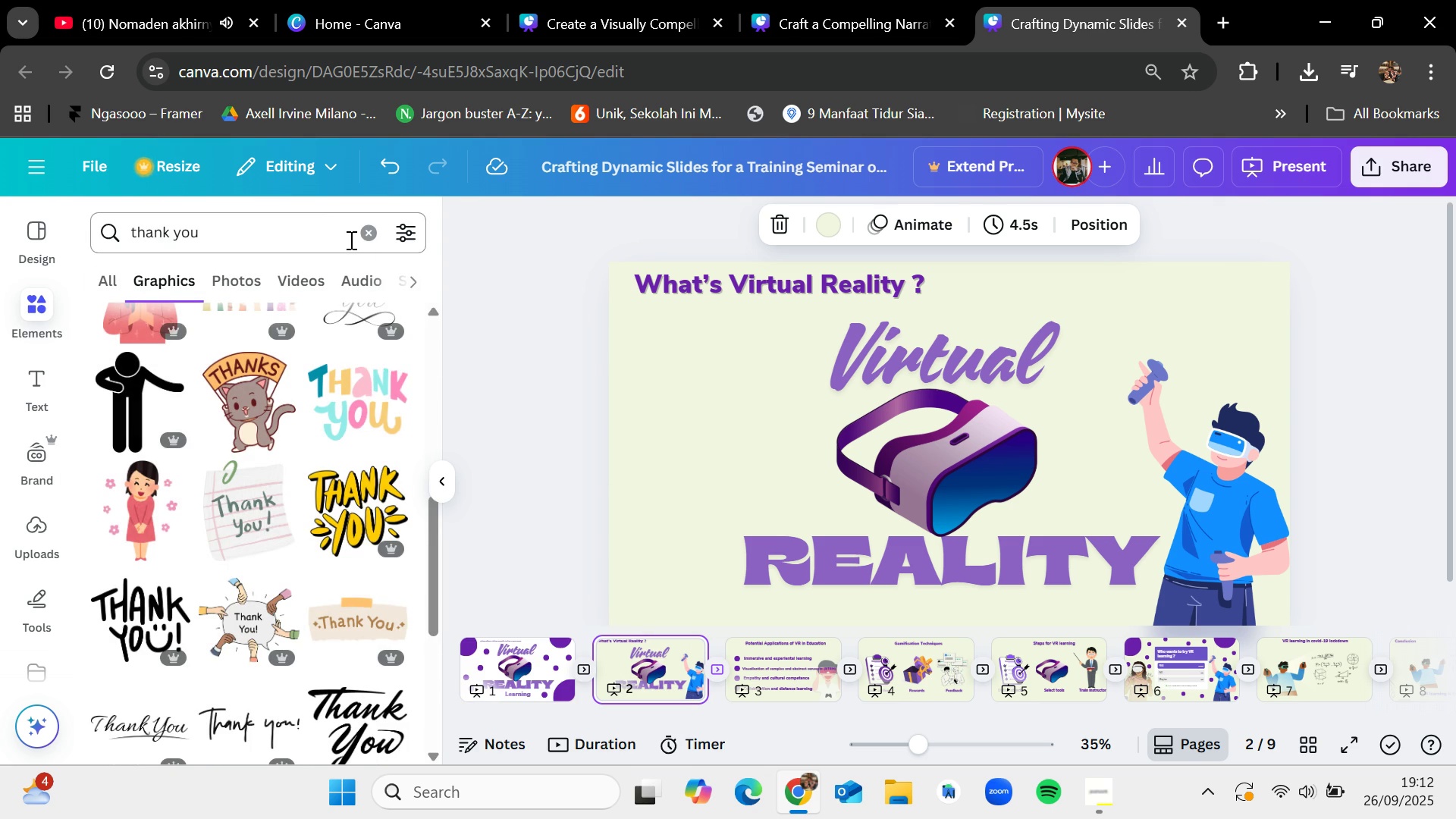 
left_click([362, 236])
 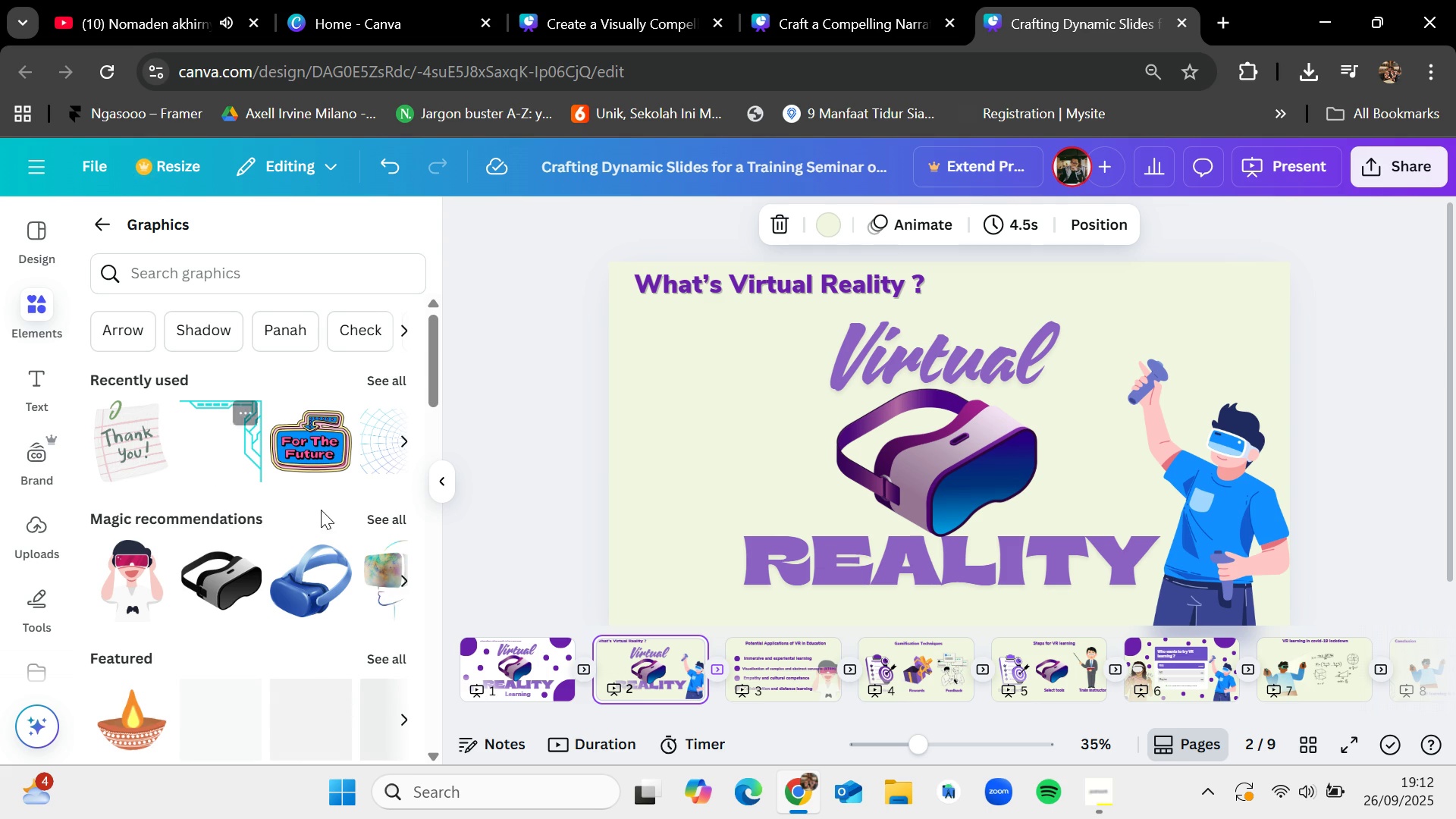 
wait(6.4)
 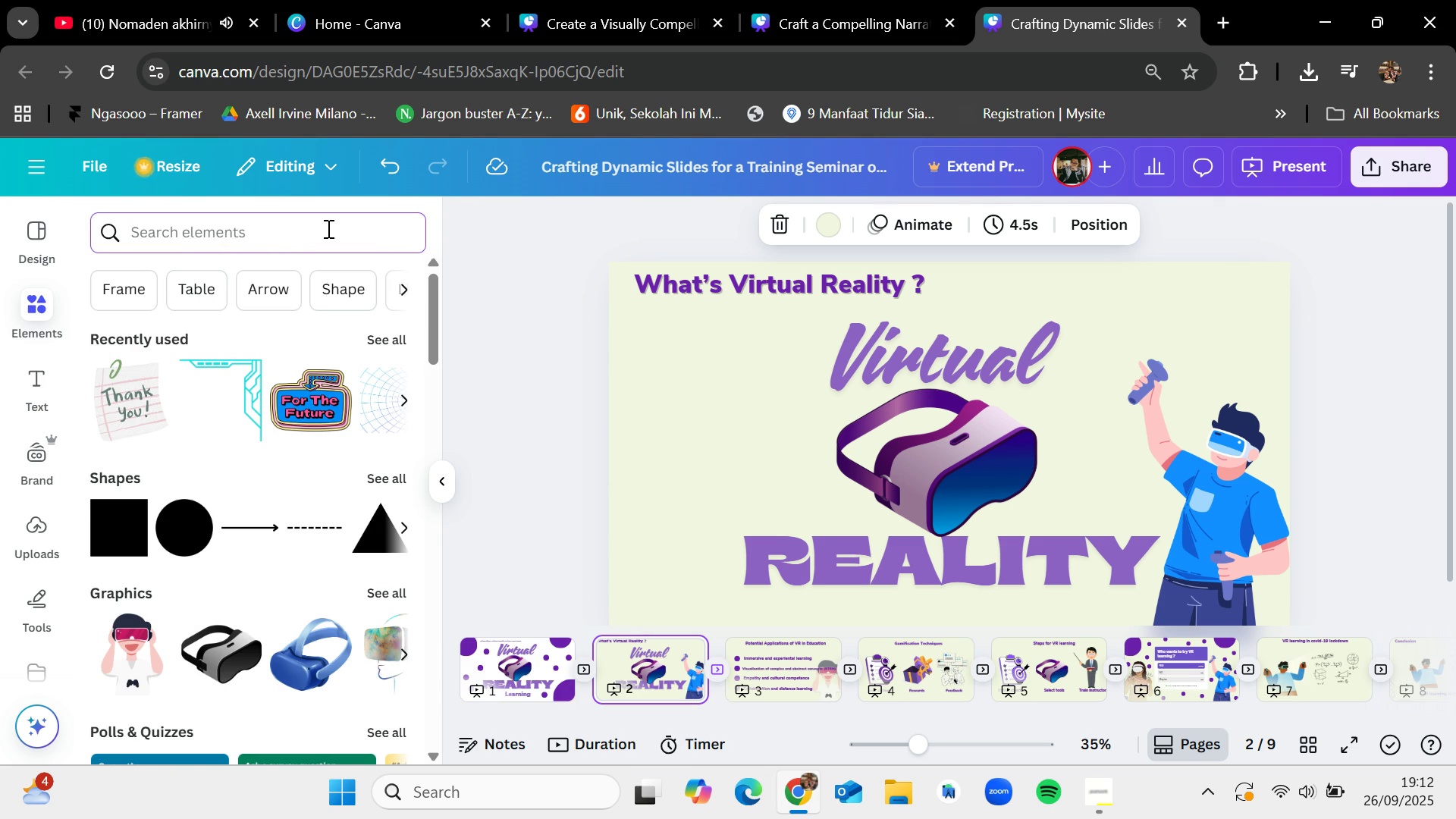 
left_click([395, 514])
 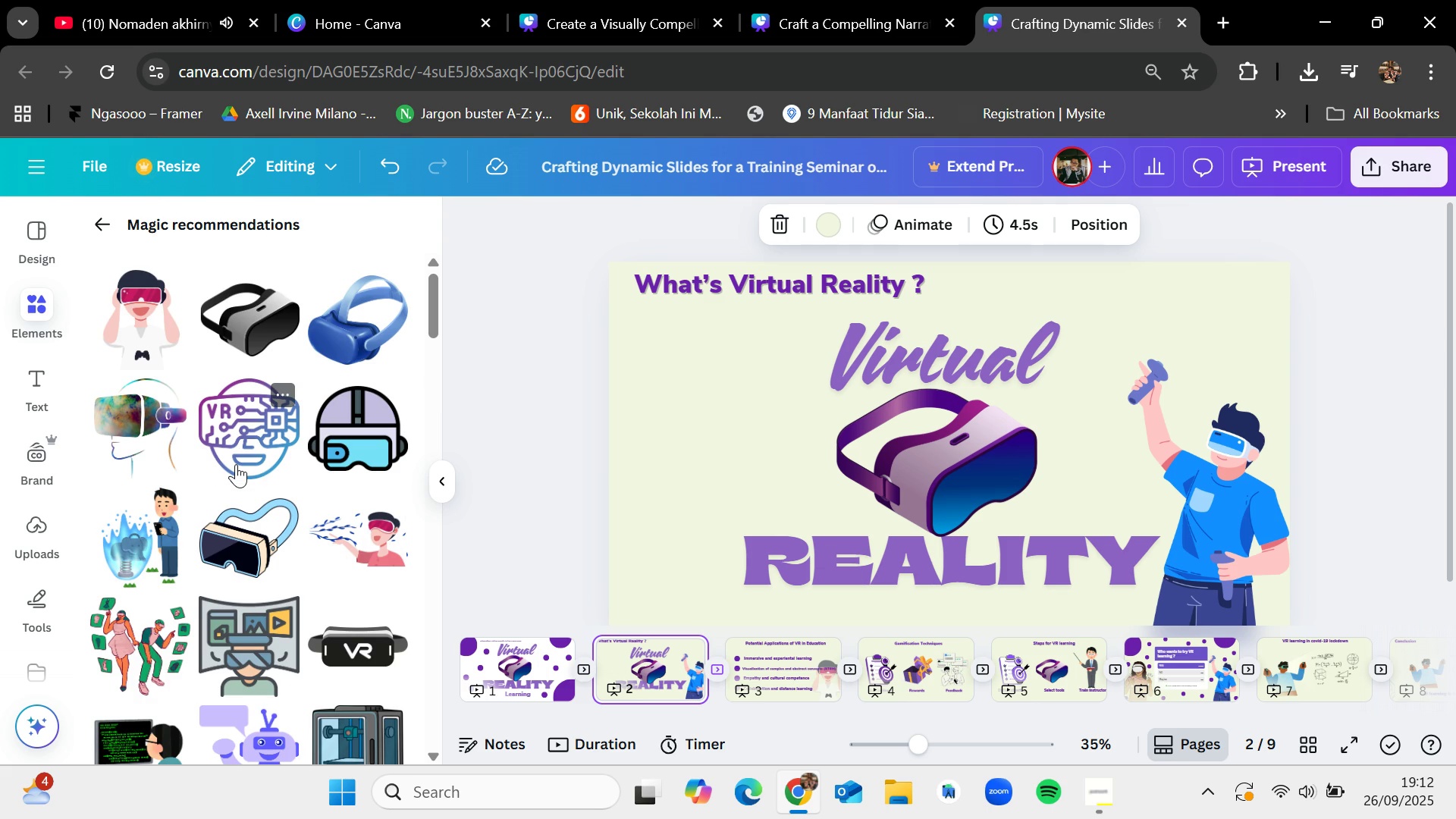 
scroll: coordinate [236, 464], scroll_direction: down, amount: 4.0
 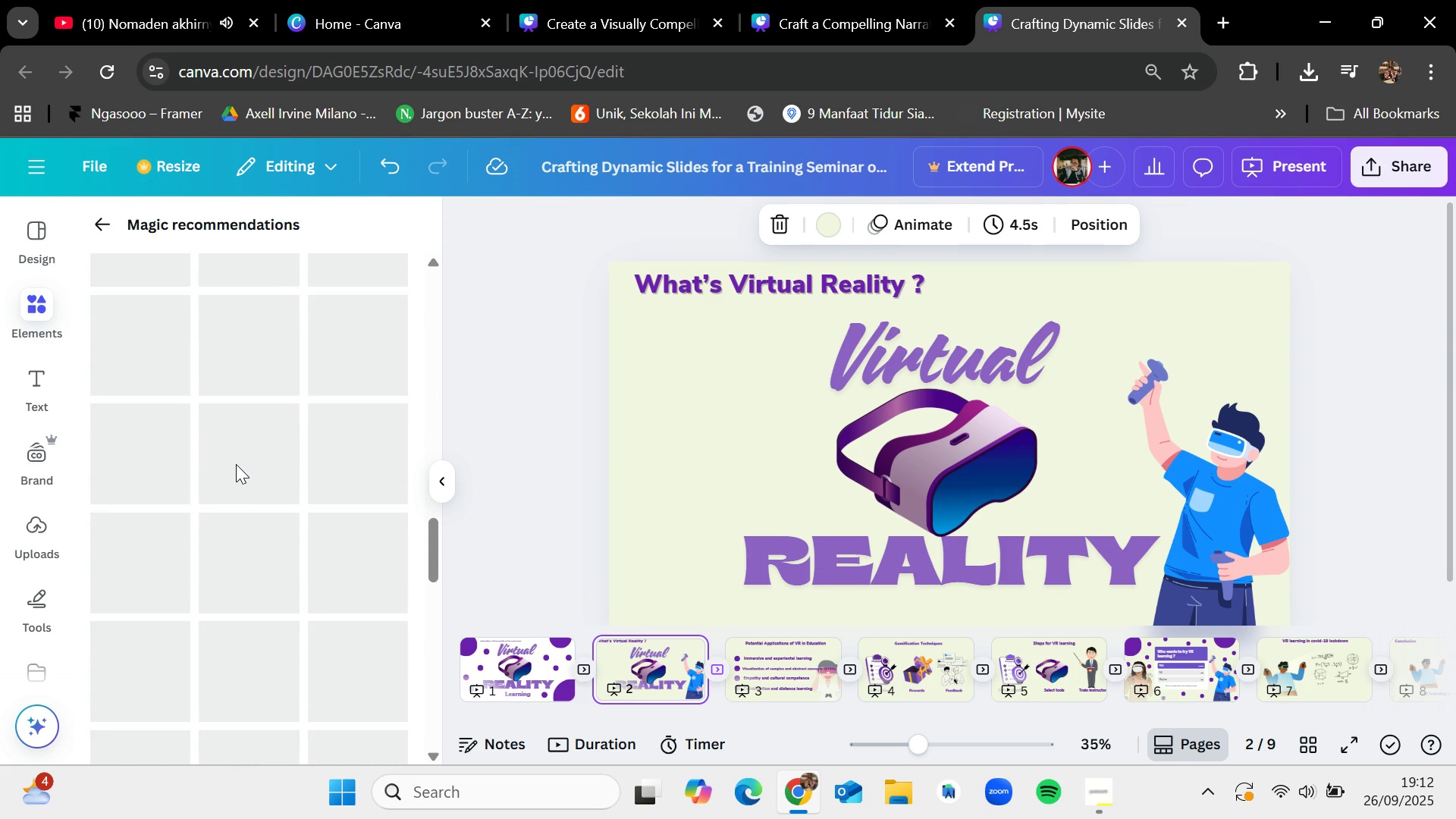 
scroll: coordinate [236, 464], scroll_direction: up, amount: 6.0
 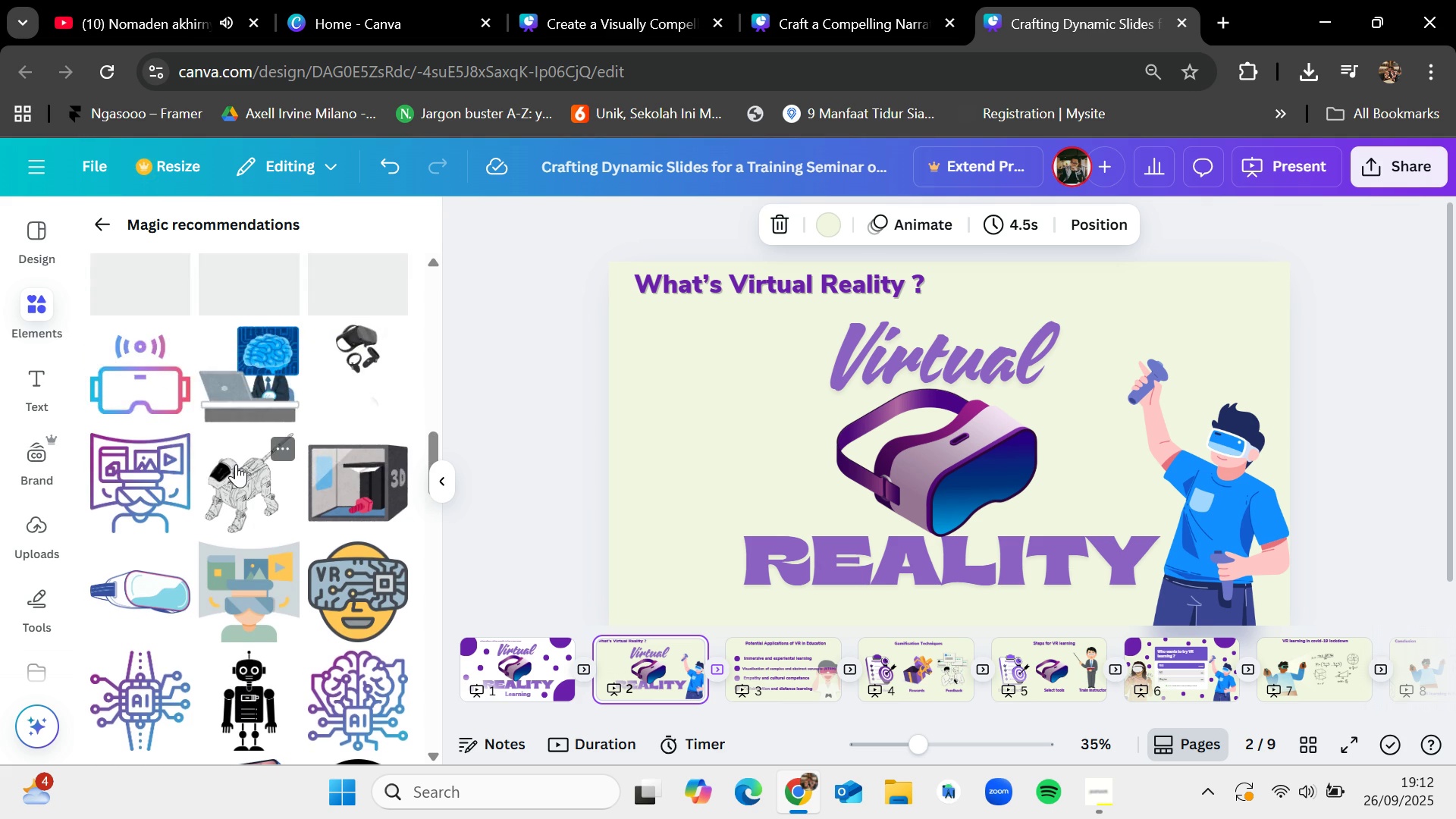 
scroll: coordinate [236, 464], scroll_direction: down, amount: 2.0
 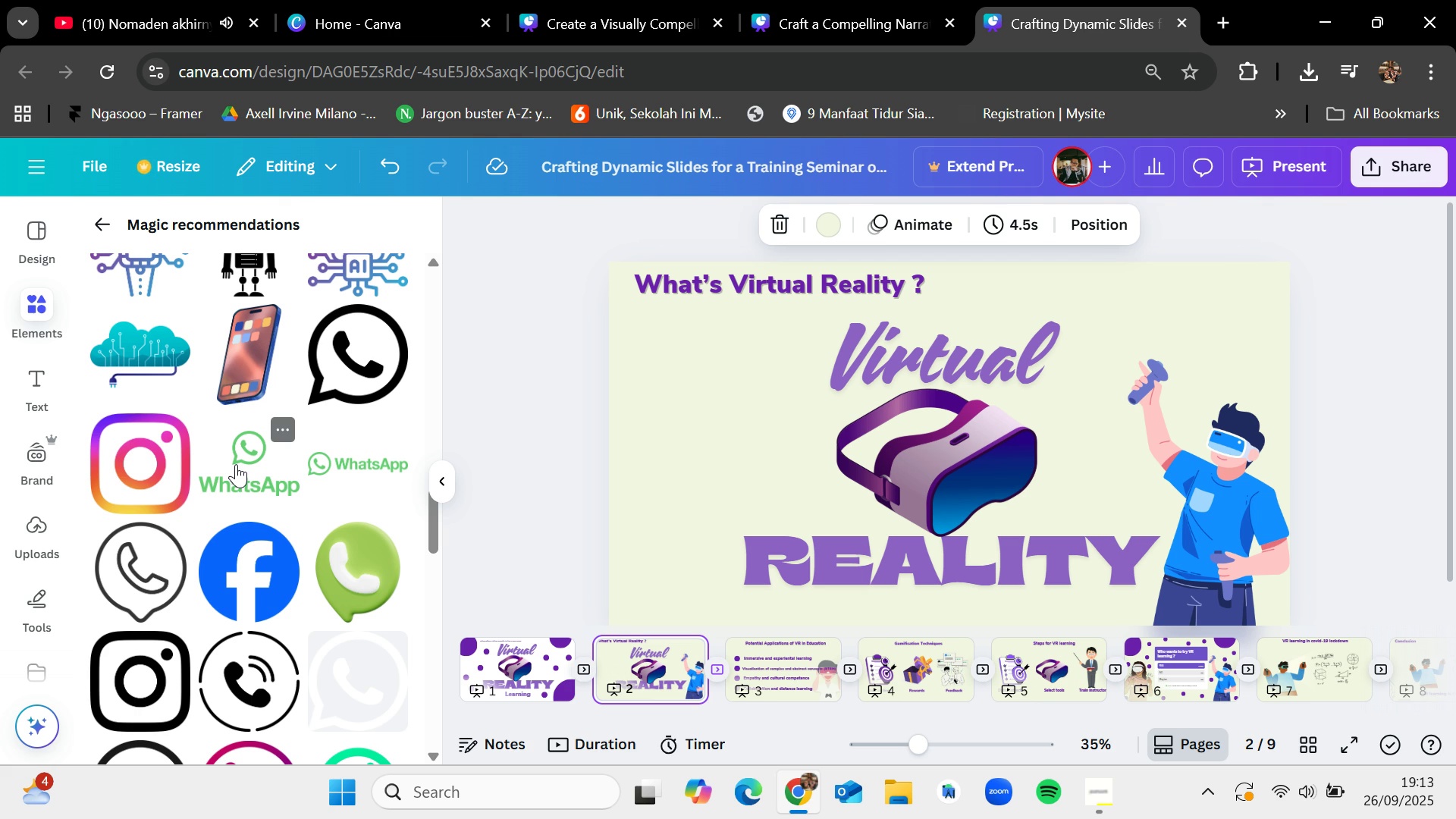 
wait(17.32)
 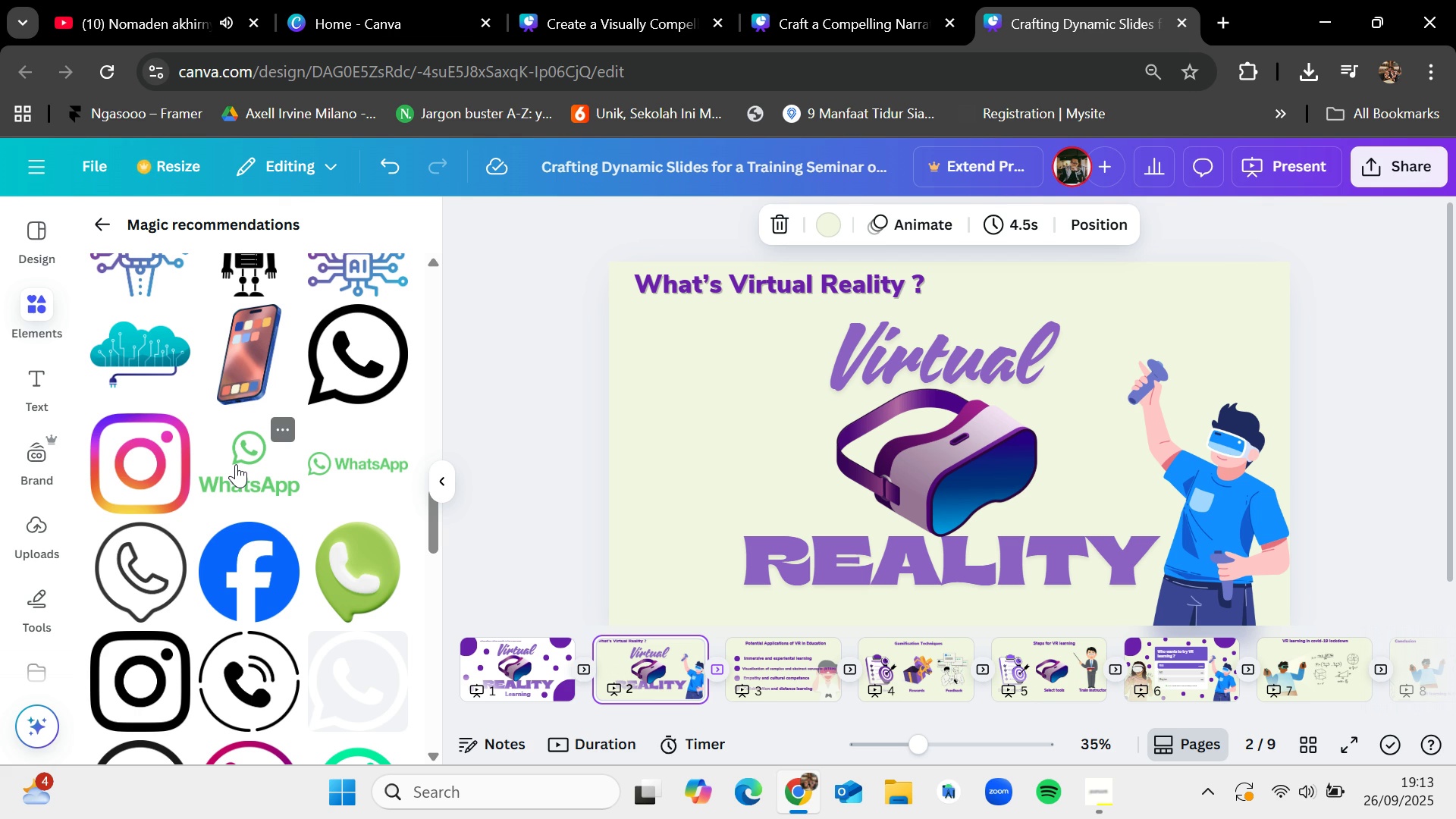 
scroll: coordinate [236, 464], scroll_direction: down, amount: 7.0
 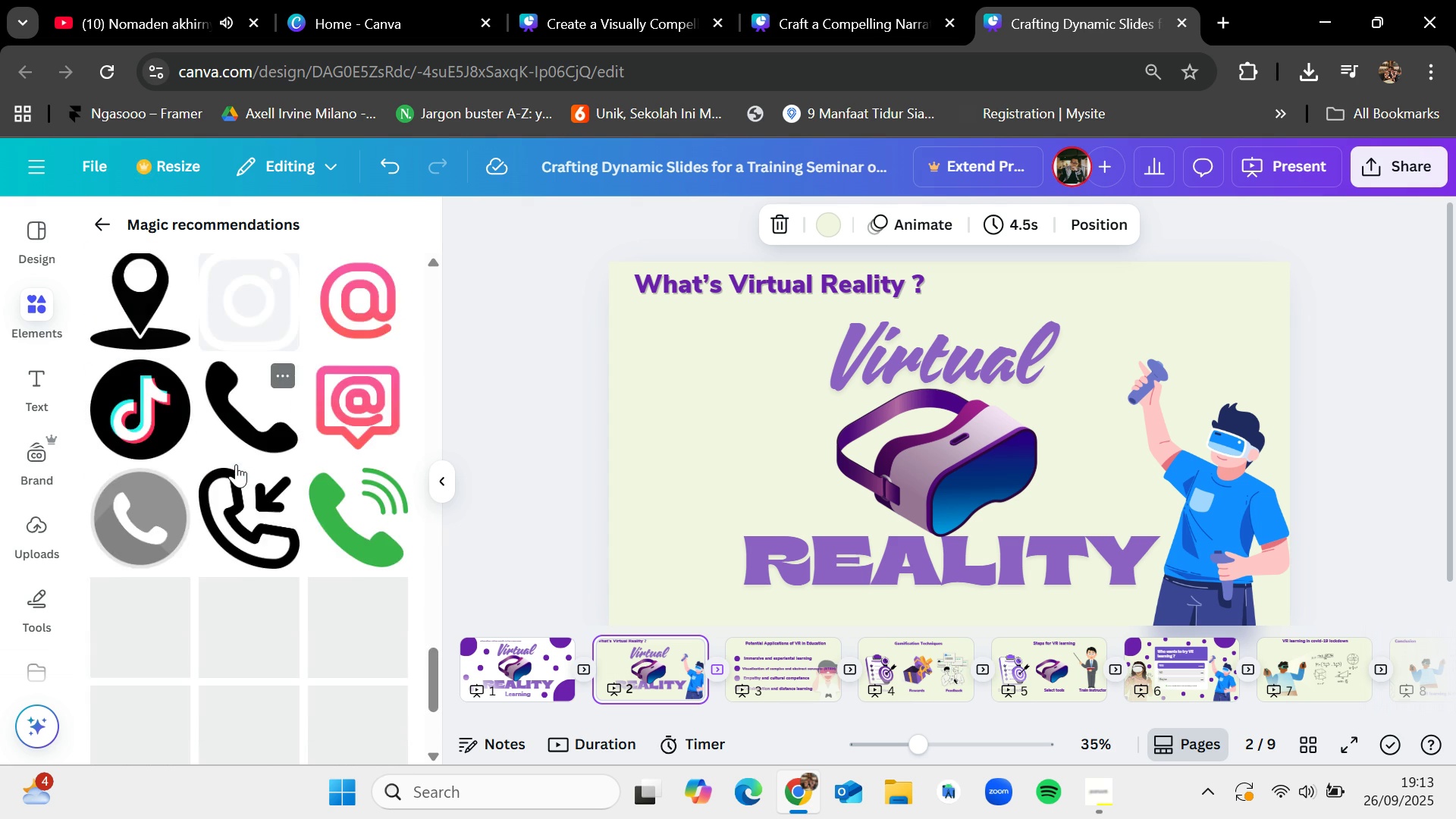 
scroll: coordinate [236, 464], scroll_direction: none, amount: 0.0
 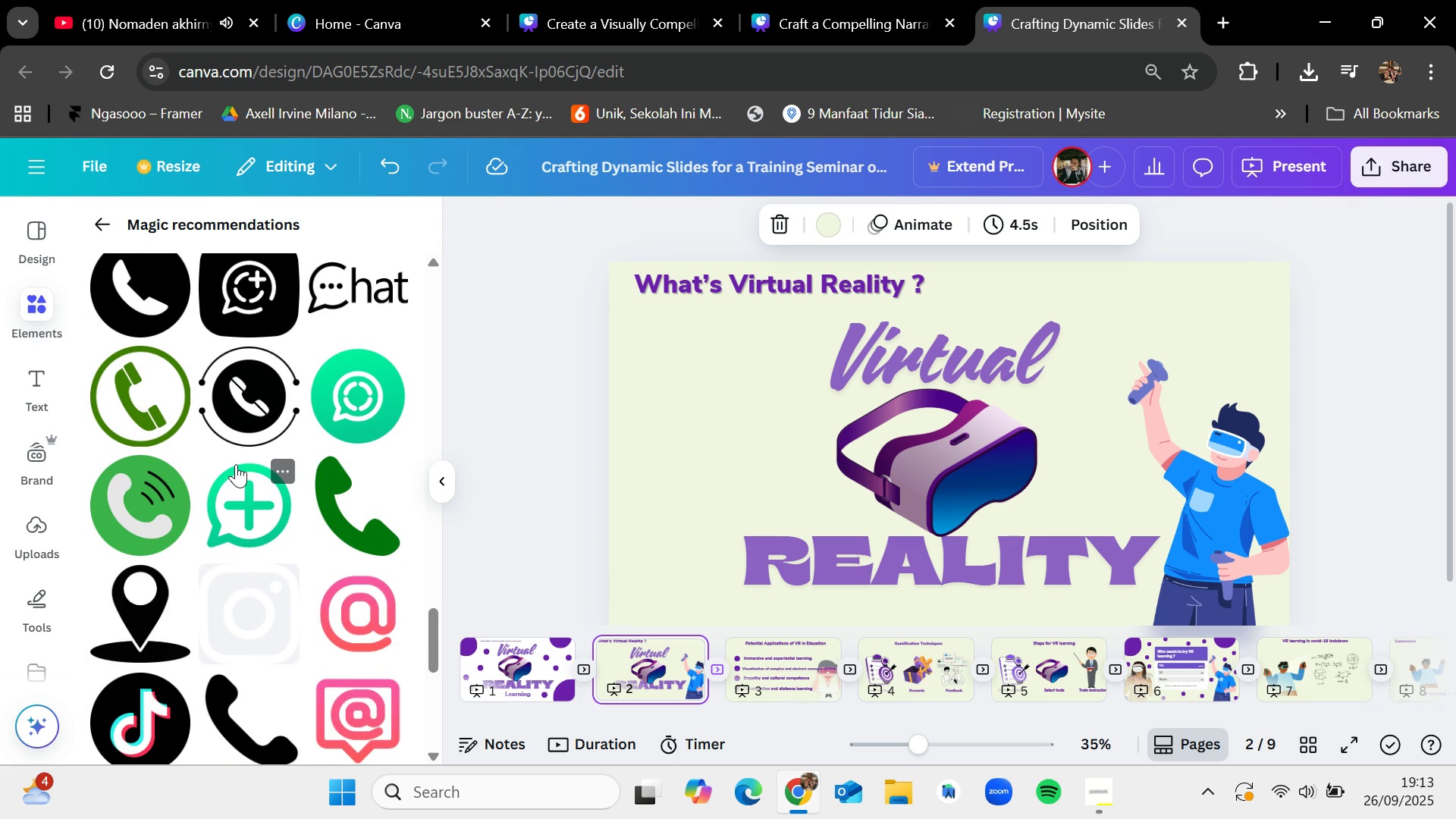 
scroll: coordinate [236, 464], scroll_direction: down, amount: 4.0
 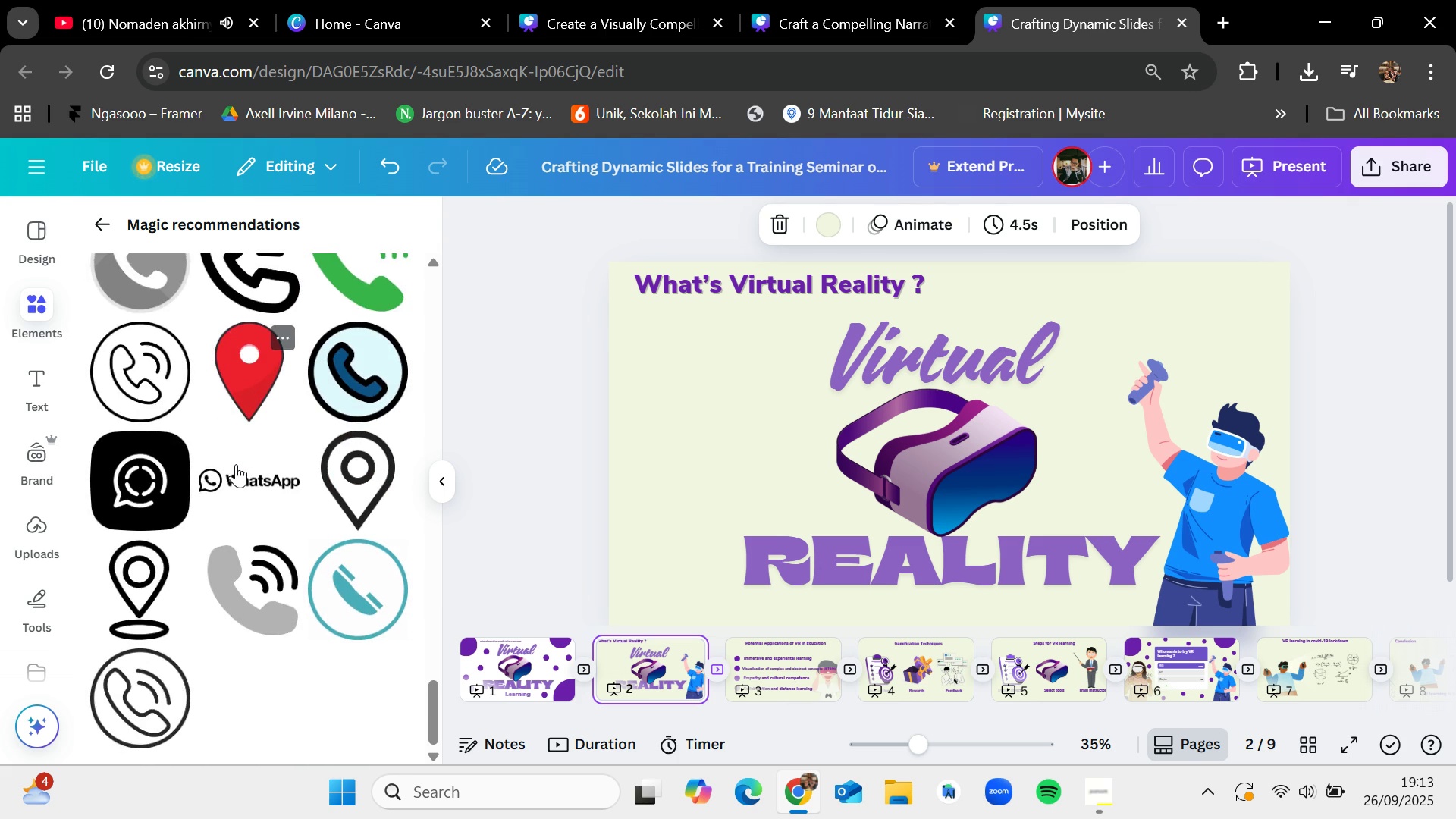 
scroll: coordinate [236, 464], scroll_direction: up, amount: 1.0
 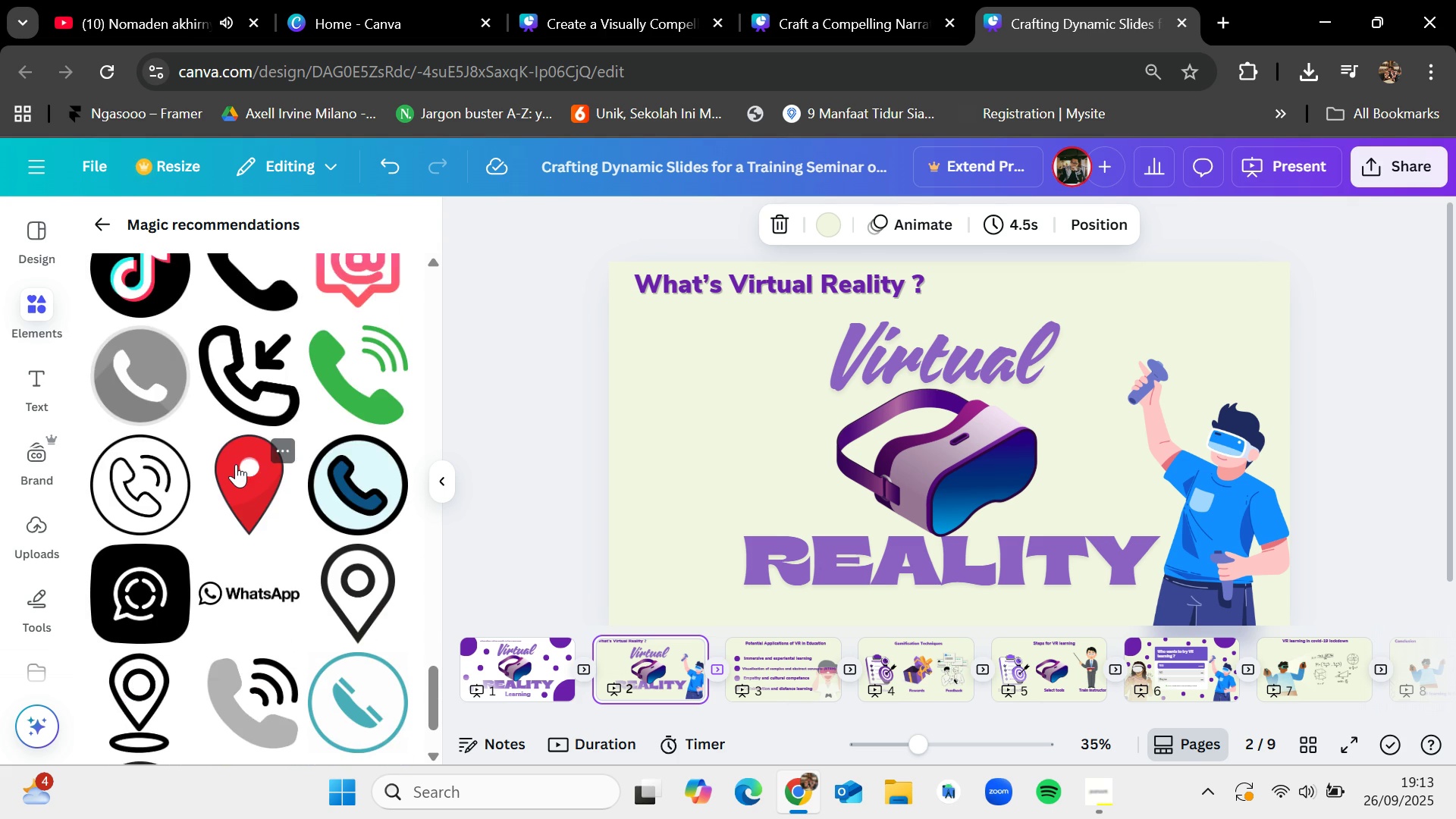 
scroll: coordinate [236, 464], scroll_direction: down, amount: 2.0
 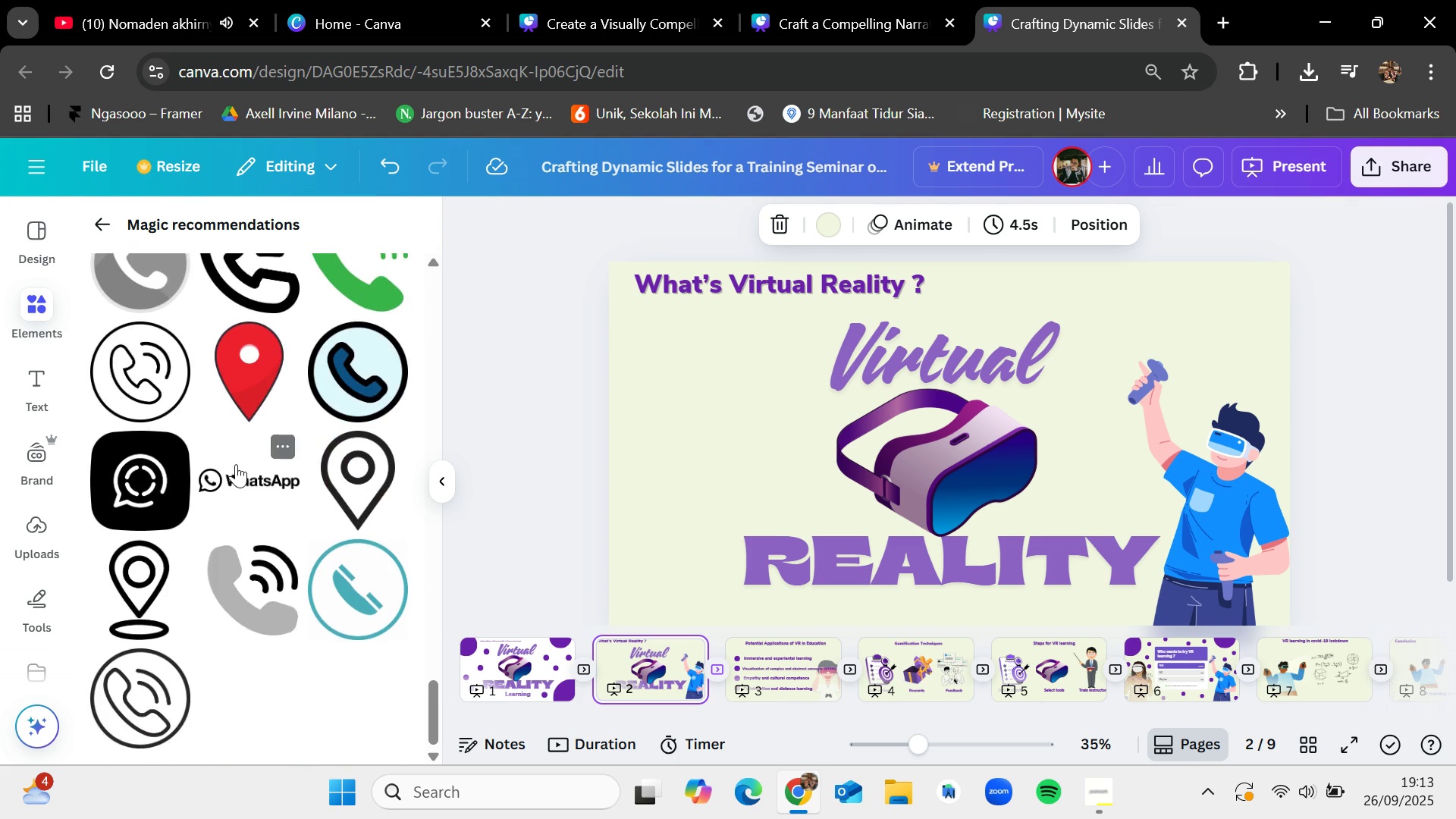 
scroll: coordinate [236, 464], scroll_direction: up, amount: 16.0
 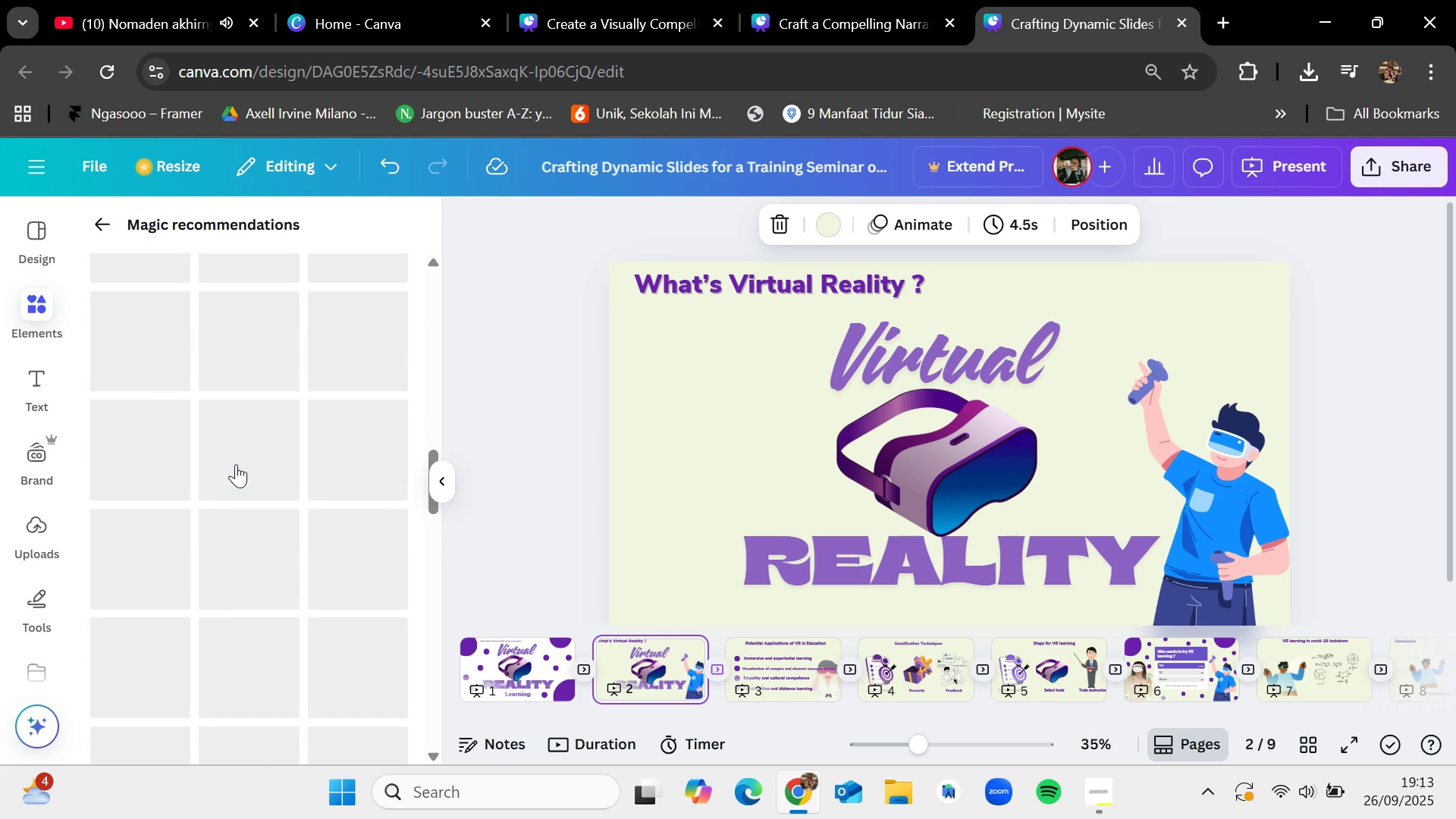 
scroll: coordinate [236, 464], scroll_direction: down, amount: 3.0
 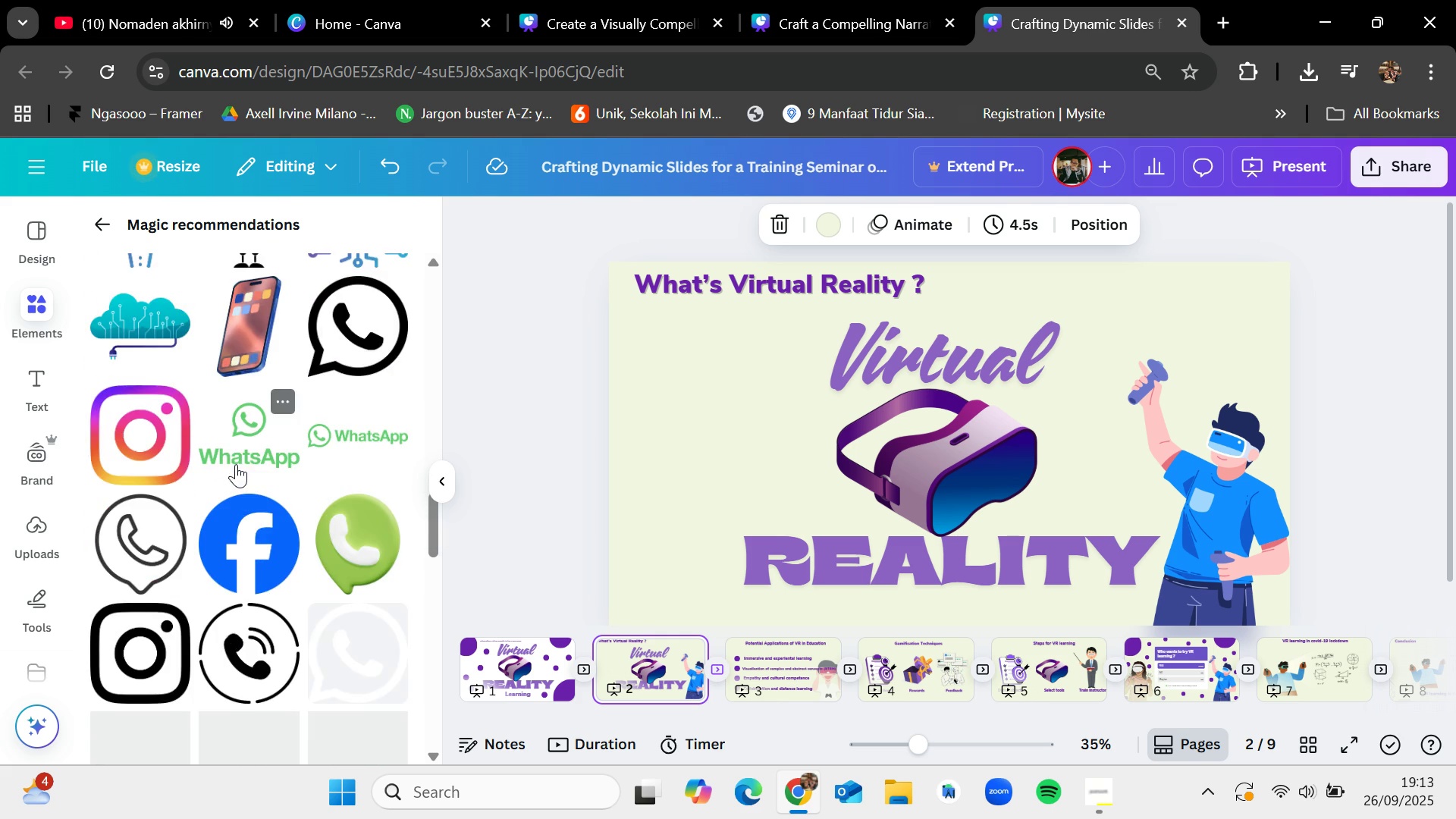 
scroll: coordinate [236, 464], scroll_direction: up, amount: 6.0
 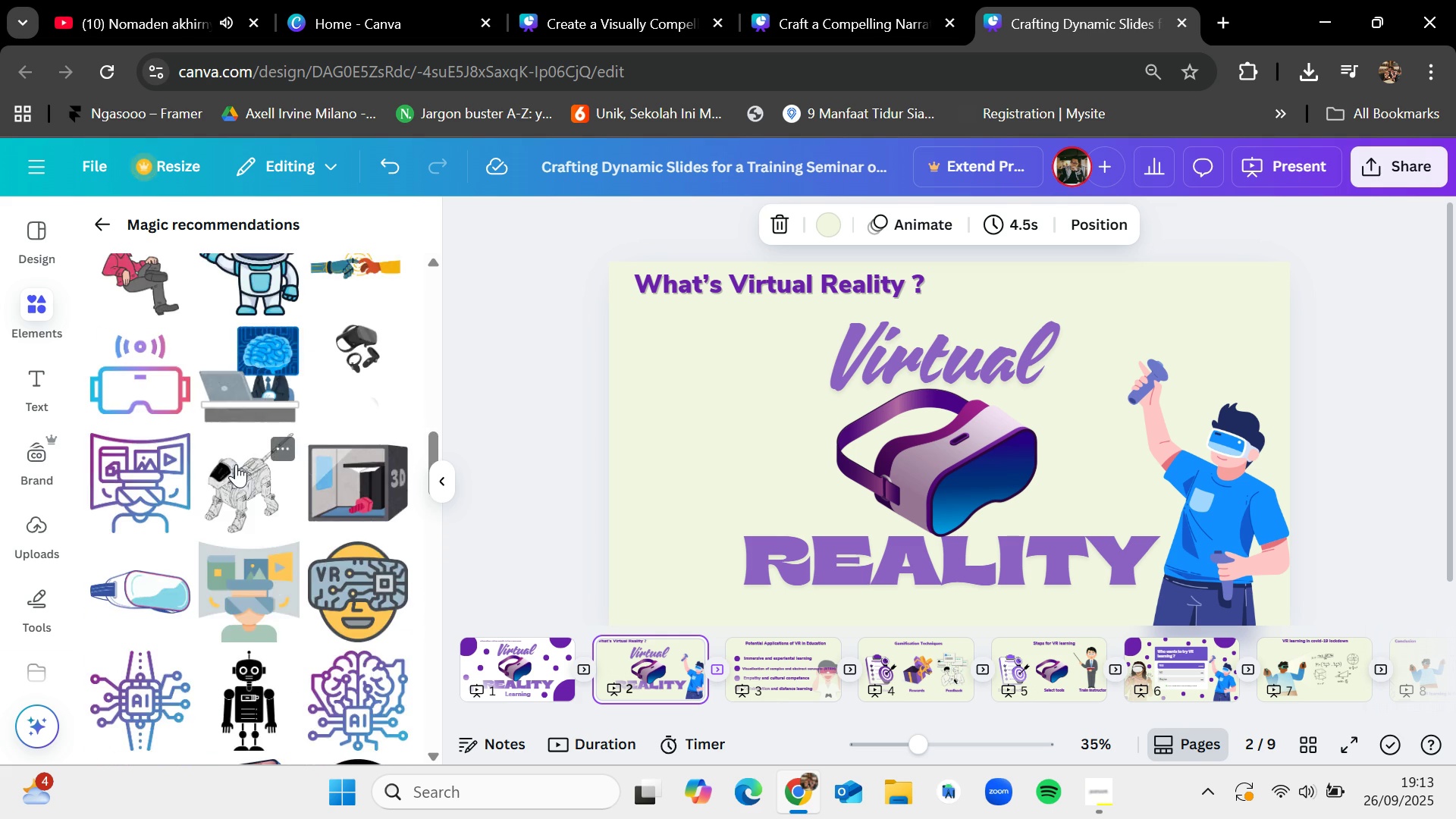 
scroll: coordinate [236, 464], scroll_direction: down, amount: 4.0
 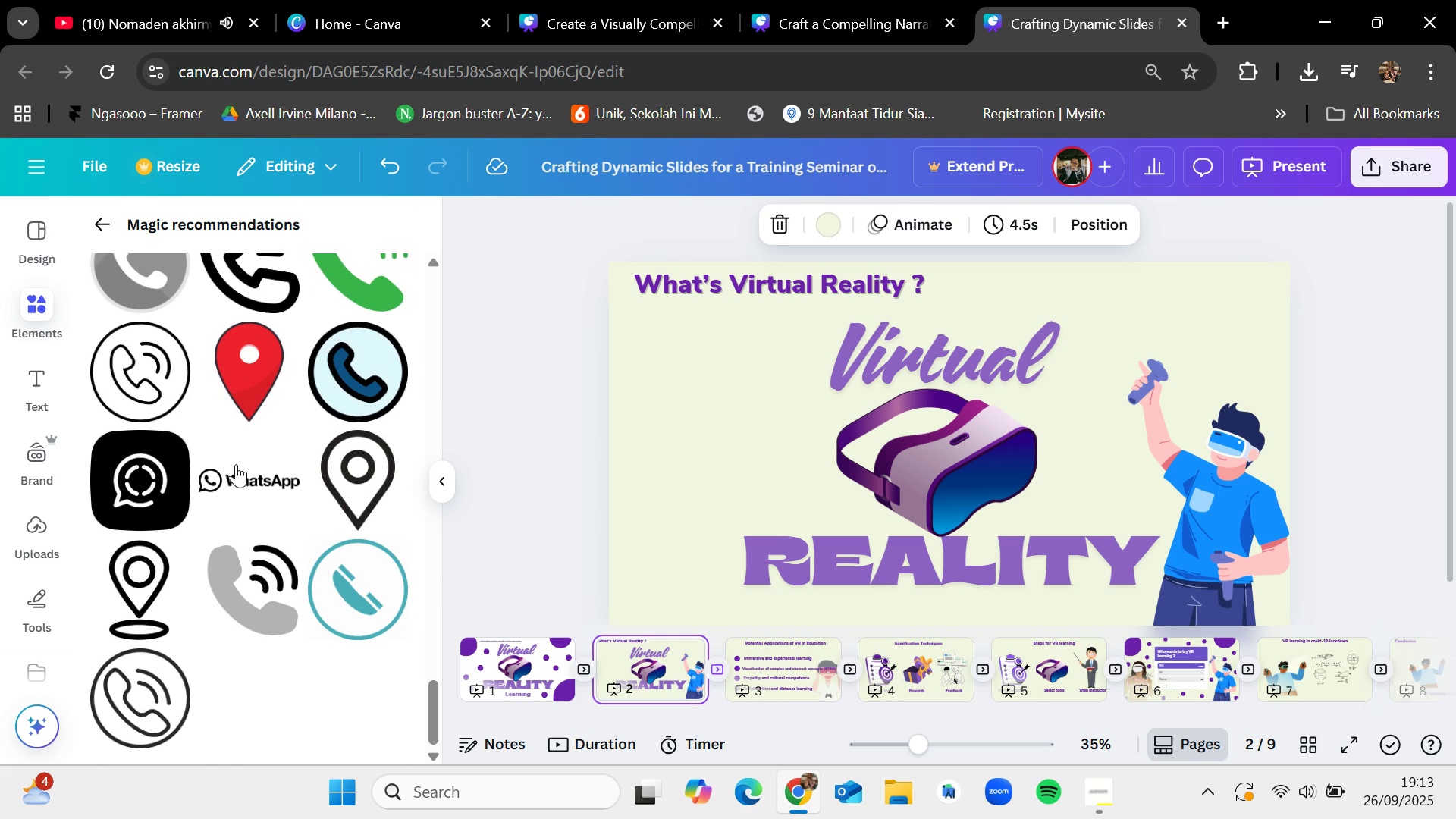 
scroll: coordinate [236, 464], scroll_direction: none, amount: 0.0
 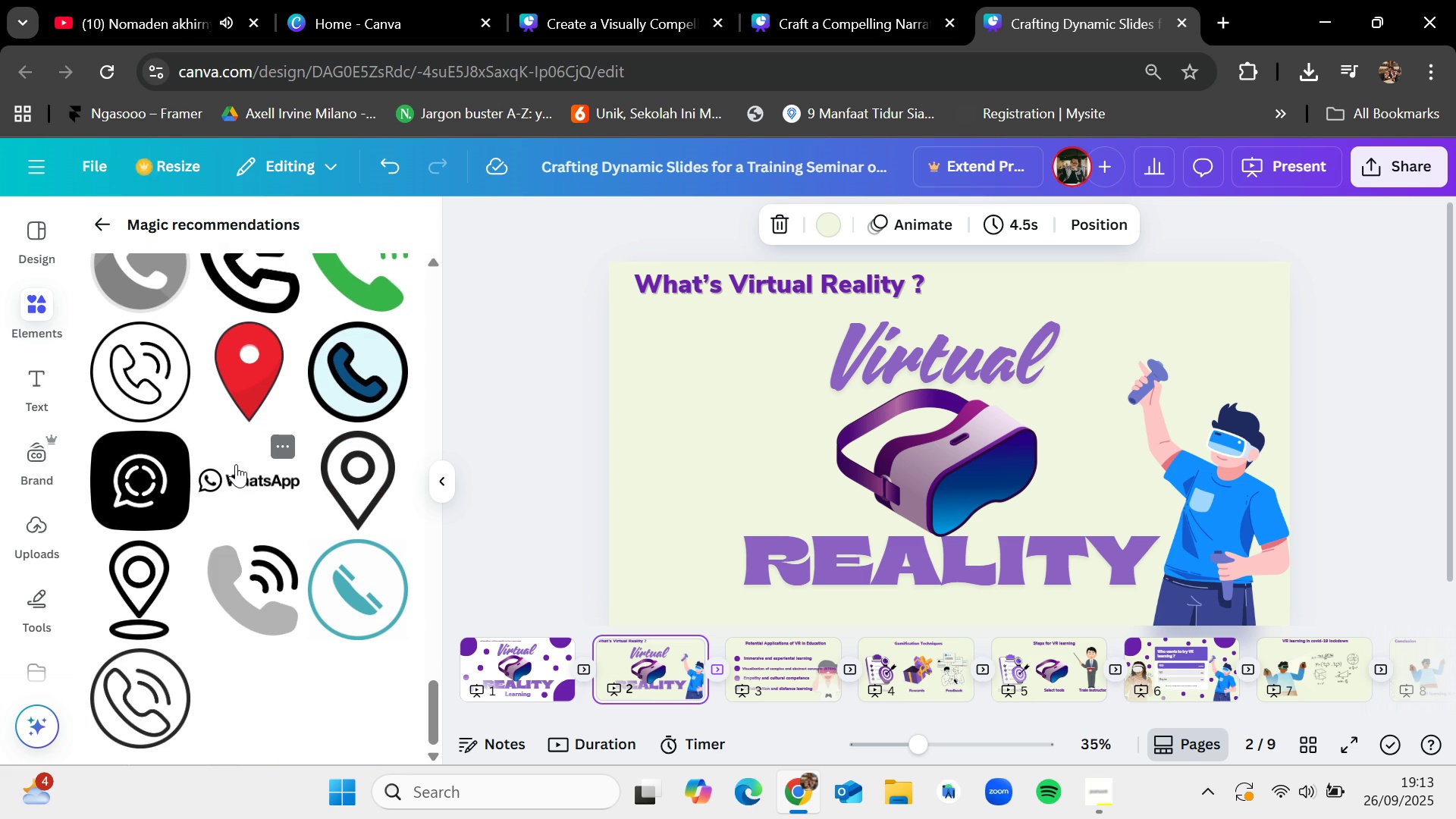 
scroll: coordinate [236, 464], scroll_direction: down, amount: 5.0
 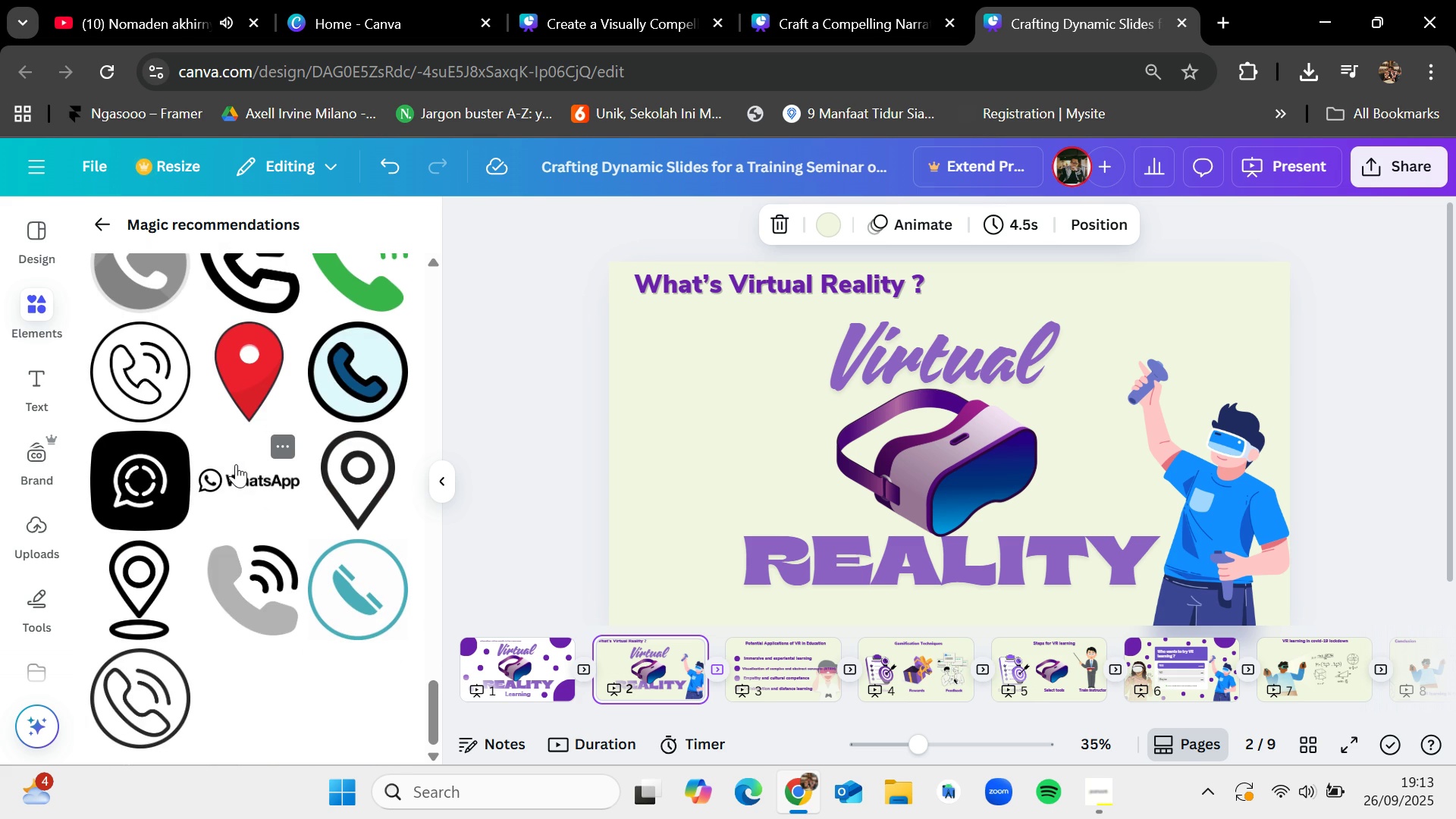 
scroll: coordinate [236, 464], scroll_direction: up, amount: 23.0
 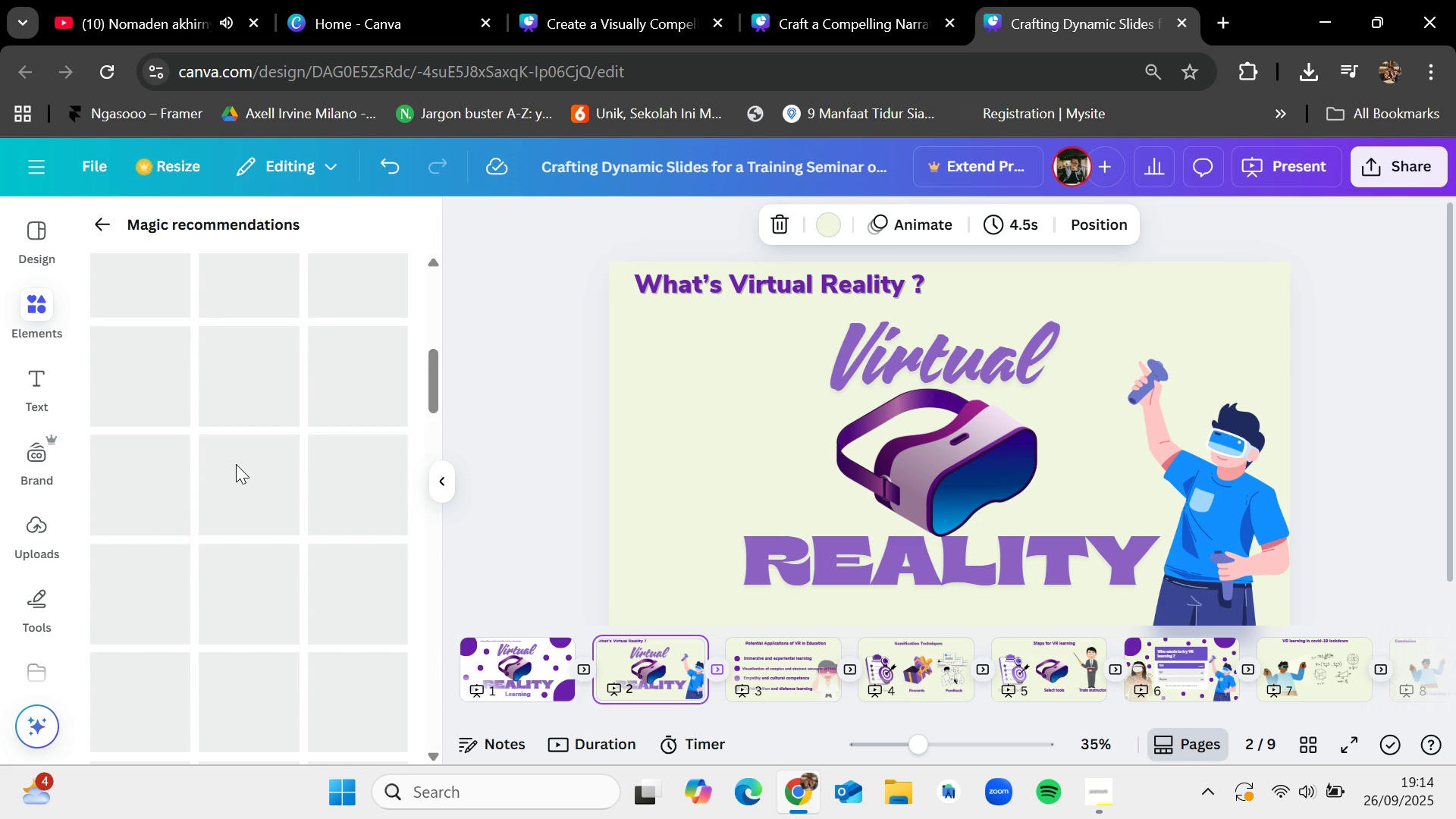 
scroll: coordinate [236, 464], scroll_direction: down, amount: 3.0
 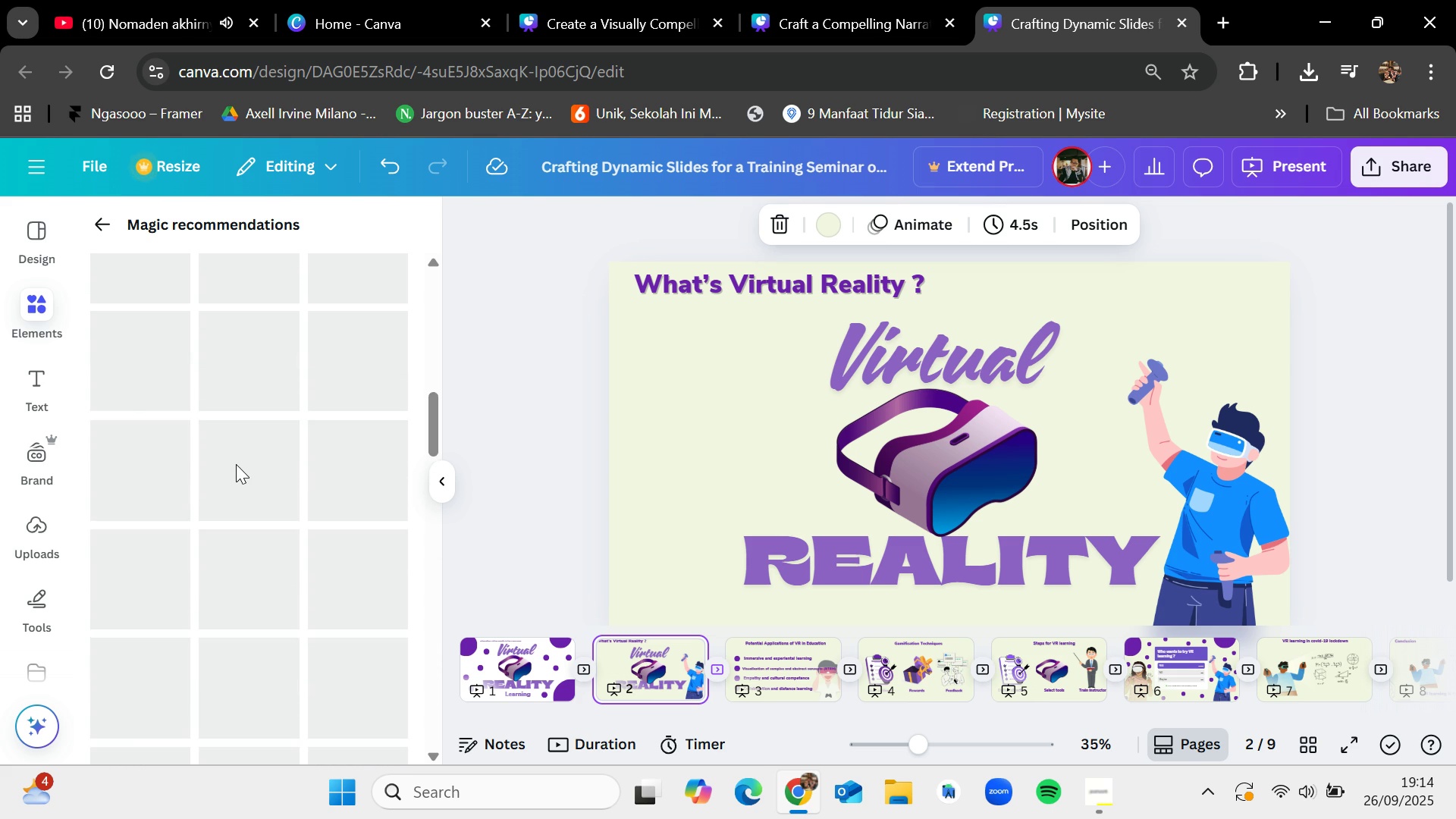 
scroll: coordinate [236, 464], scroll_direction: up, amount: 5.0
 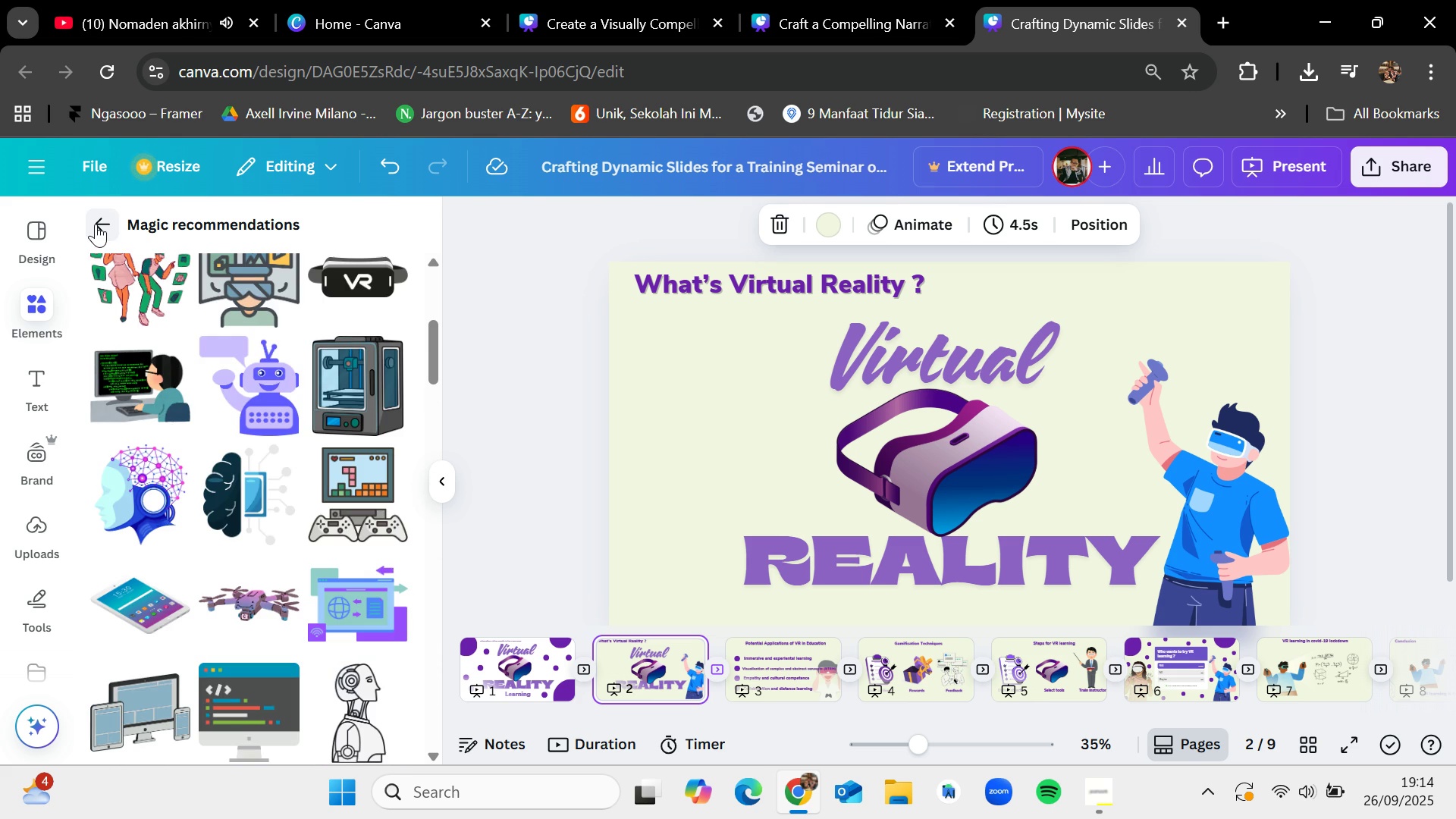 
left_click([96, 224])
 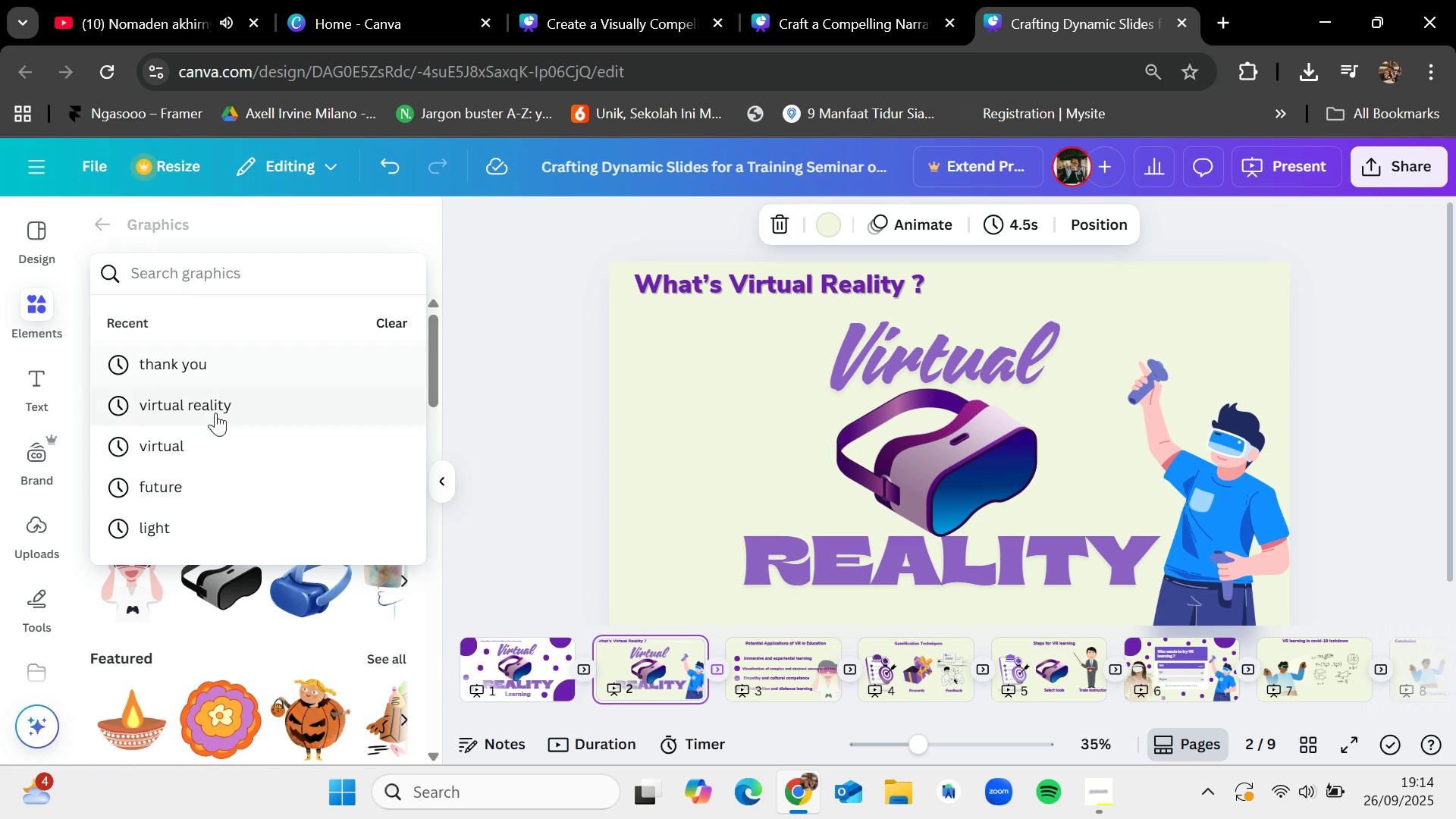 
left_click([215, 406])
 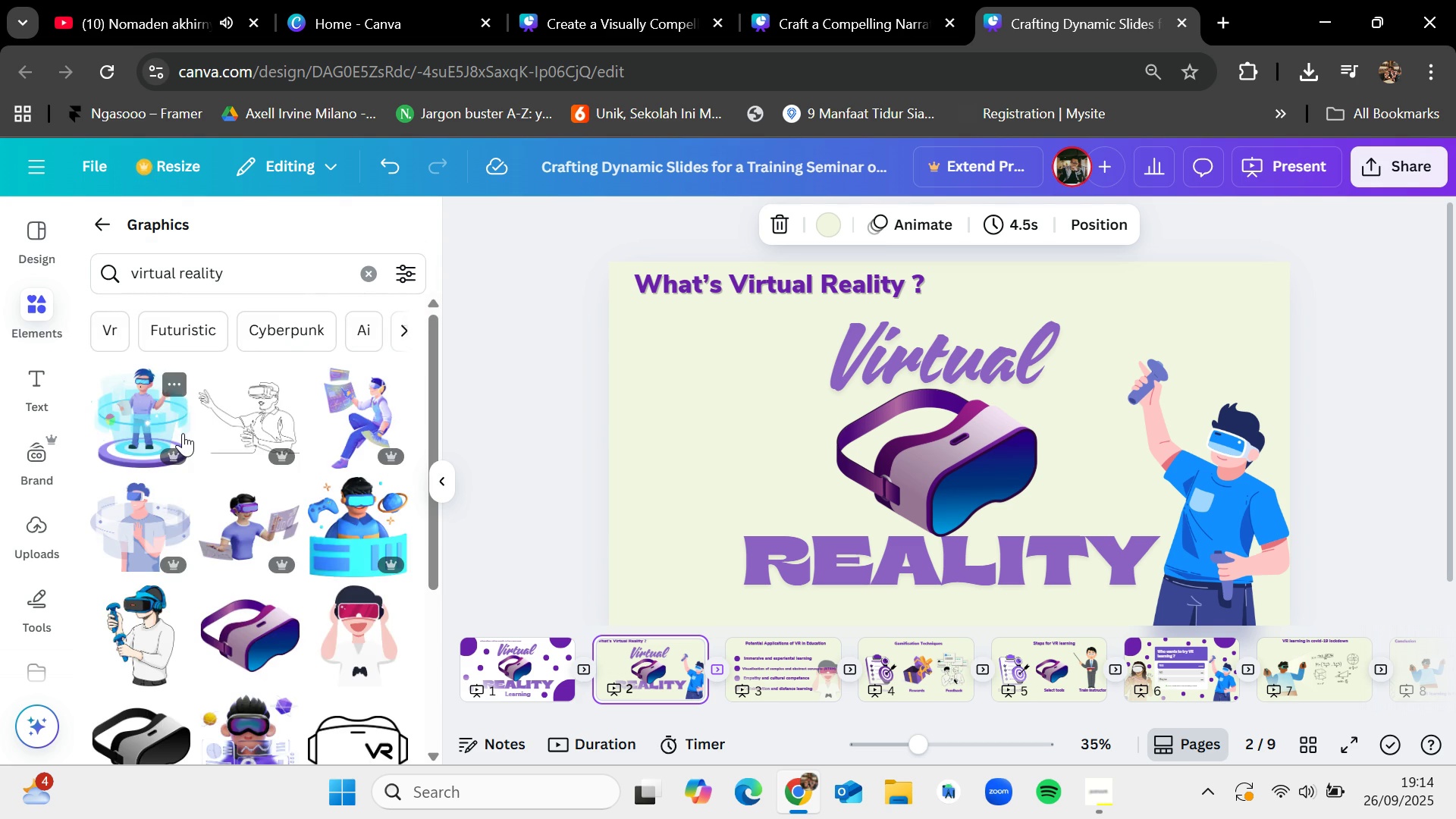 
scroll: coordinate [183, 433], scroll_direction: down, amount: 3.0
 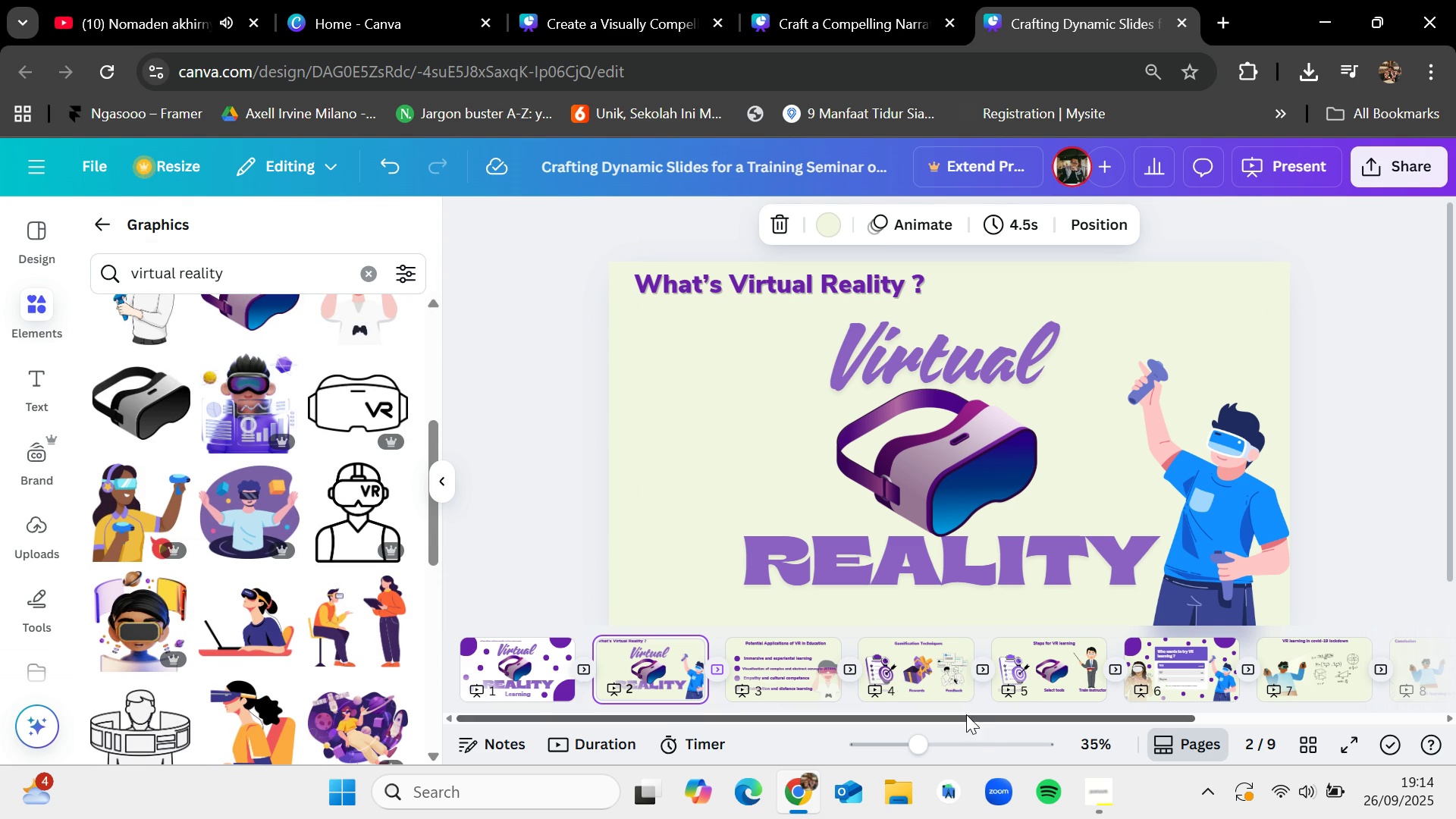 
left_click_drag(start_coordinate=[991, 714], to_coordinate=[1257, 717])
 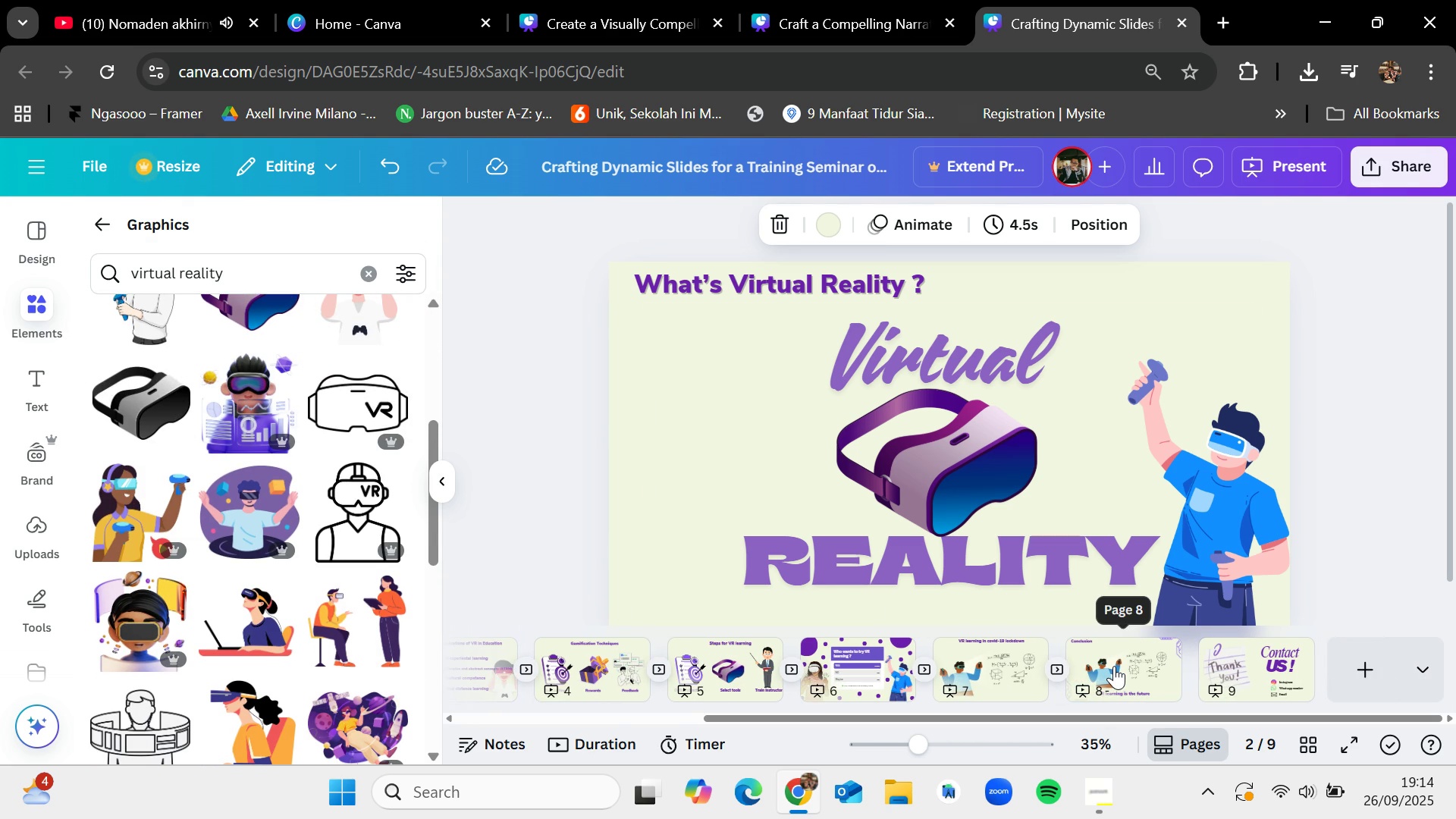 
left_click([1114, 666])
 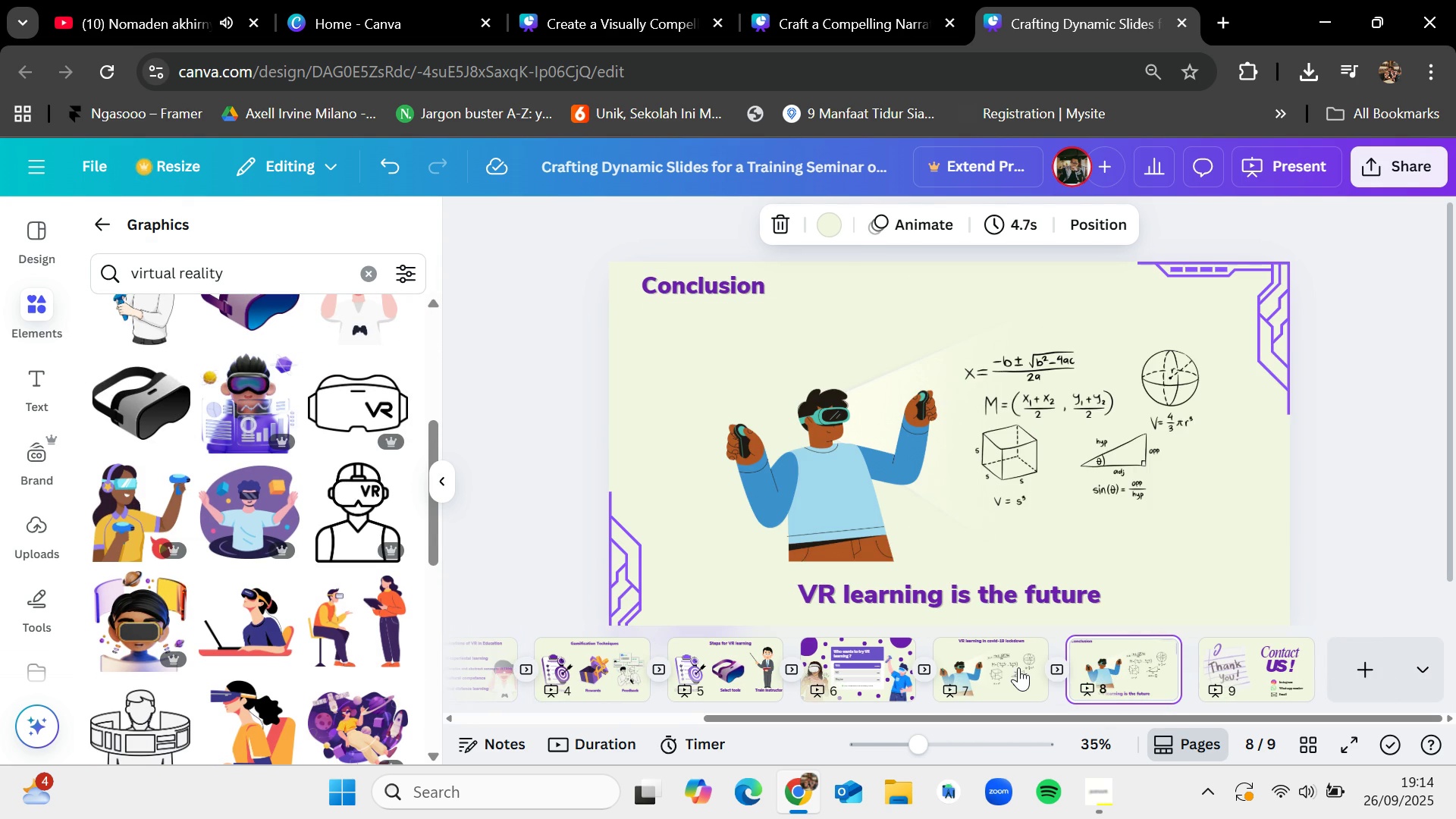 
left_click([1018, 665])
 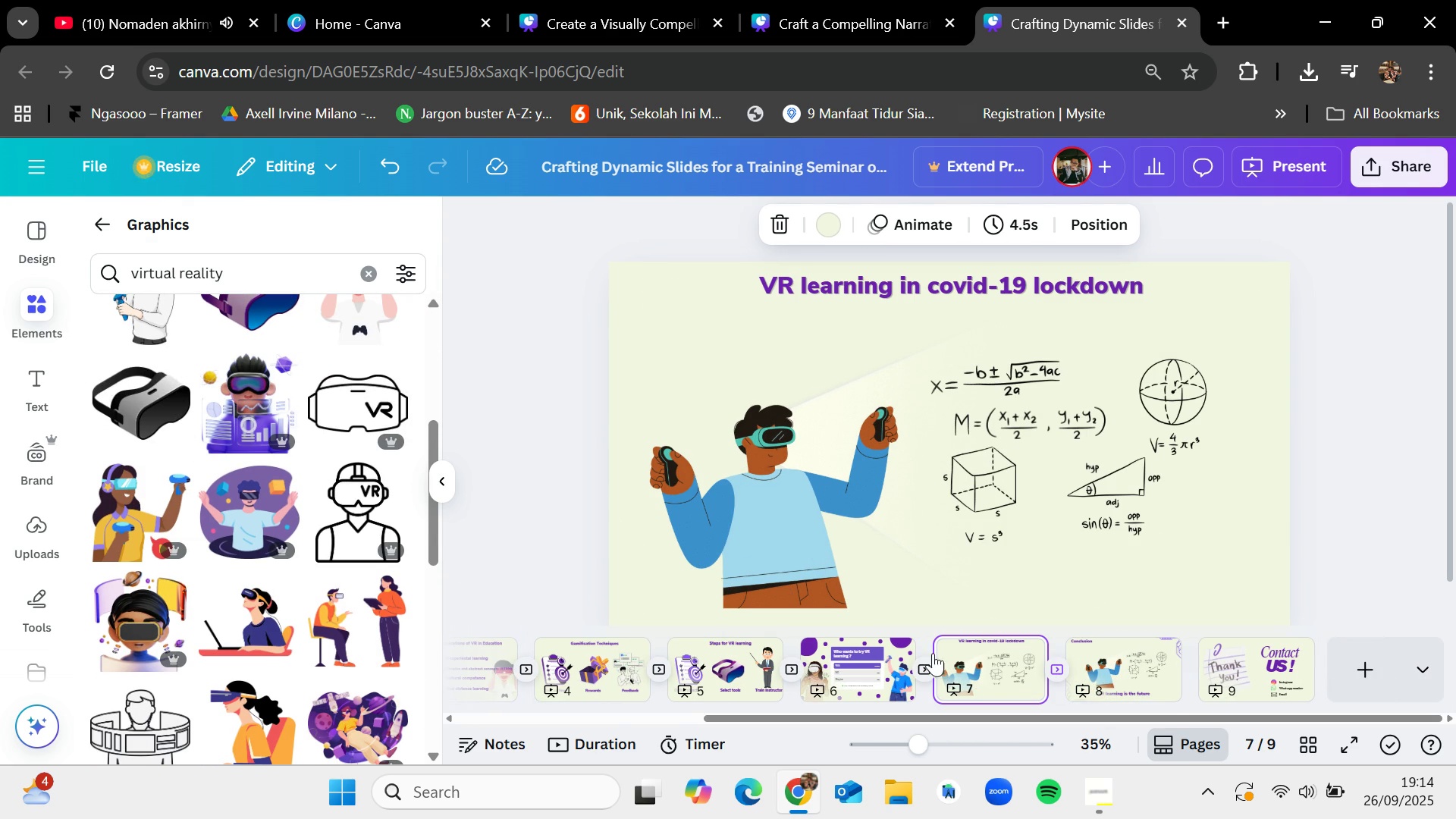 
left_click([846, 657])
 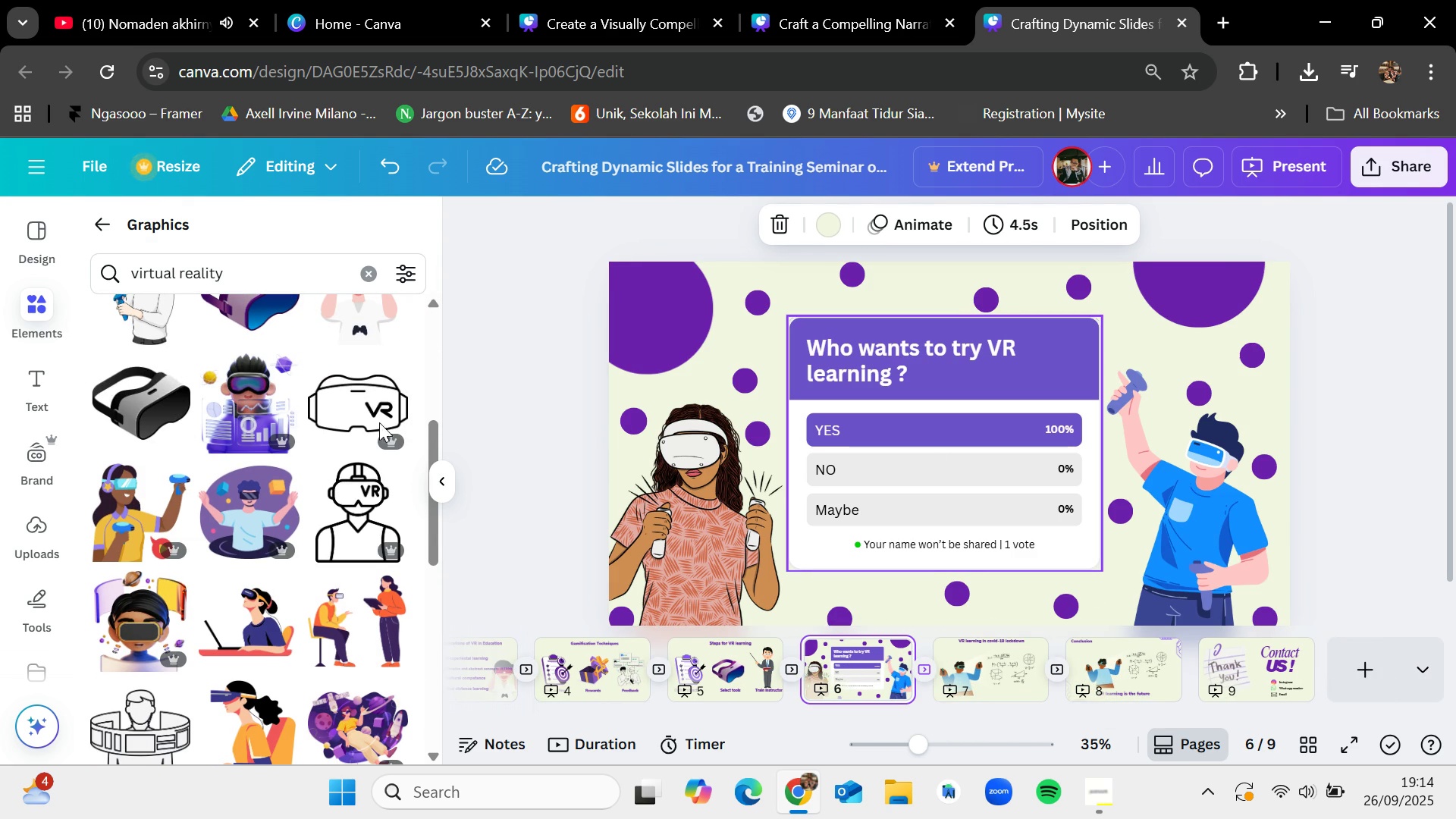 
scroll: coordinate [286, 519], scroll_direction: down, amount: 6.0
 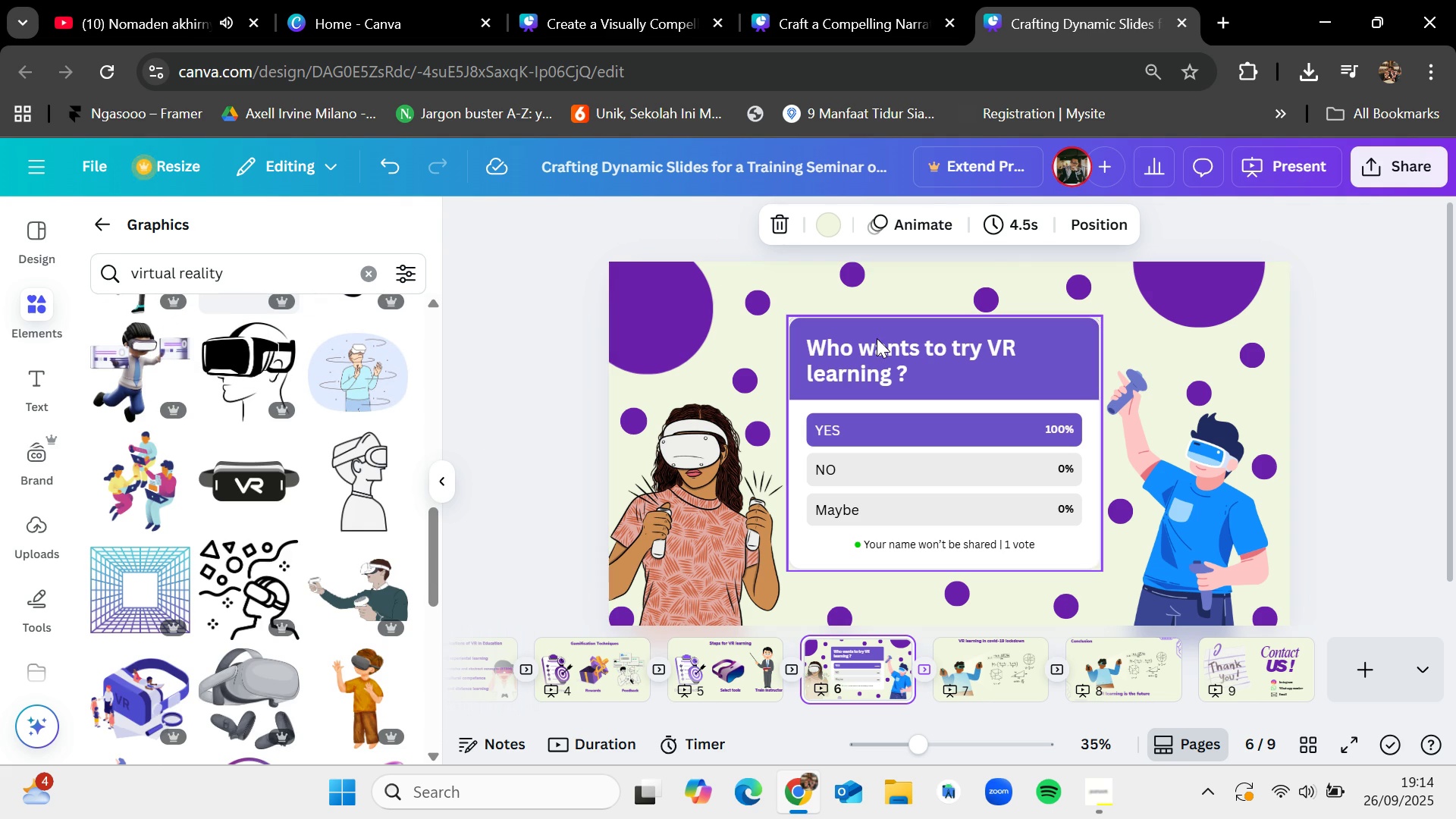 
left_click([877, 339])
 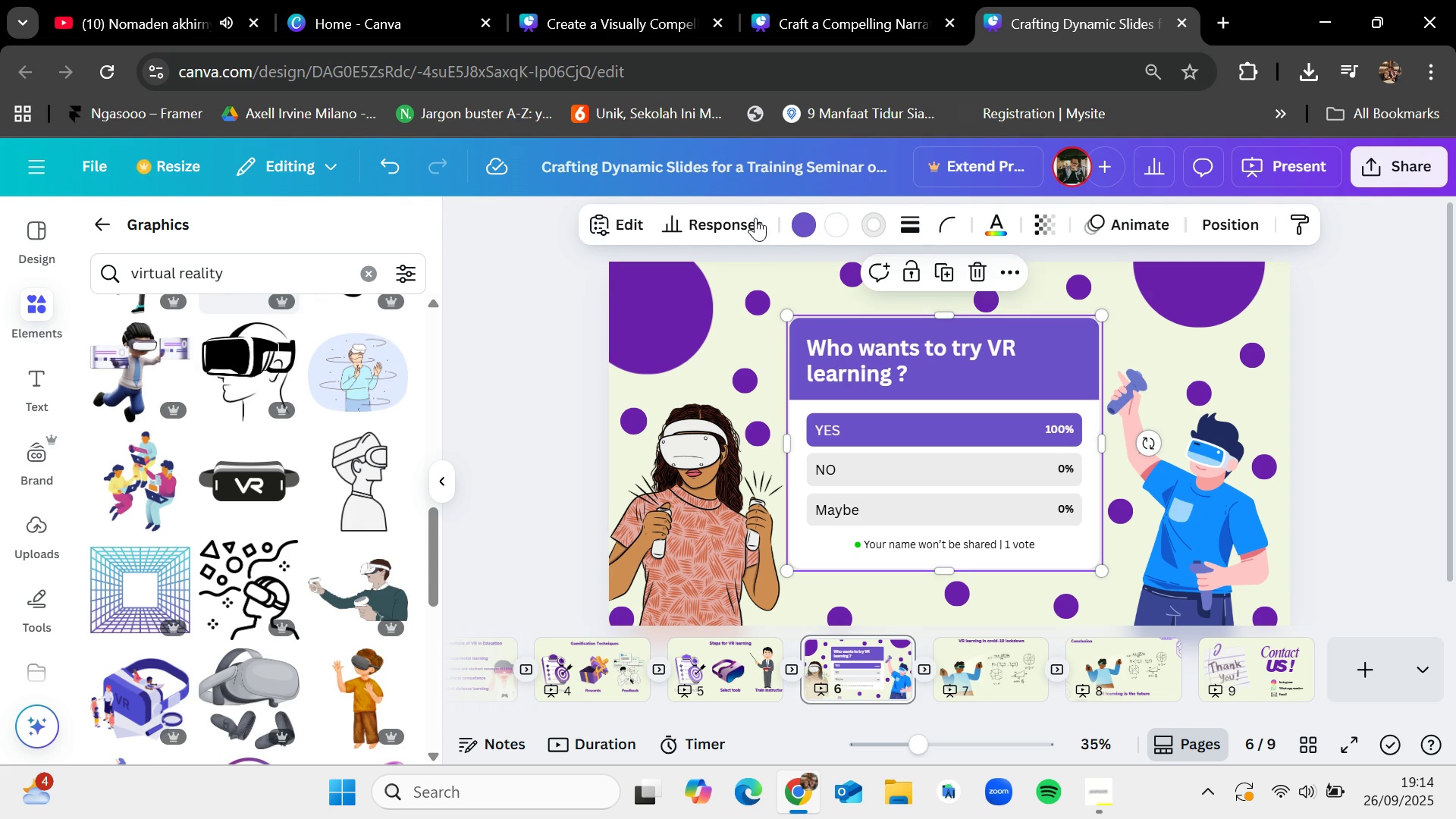 
double_click([717, 229])
 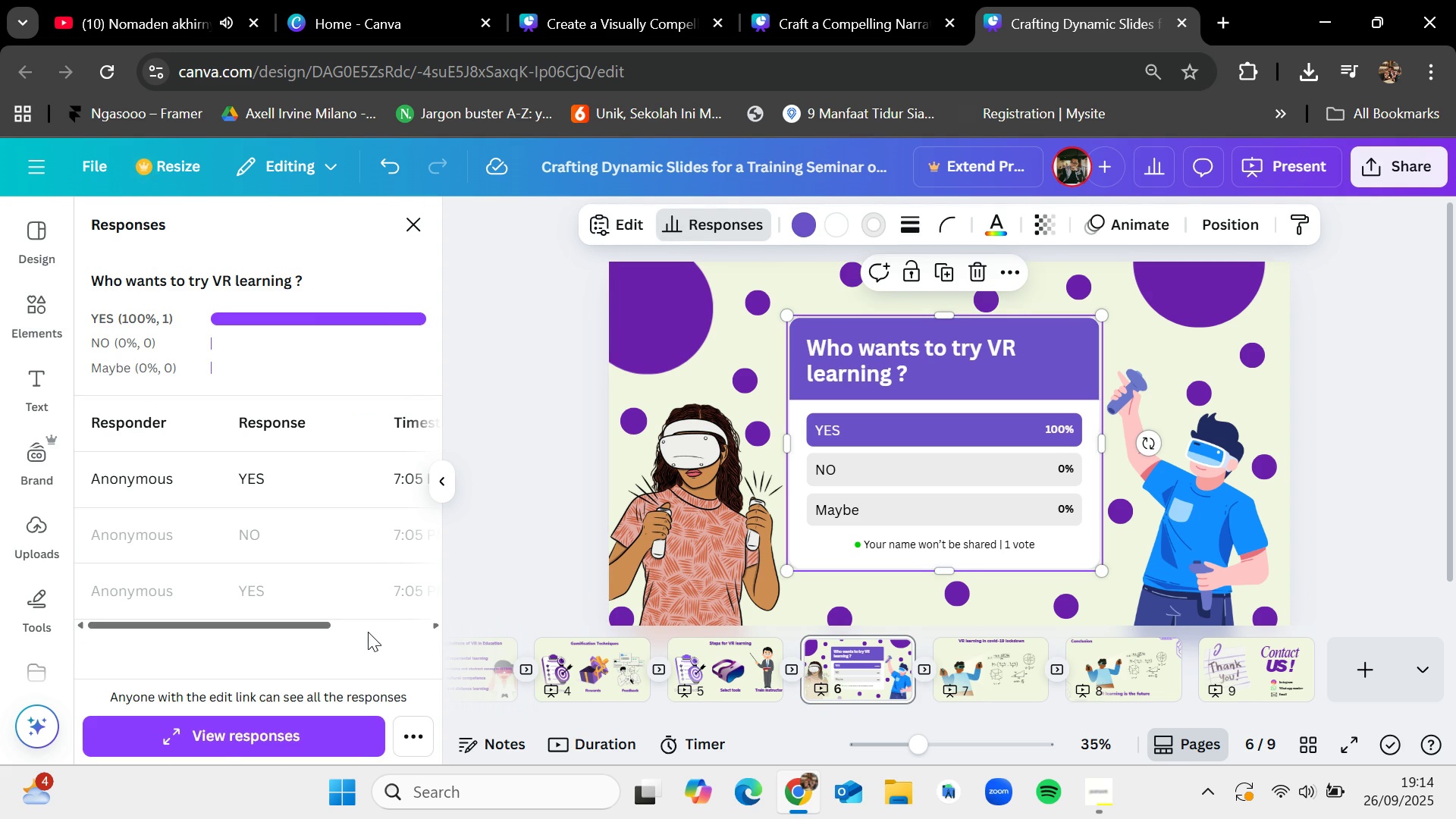 
left_click([413, 728])
 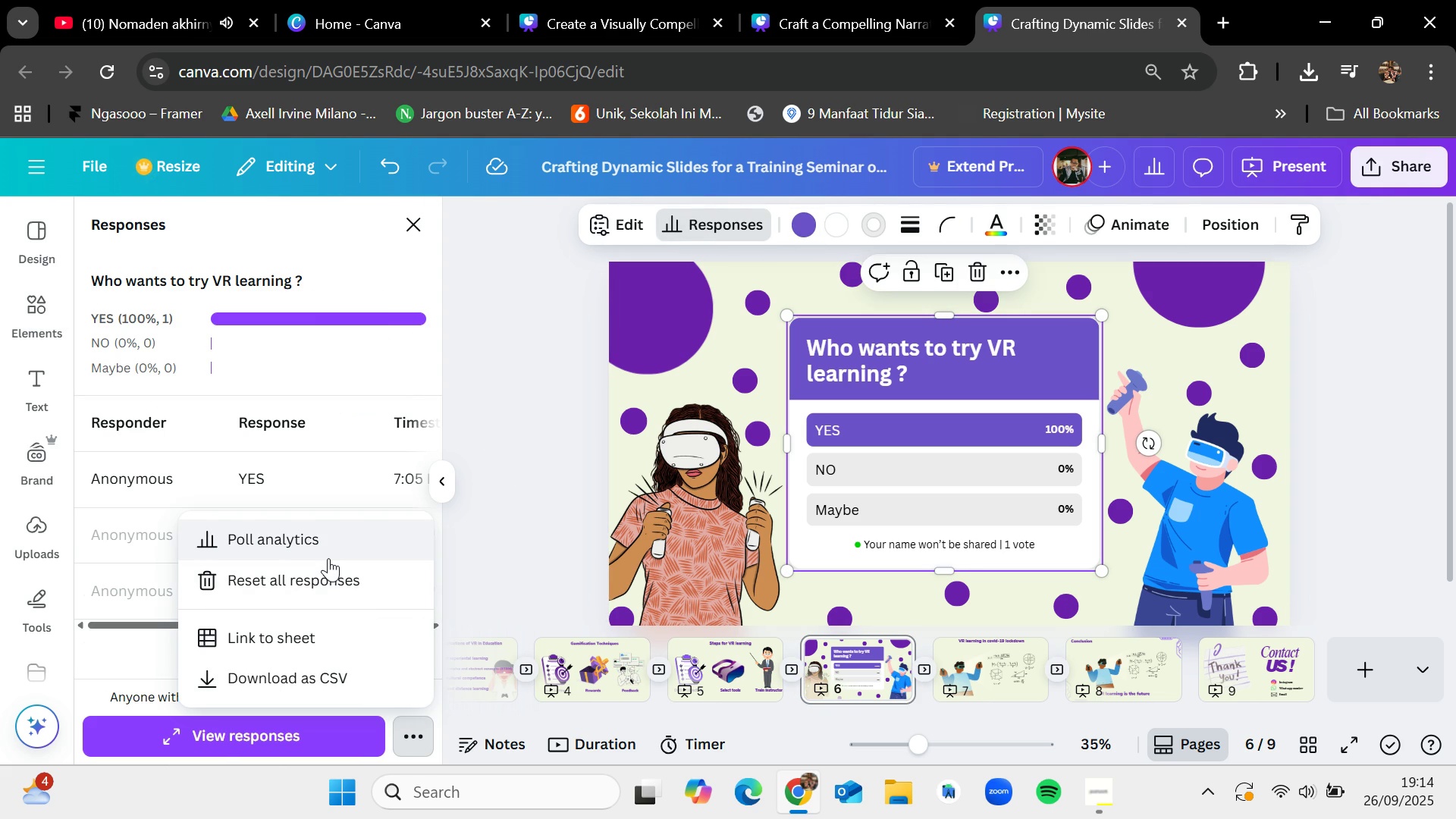 
left_click([337, 584])
 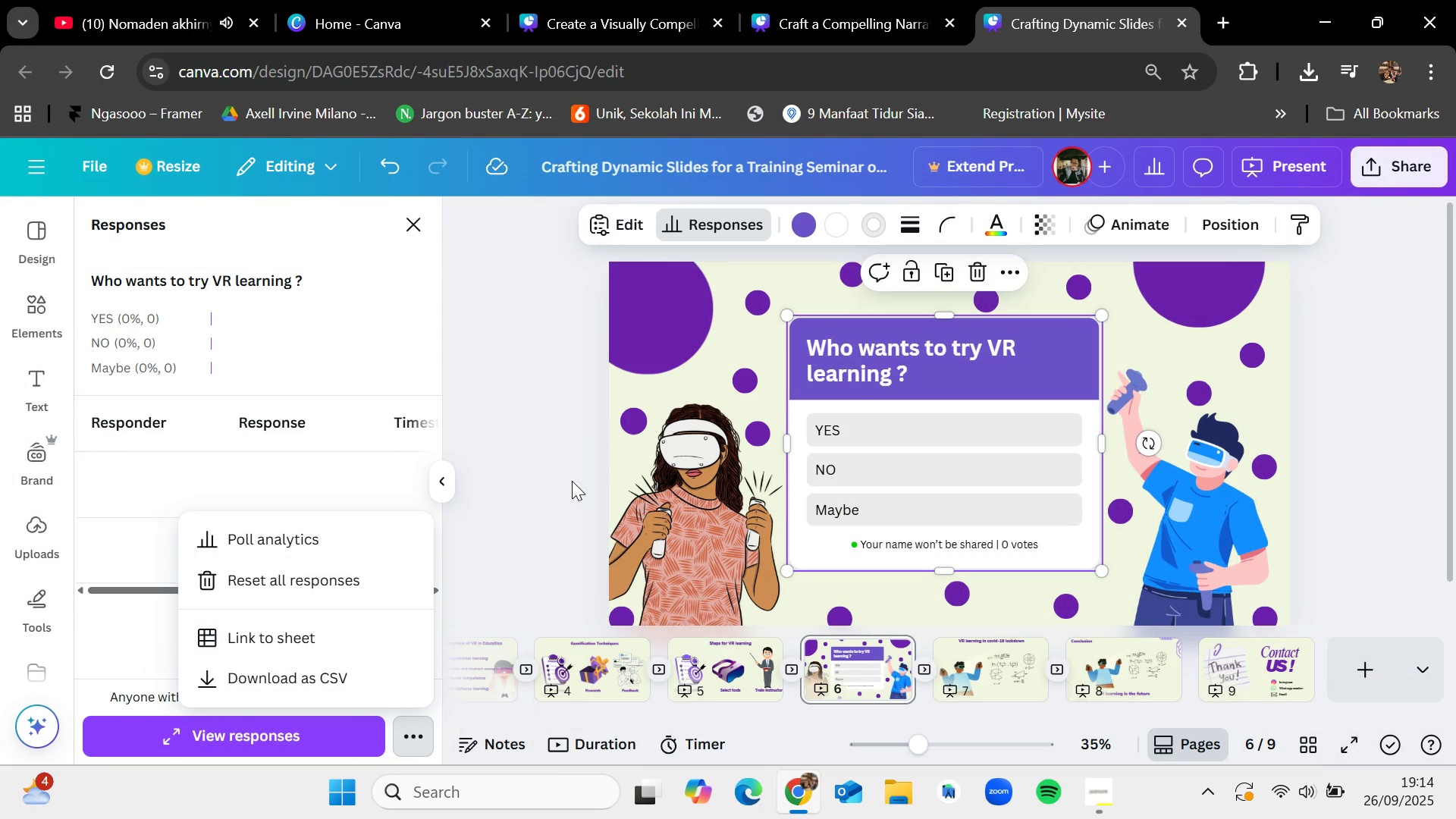 
left_click([518, 477])
 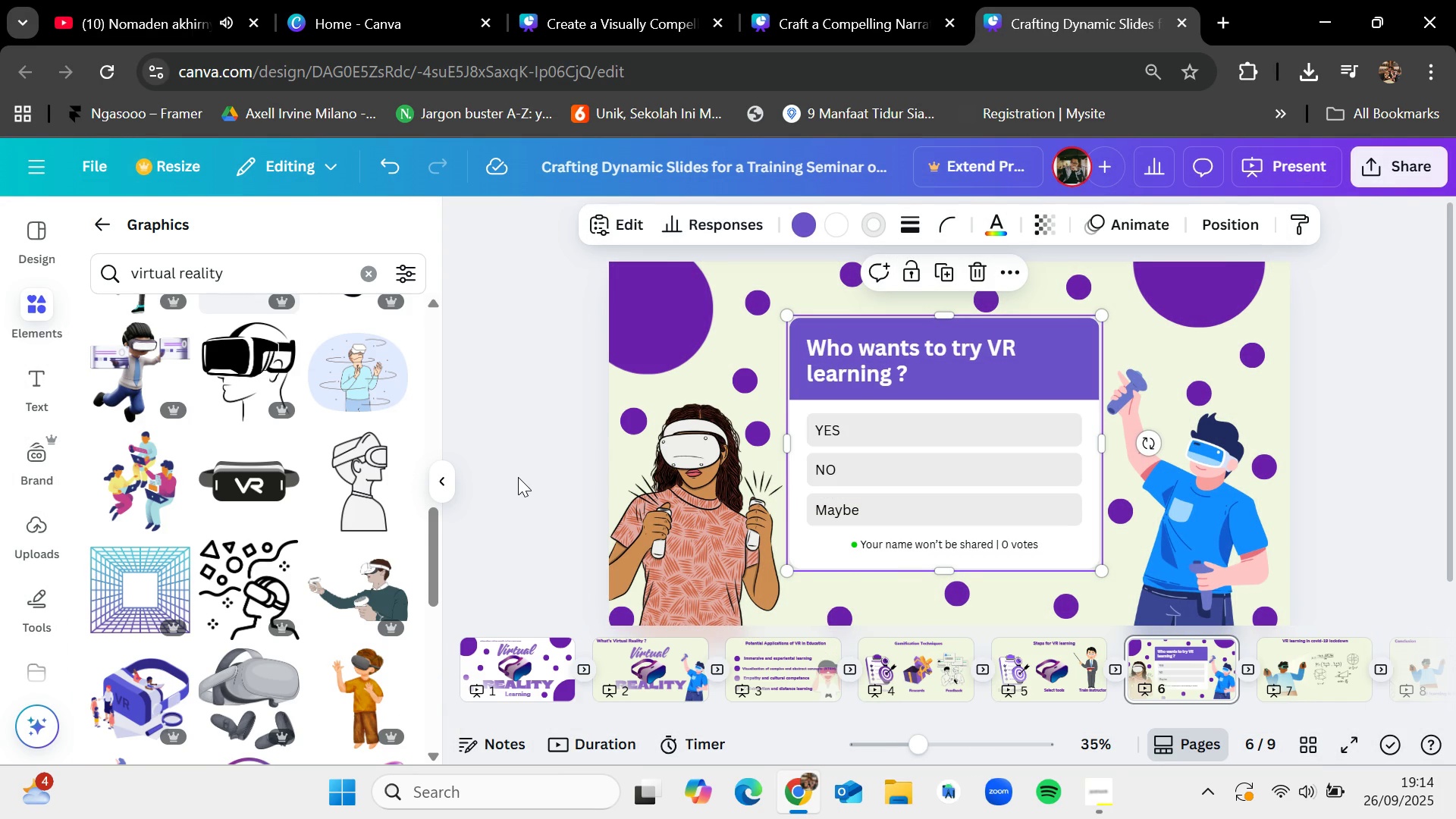 
left_click([518, 477])
 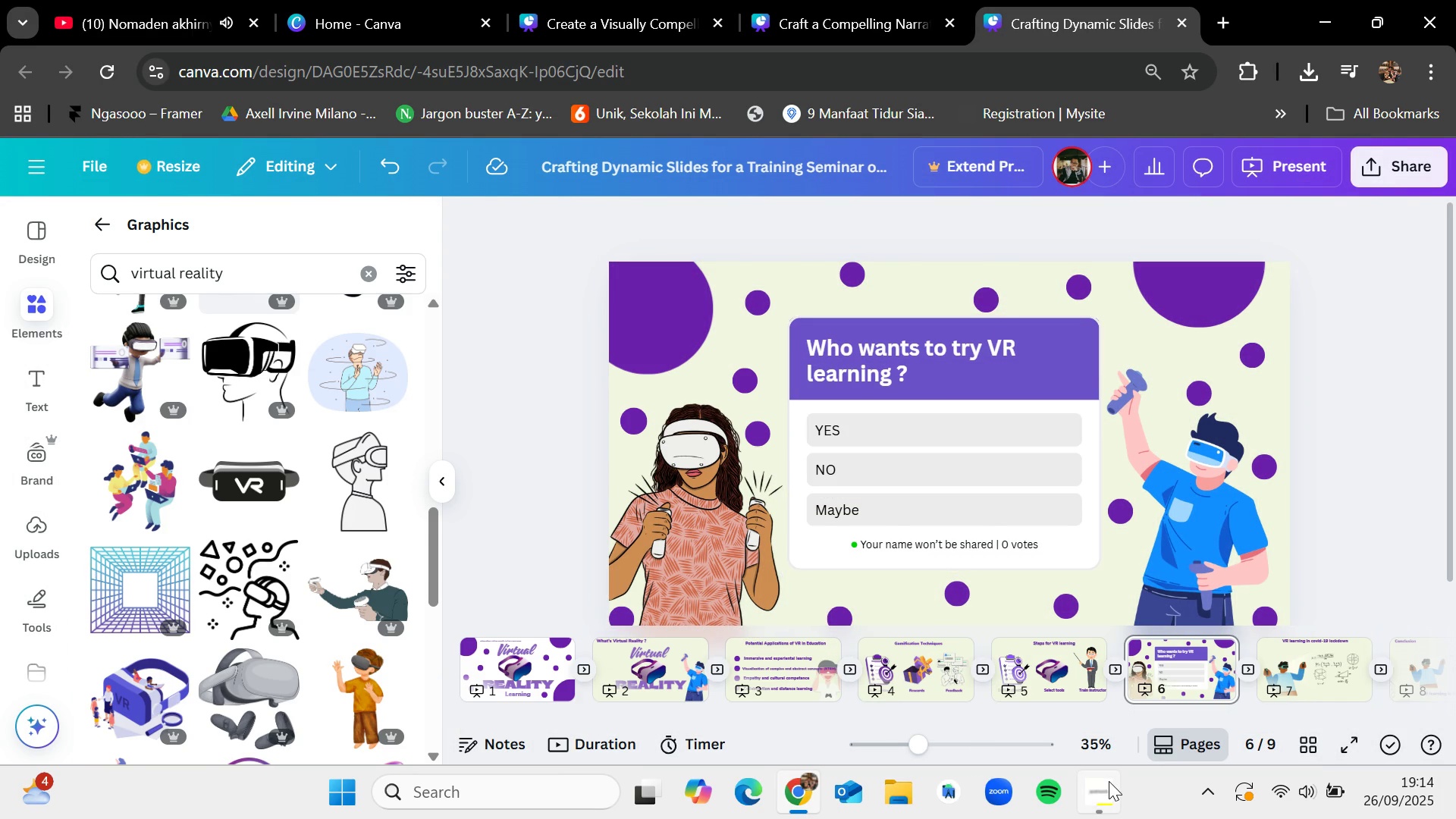 
left_click([1109, 781])
 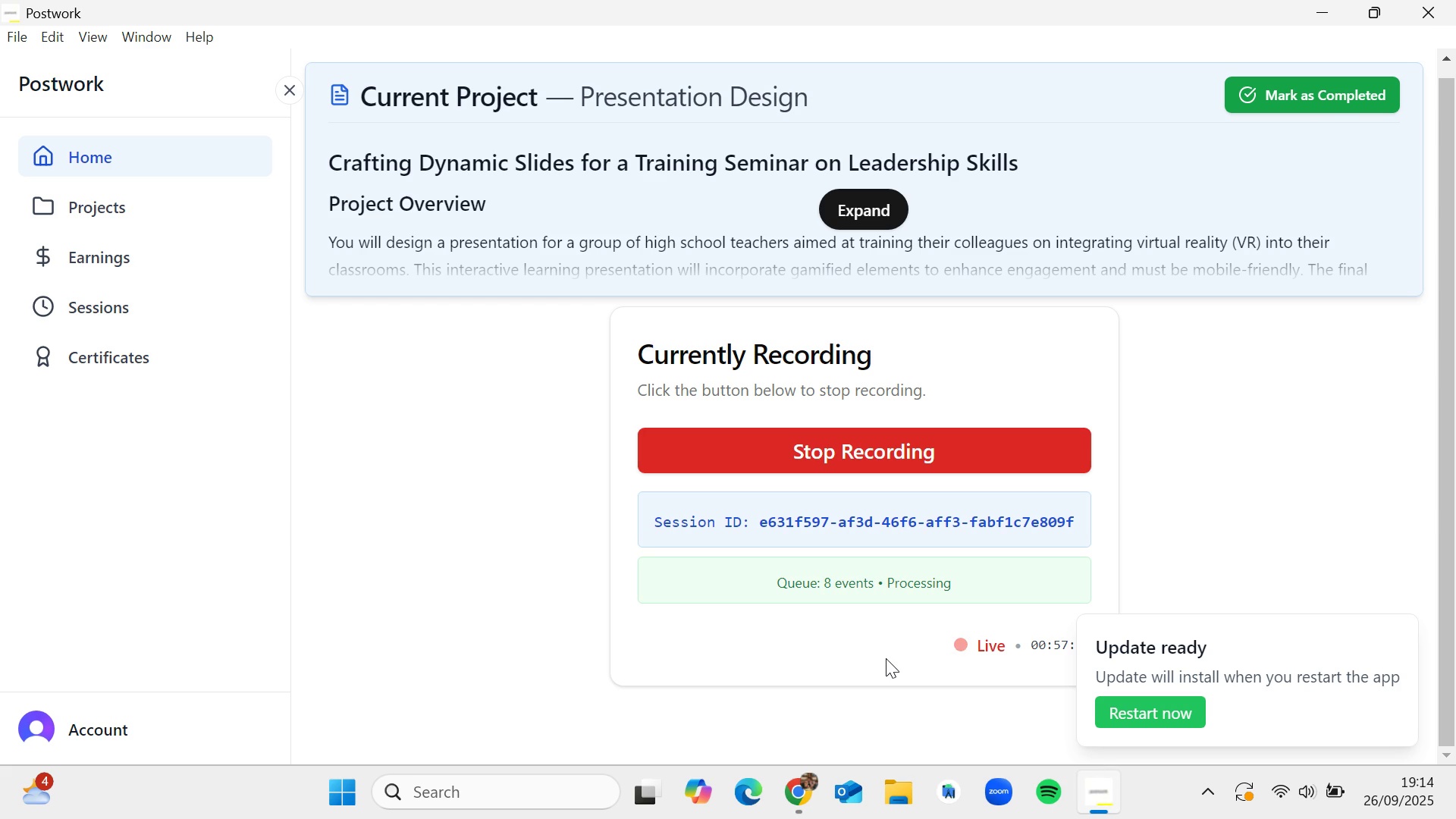 
left_click([813, 788])
 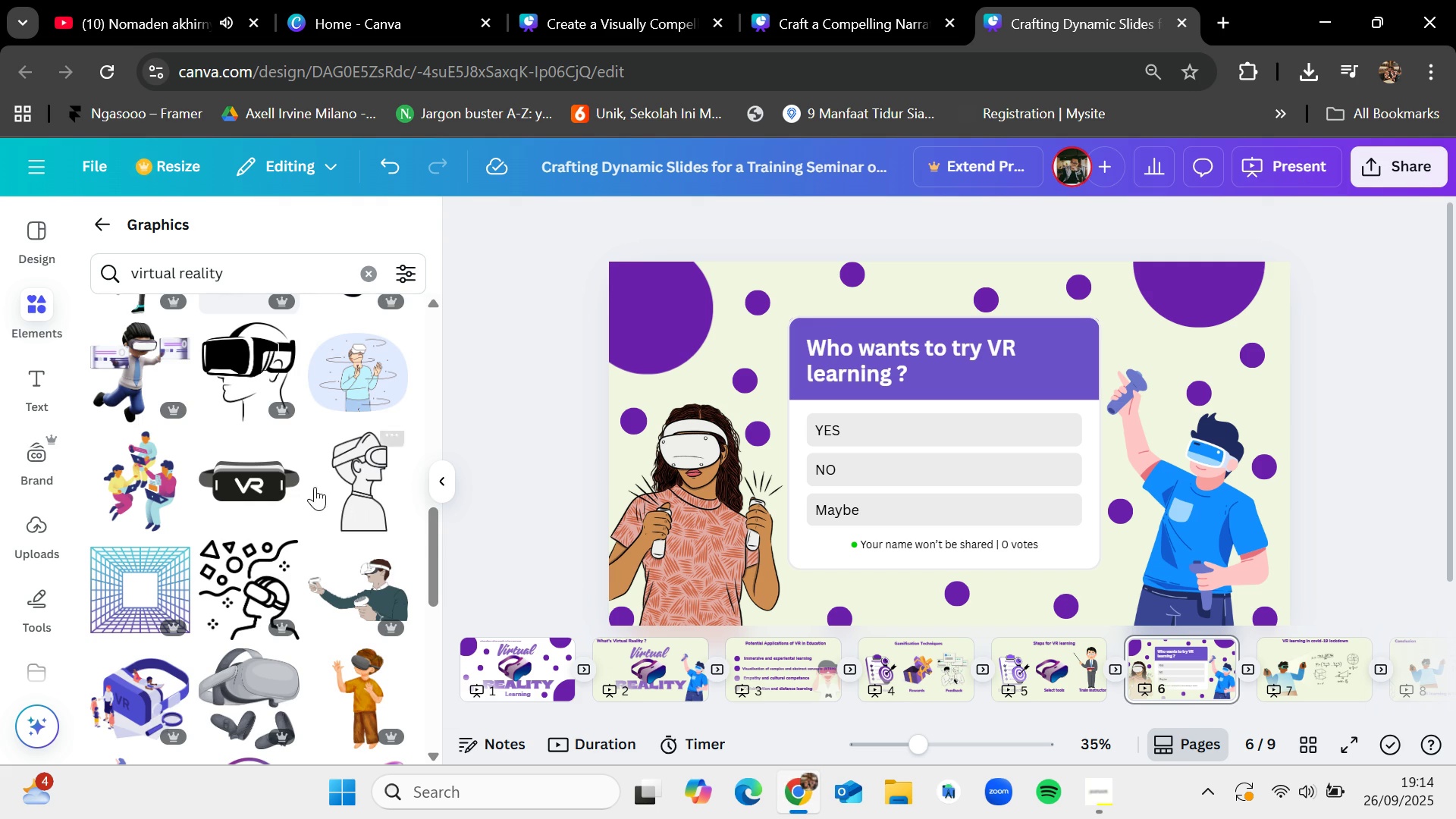 
scroll: coordinate [340, 671], scroll_direction: down, amount: 22.0
 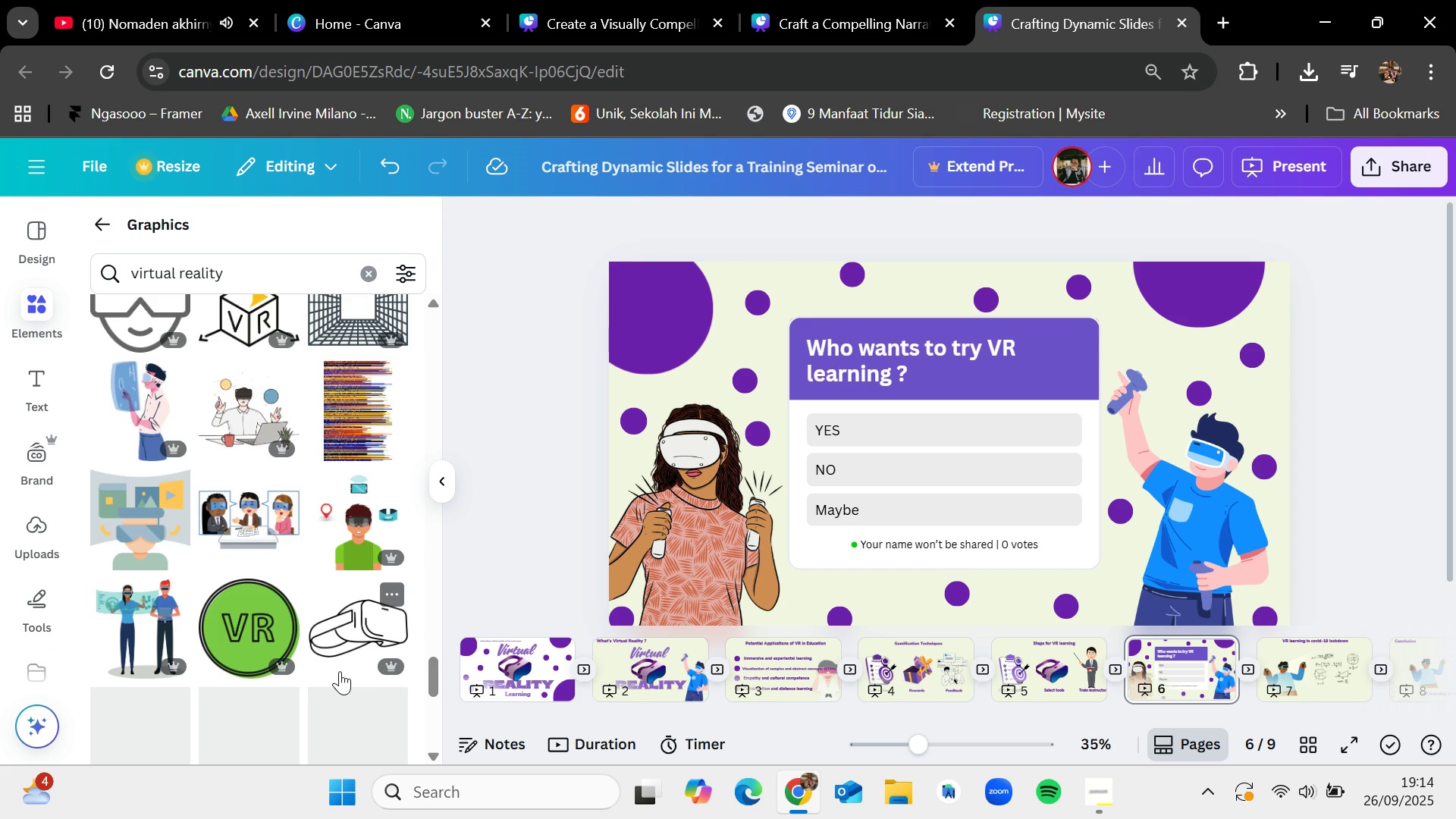 
scroll: coordinate [340, 673], scroll_direction: up, amount: 1.0
 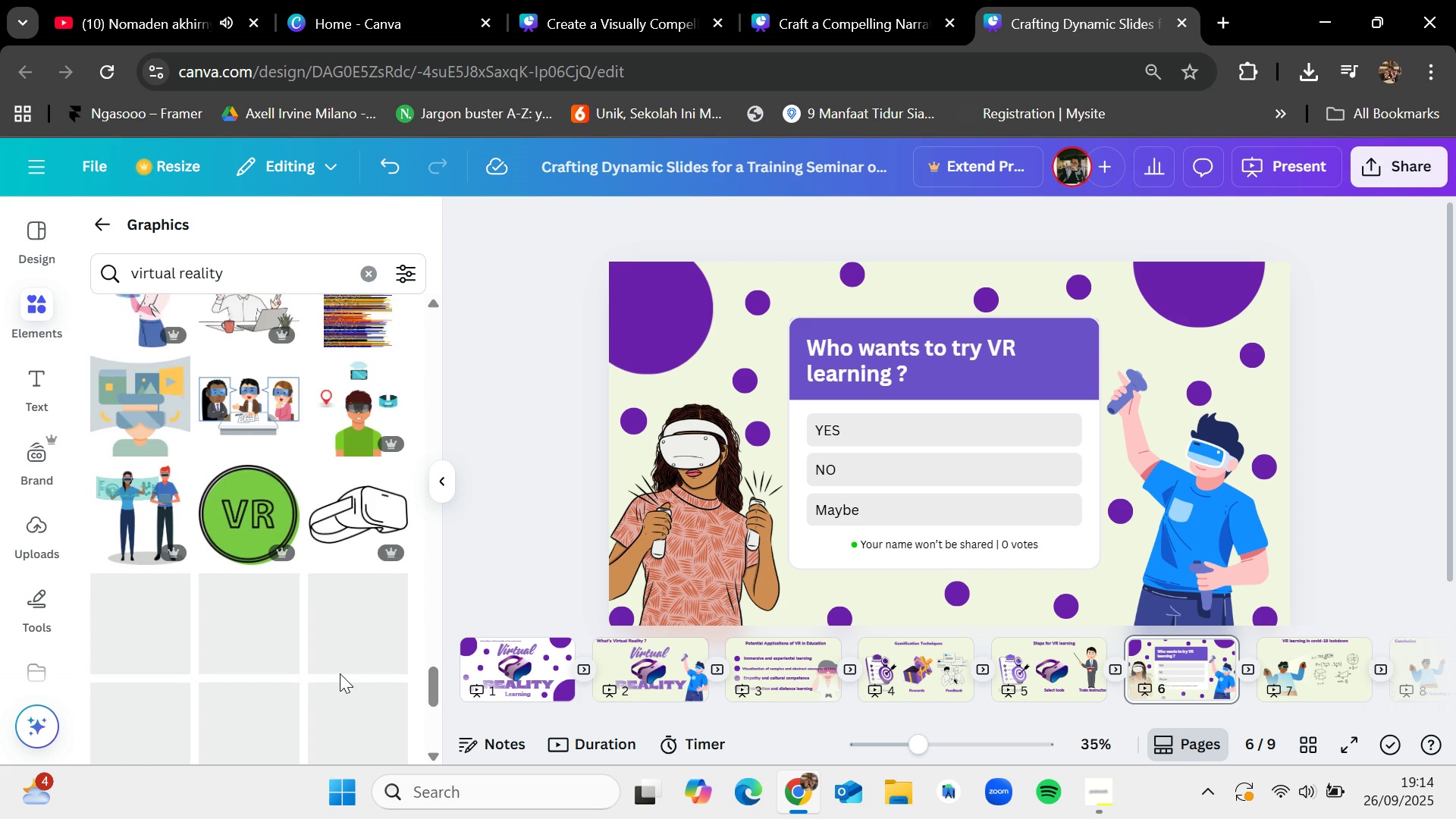 
scroll: coordinate [340, 673], scroll_direction: down, amount: 4.0
 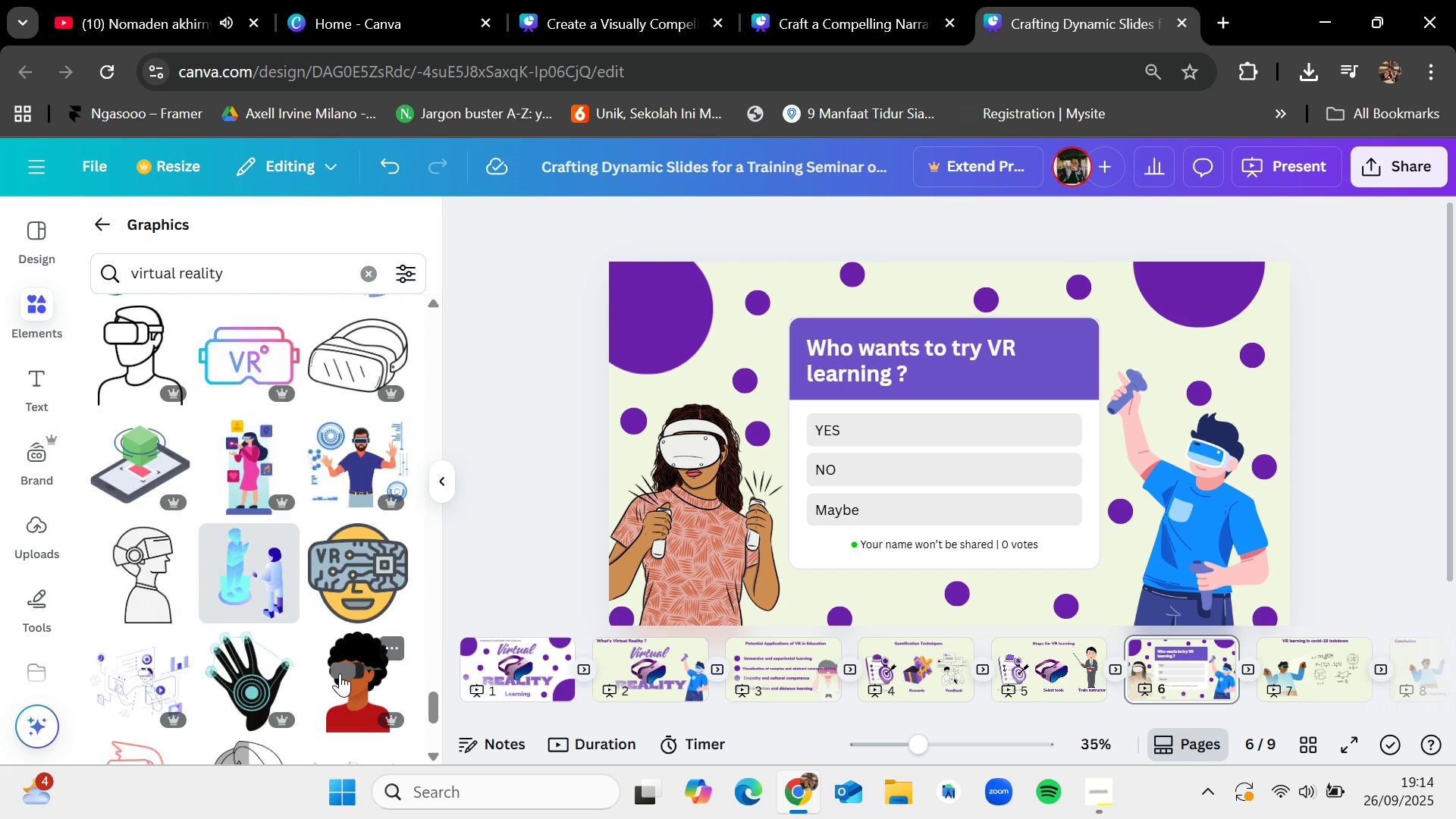 
scroll: coordinate [340, 673], scroll_direction: up, amount: 5.0
 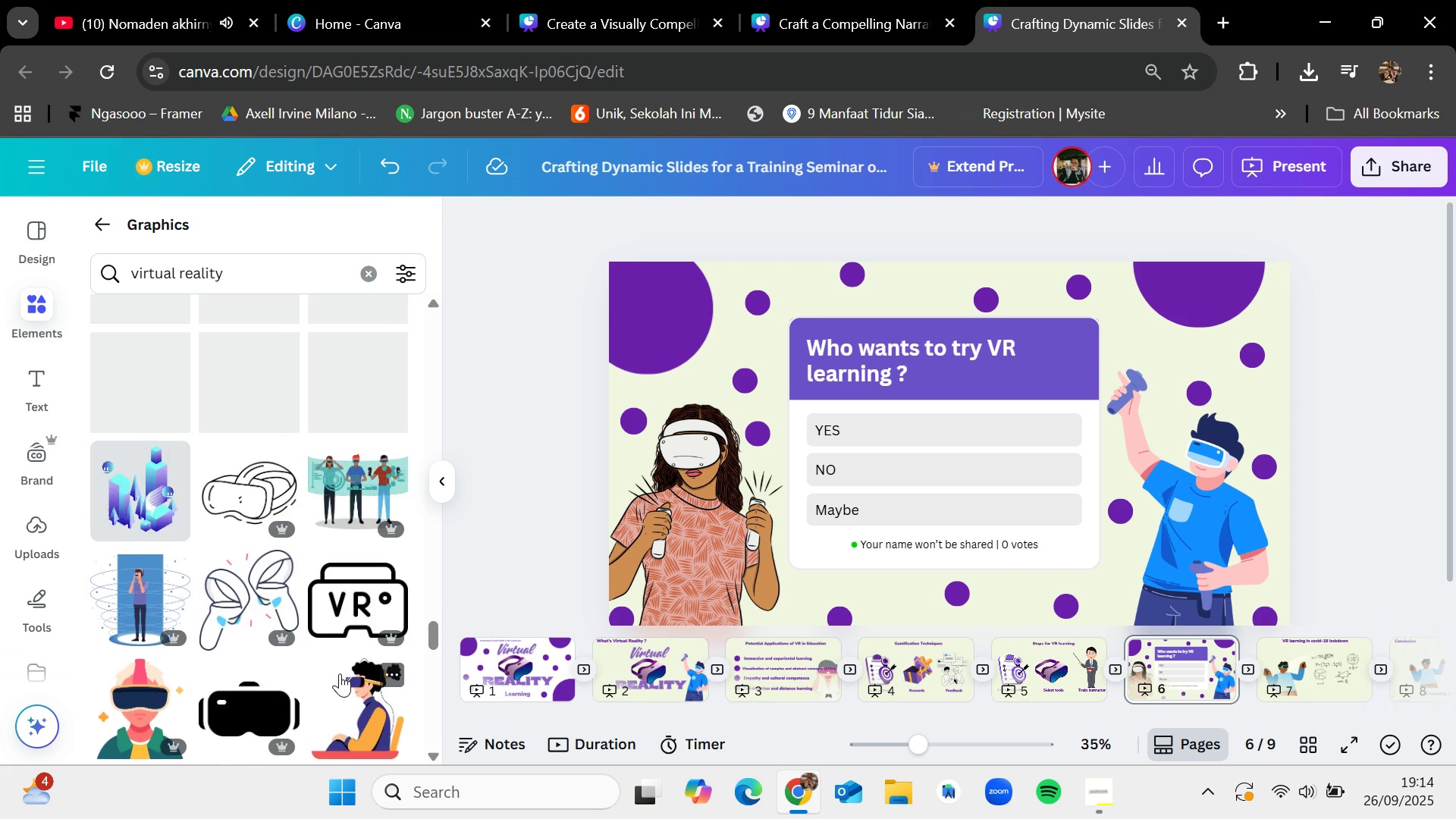 
scroll: coordinate [303, 748], scroll_direction: down, amount: 10.0
 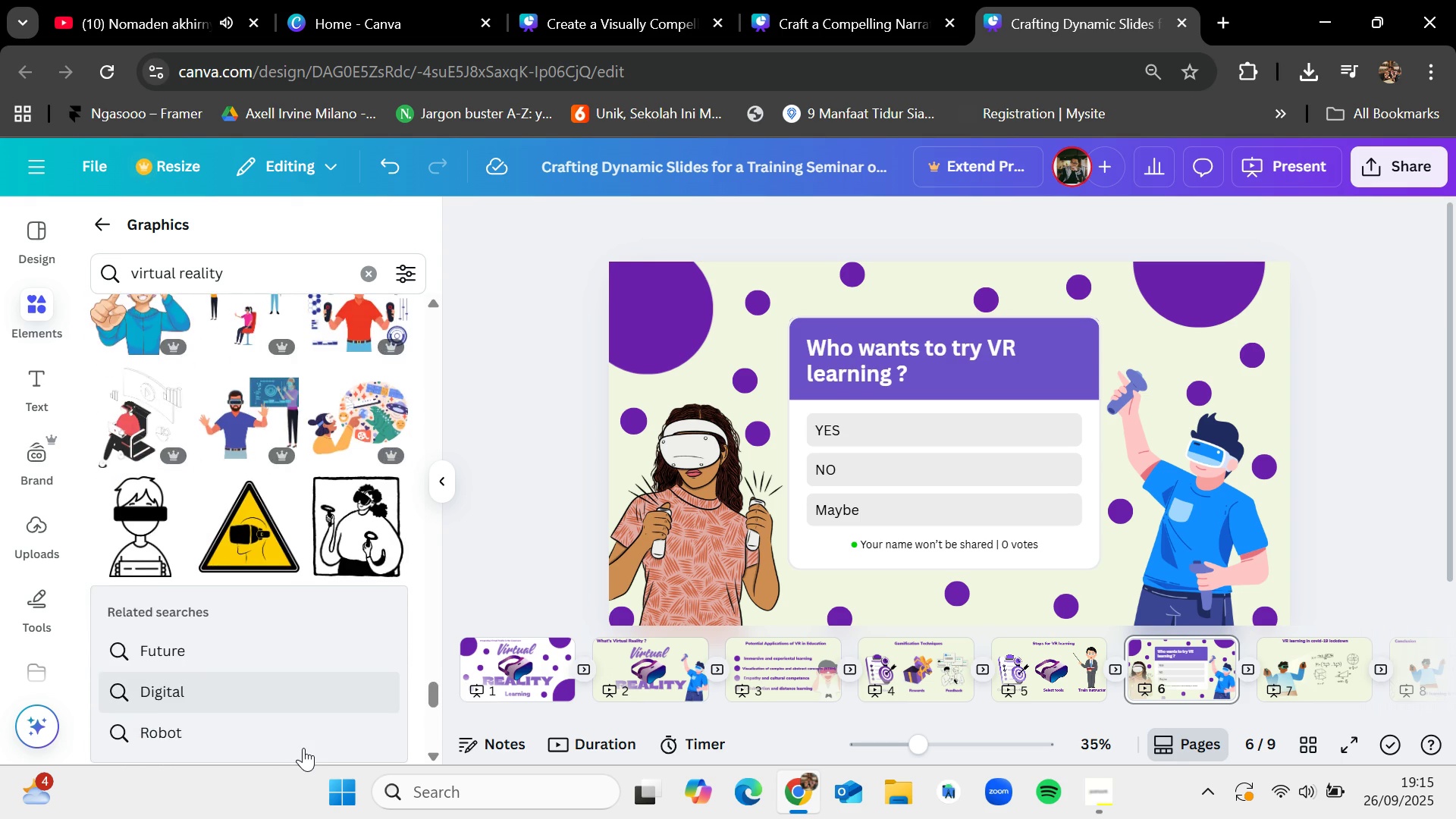 
scroll: coordinate [303, 752], scroll_direction: none, amount: 0.0
 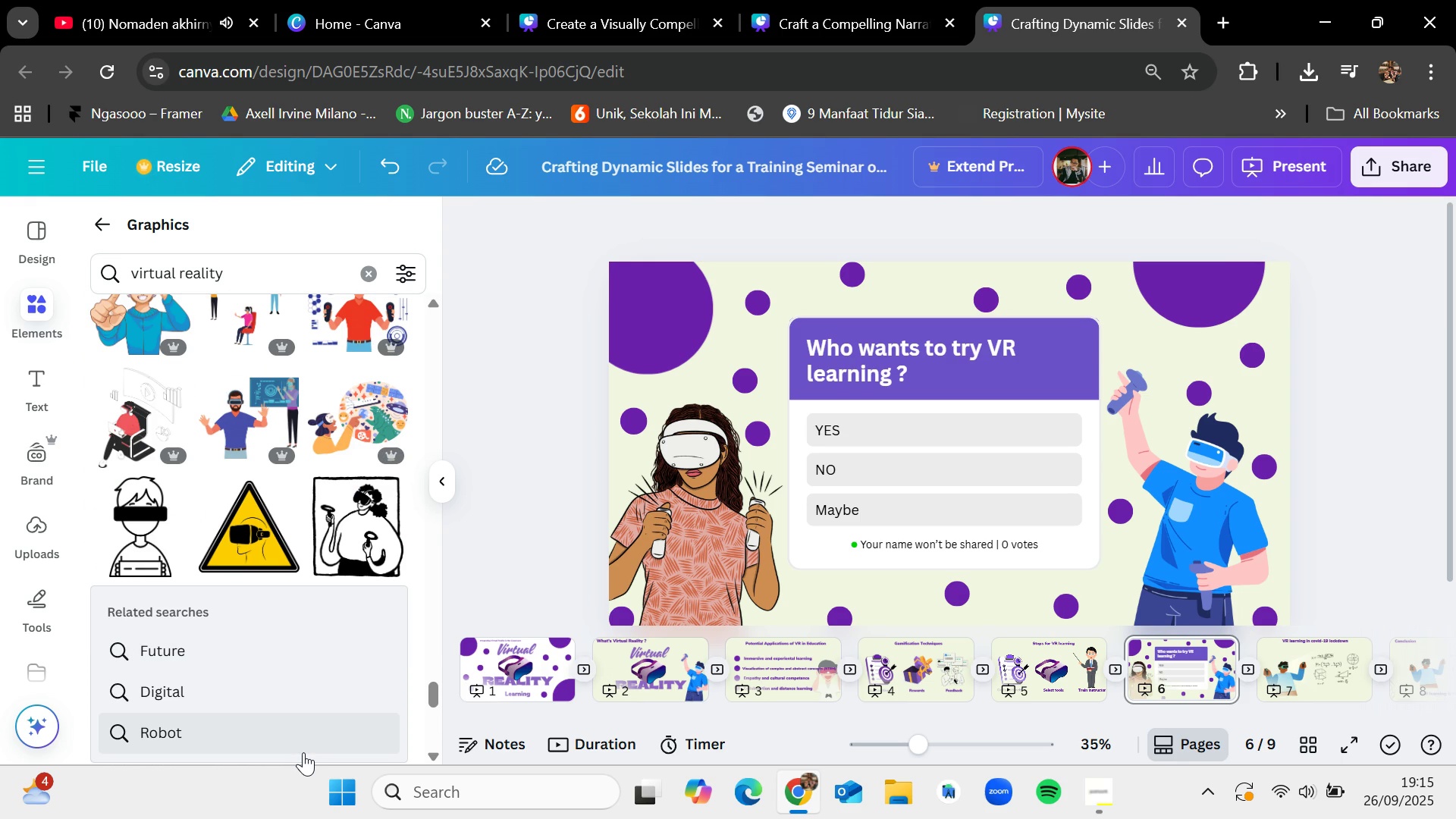 
scroll: coordinate [303, 752], scroll_direction: down, amount: 2.0
 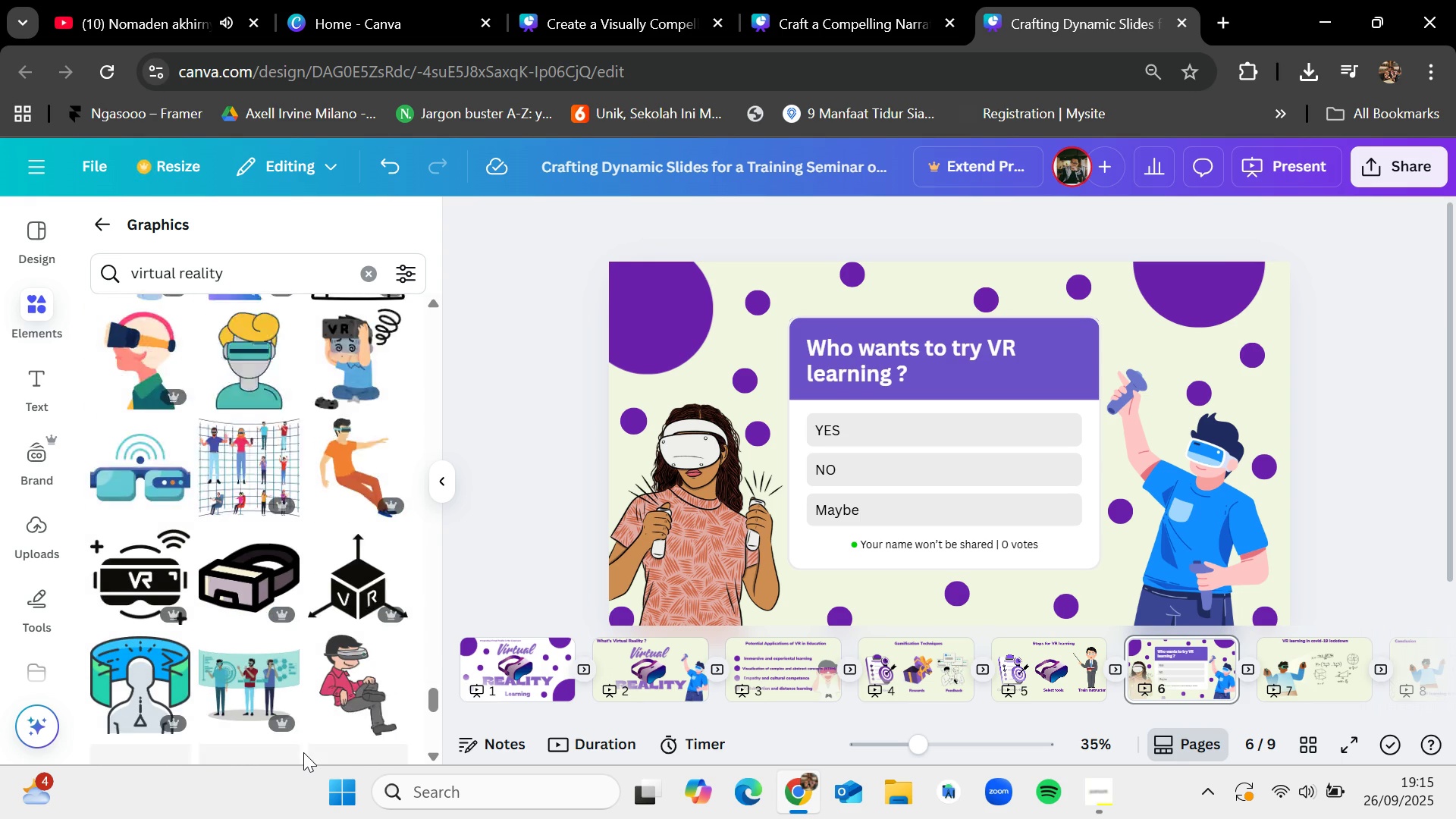 
scroll: coordinate [303, 750], scroll_direction: up, amount: 8.0
 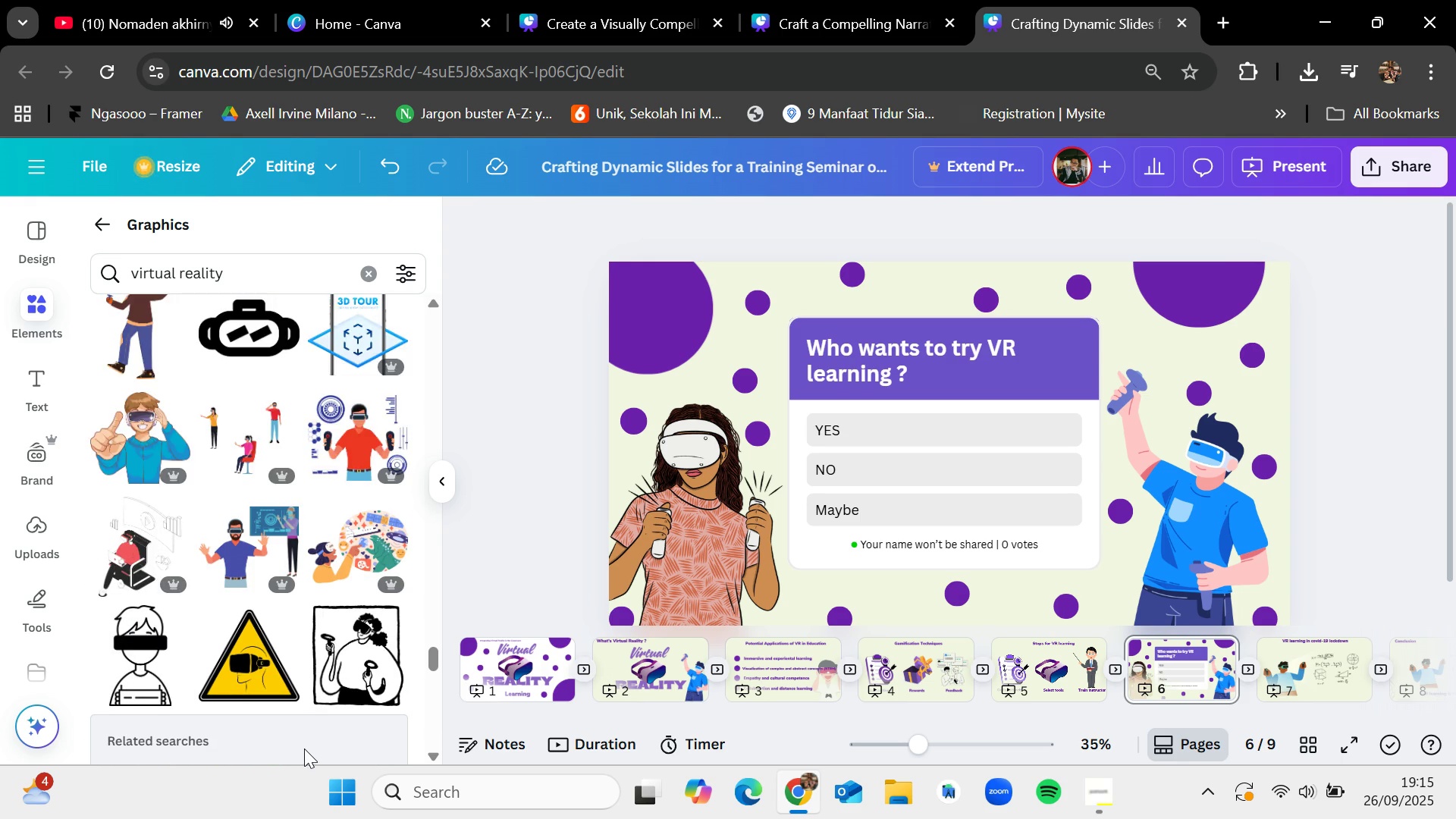 
scroll: coordinate [306, 748], scroll_direction: down, amount: 9.0
 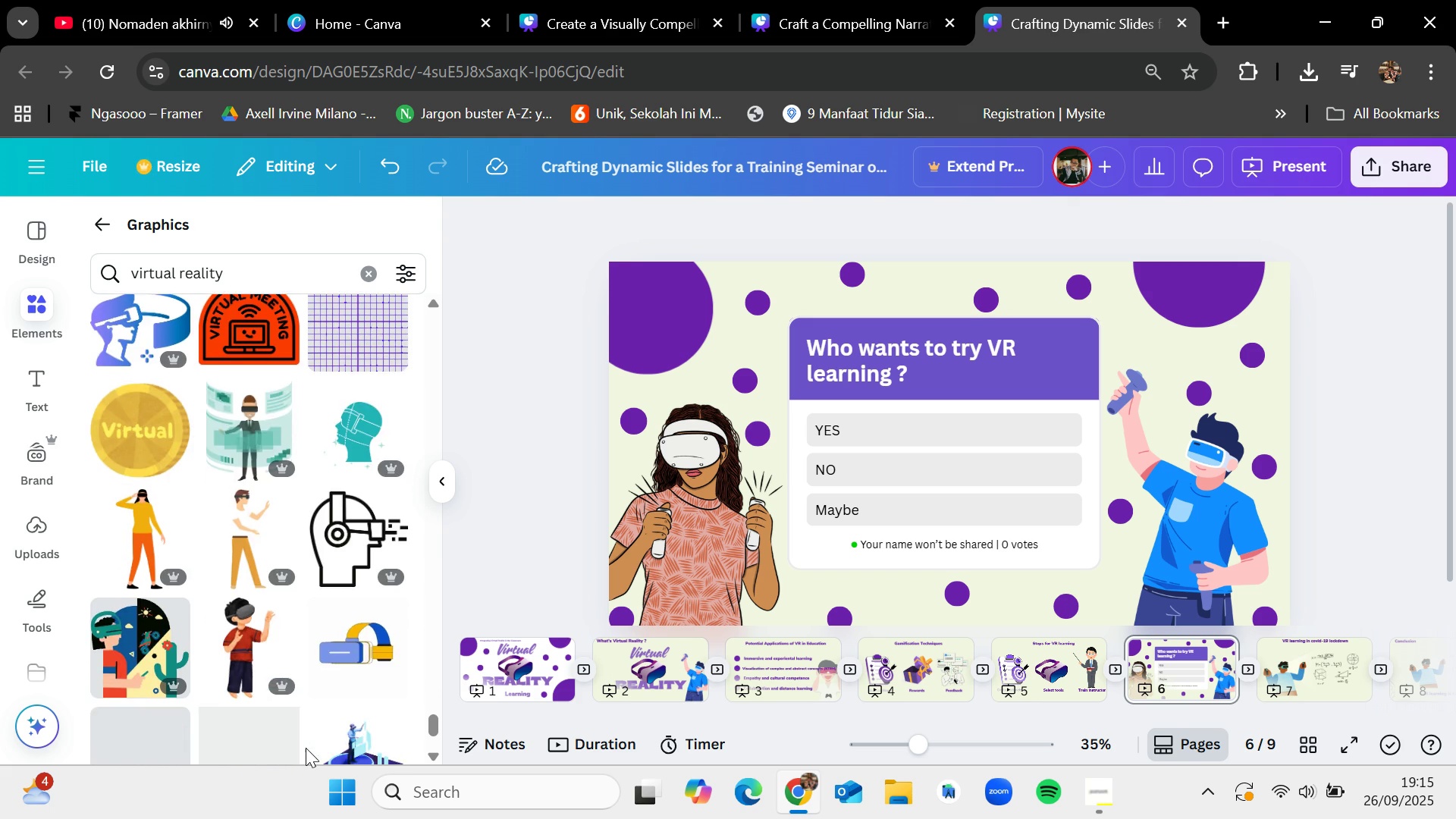 
scroll: coordinate [306, 748], scroll_direction: up, amount: 3.0
 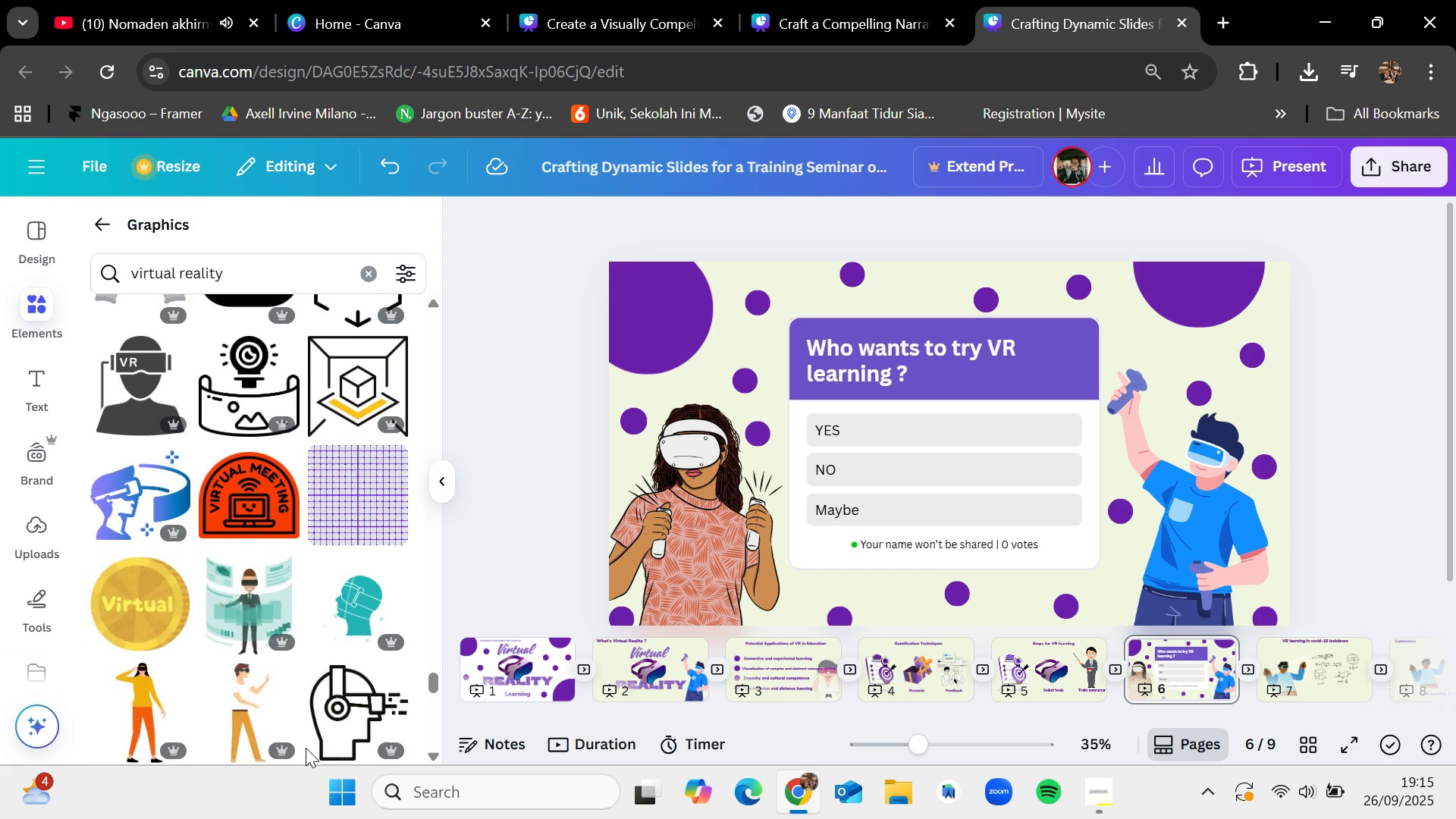 
scroll: coordinate [306, 748], scroll_direction: down, amount: 5.0
 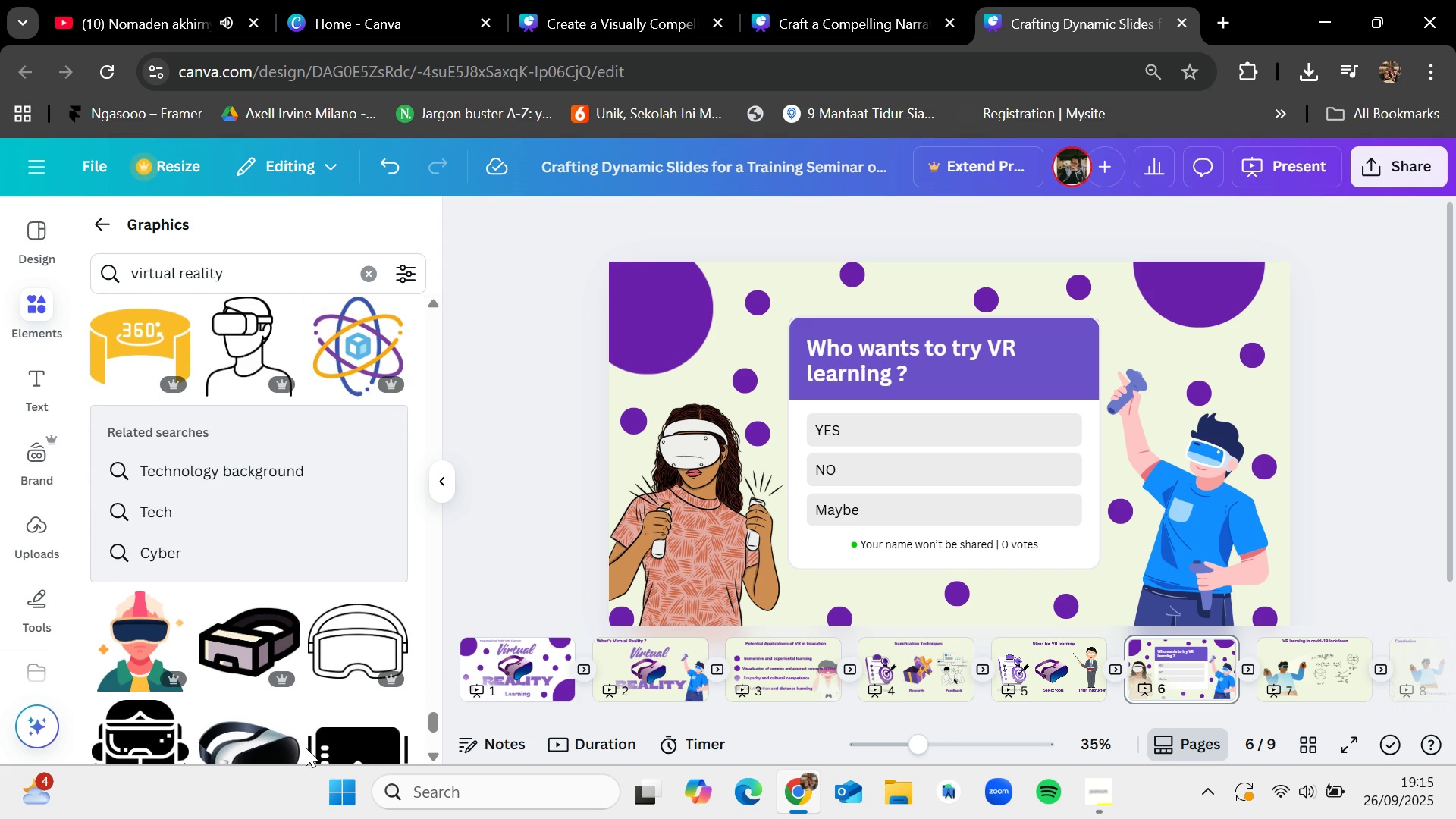 
wait(8.92)
 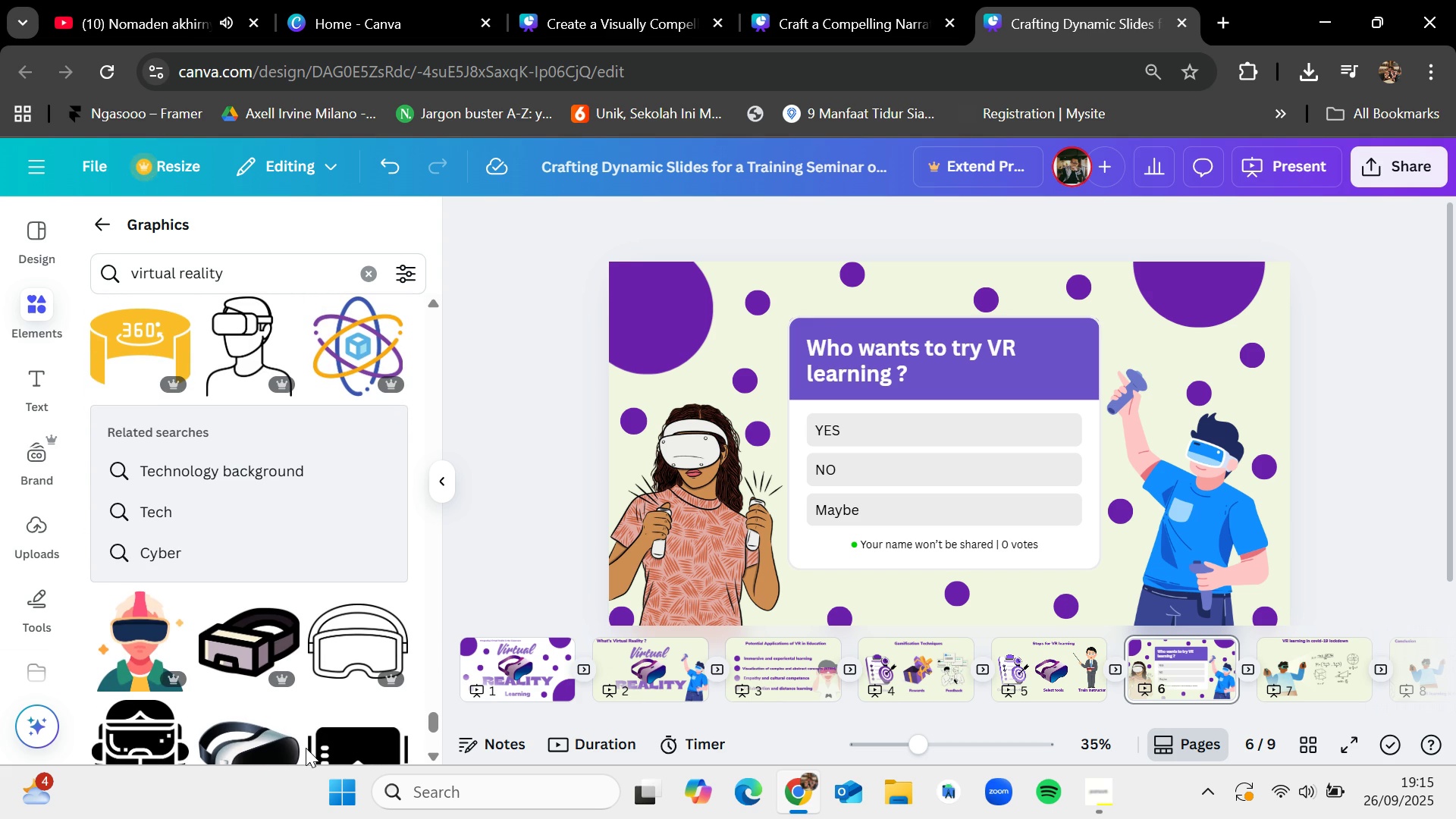 
scroll: coordinate [306, 748], scroll_direction: down, amount: 2.0
 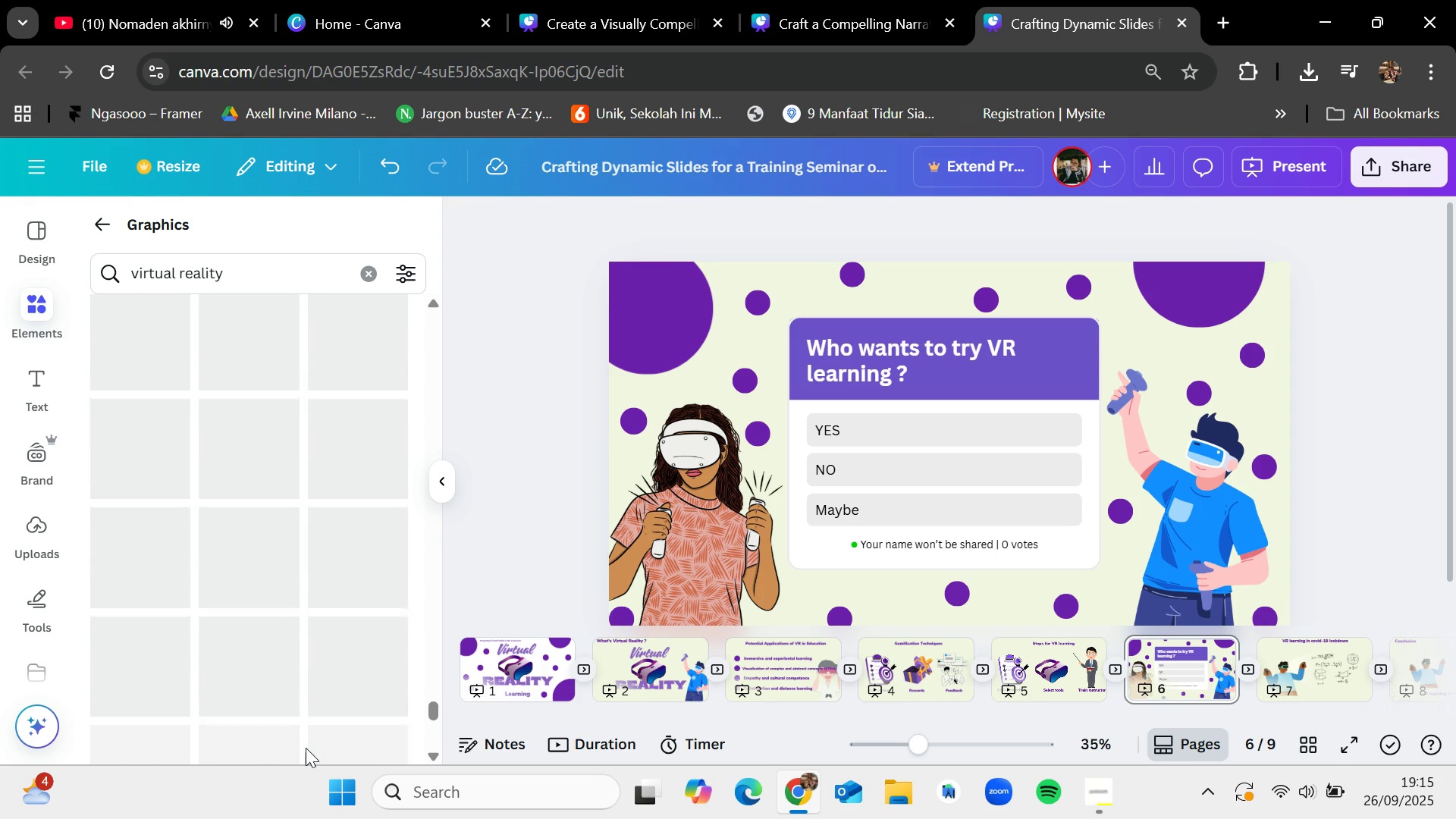 
scroll: coordinate [306, 748], scroll_direction: up, amount: 1.0
 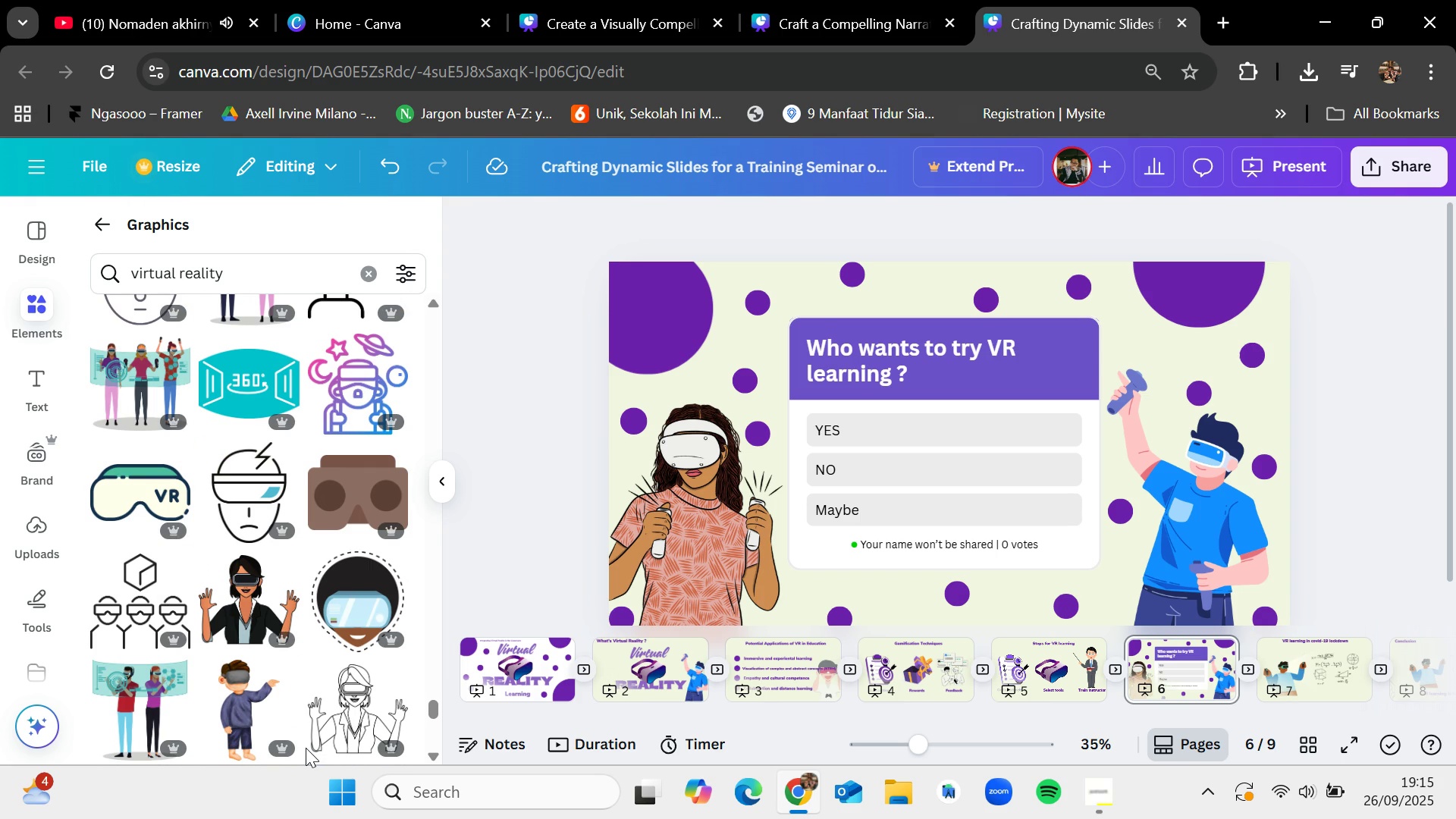 
wait(5.5)
 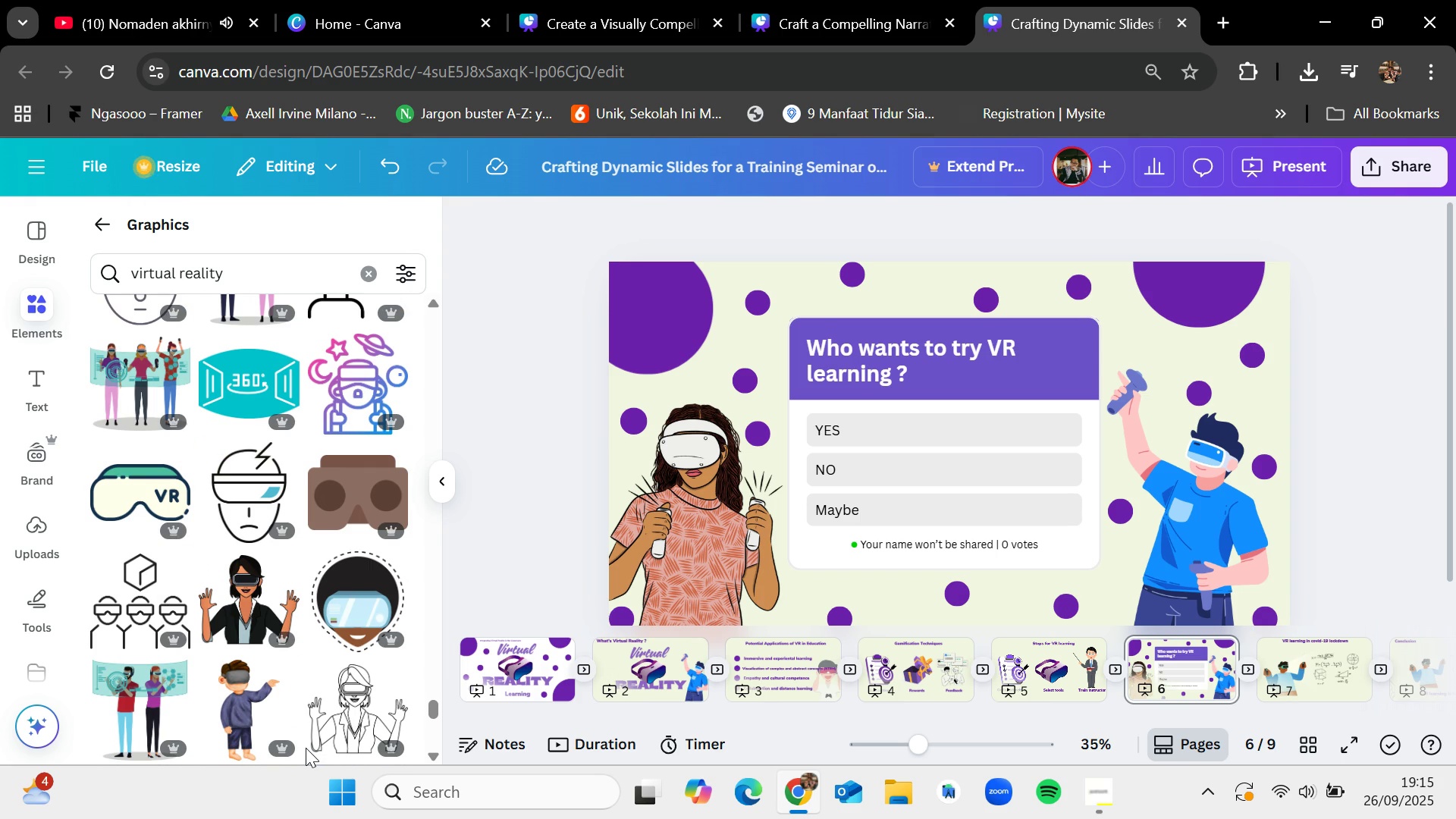 
scroll: coordinate [306, 748], scroll_direction: down, amount: 2.0
 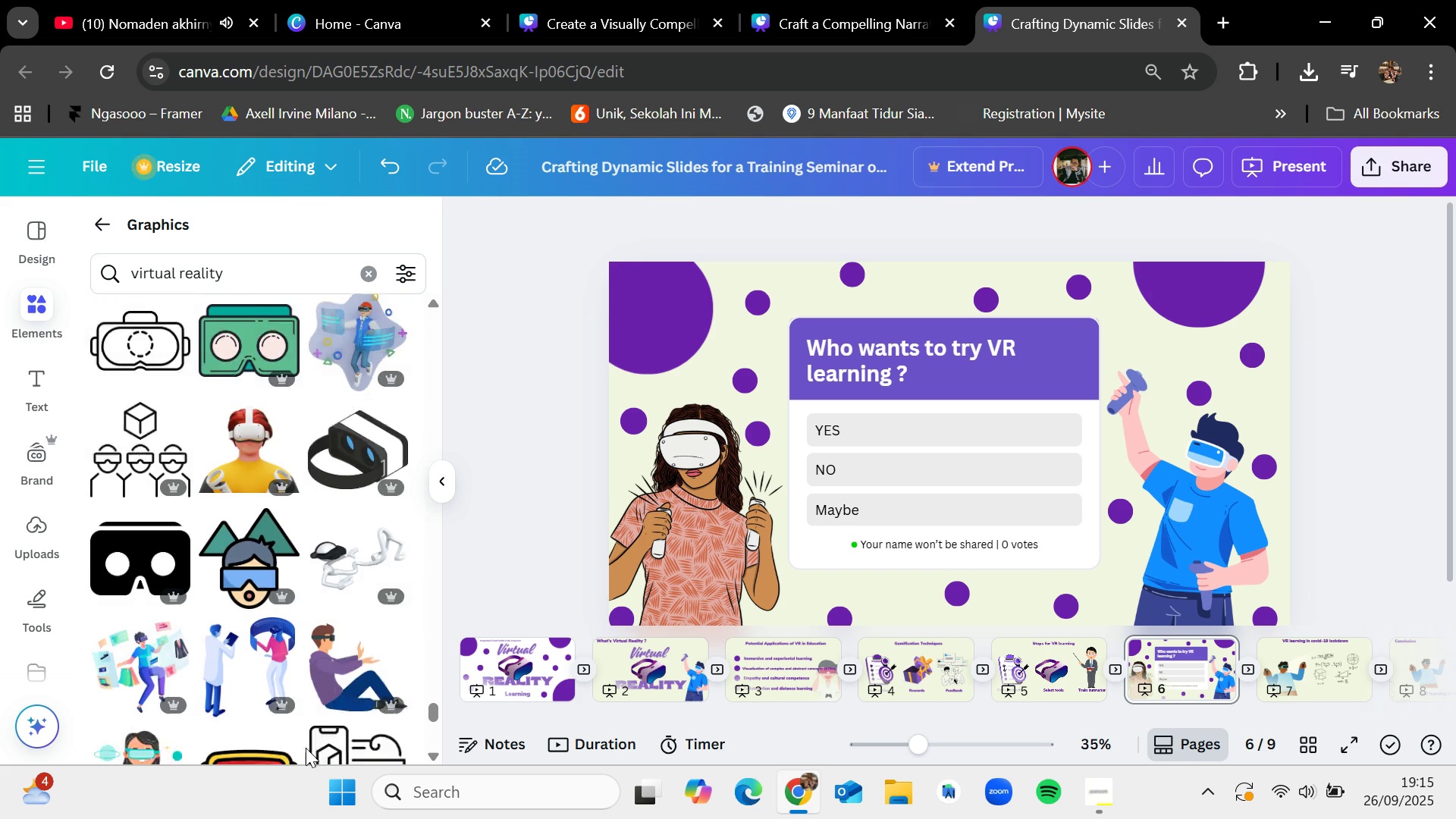 
scroll: coordinate [306, 748], scroll_direction: up, amount: 2.0
 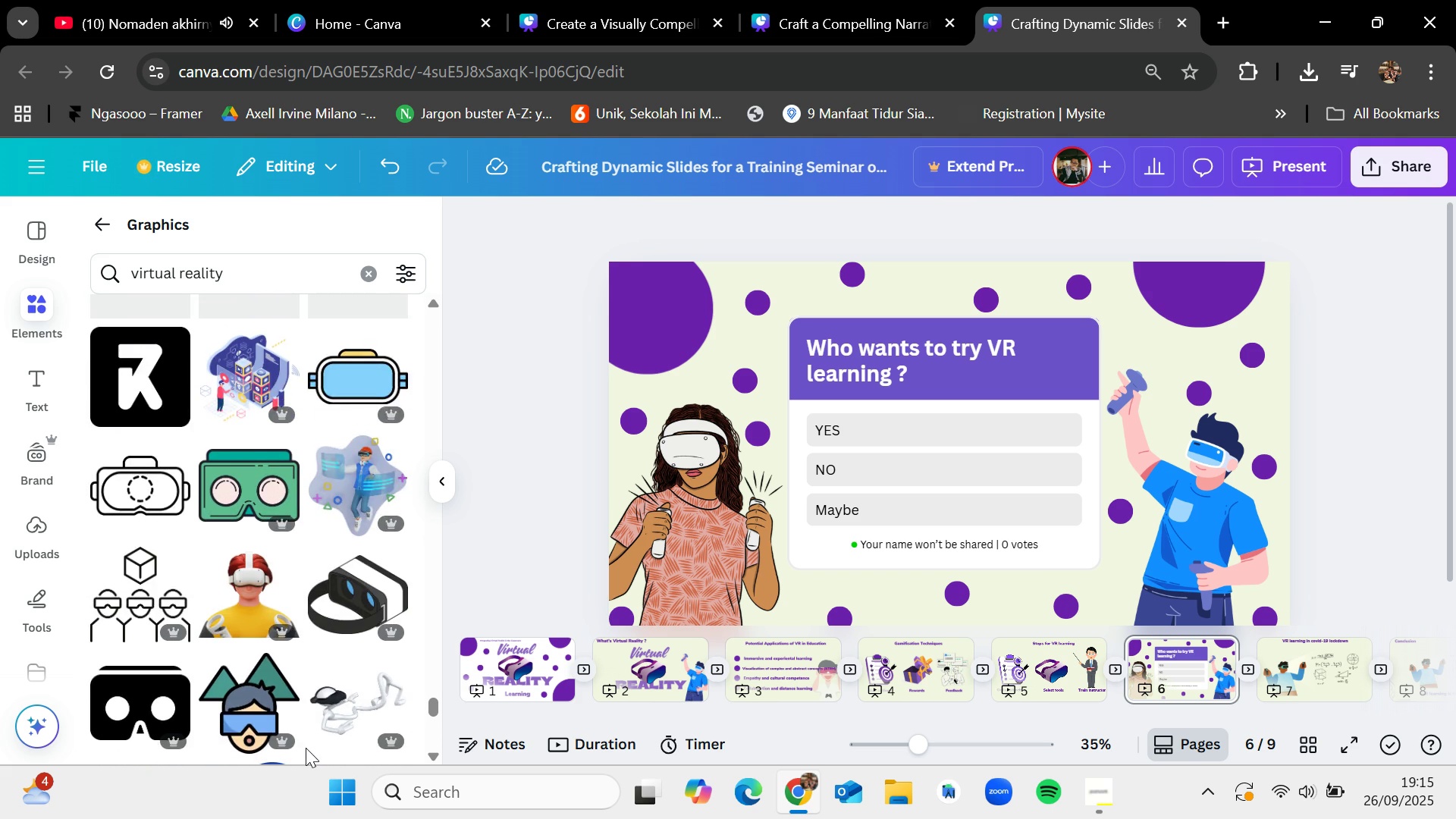 
scroll: coordinate [306, 748], scroll_direction: down, amount: 2.0
 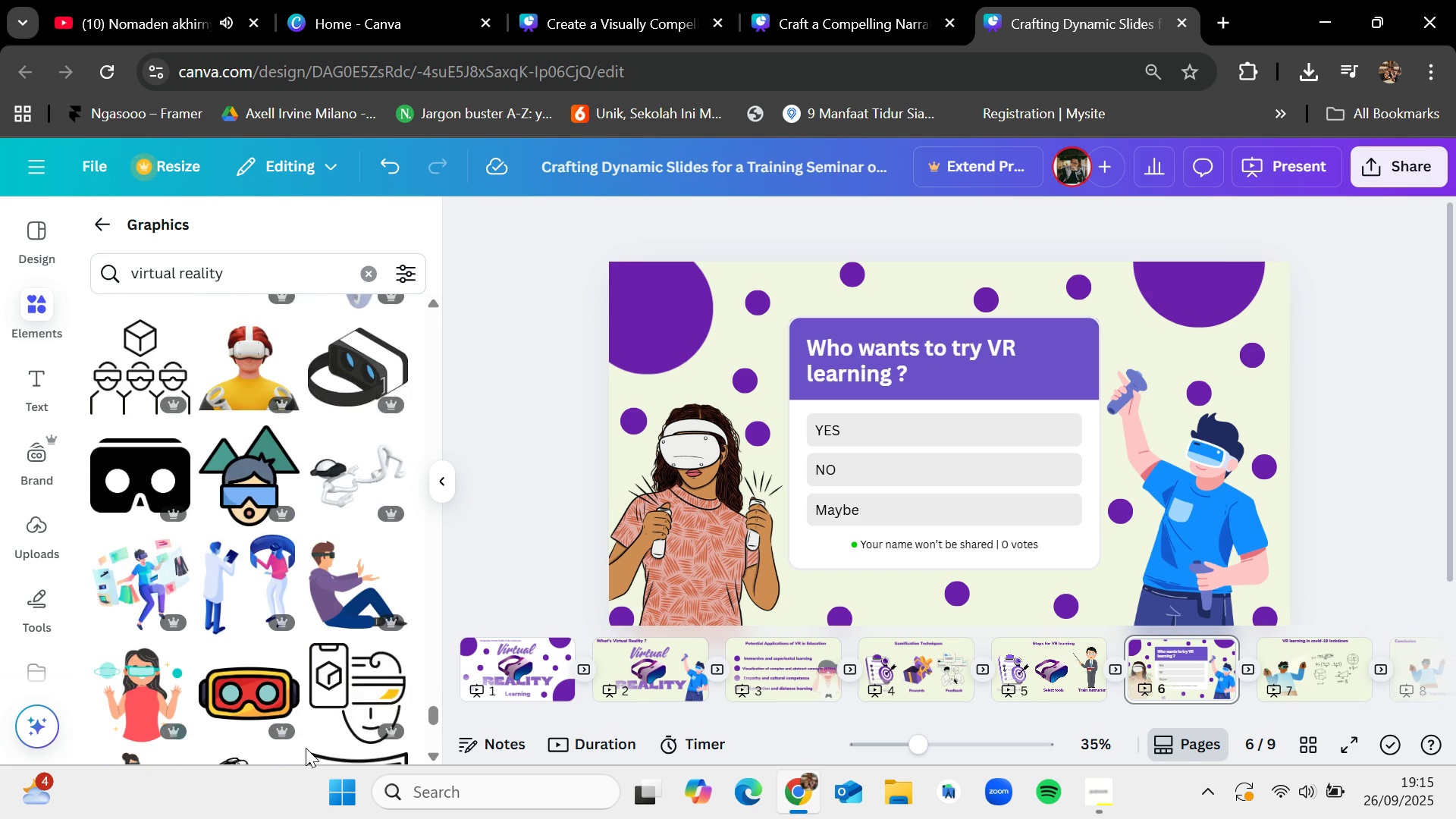 
scroll: coordinate [306, 748], scroll_direction: none, amount: 0.0
 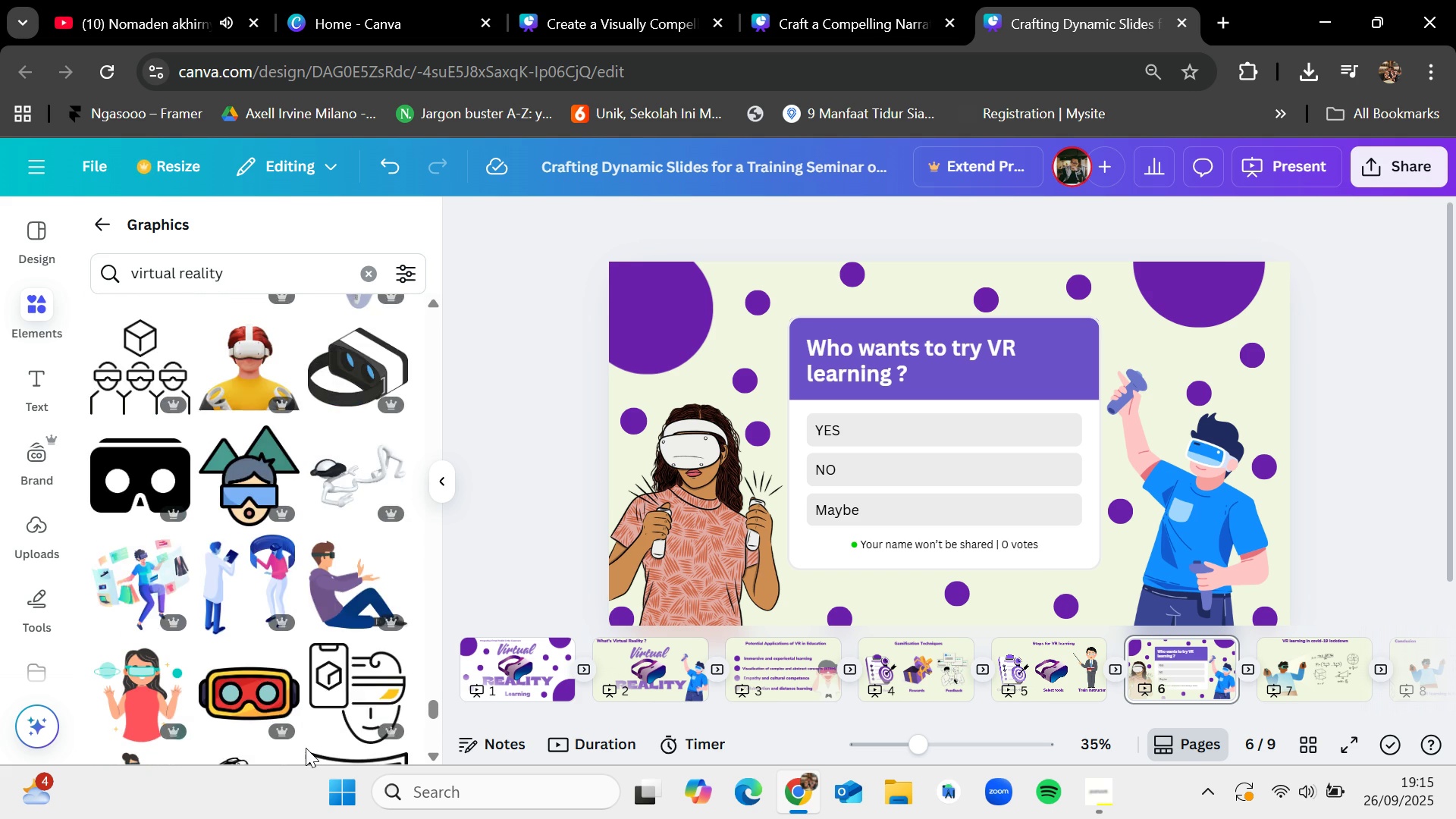 
scroll: coordinate [306, 748], scroll_direction: down, amount: 2.0
 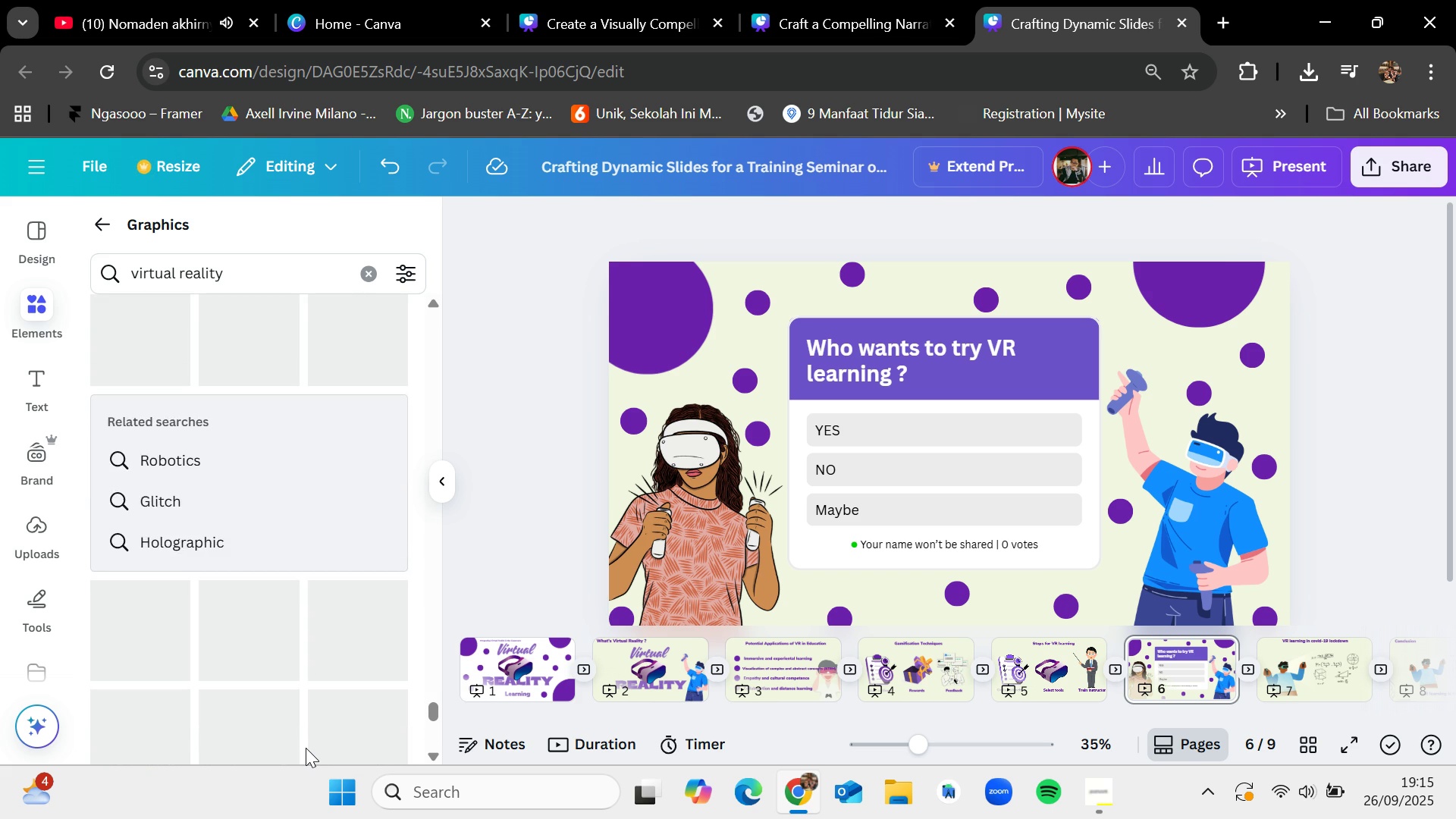 
scroll: coordinate [306, 748], scroll_direction: up, amount: 4.0
 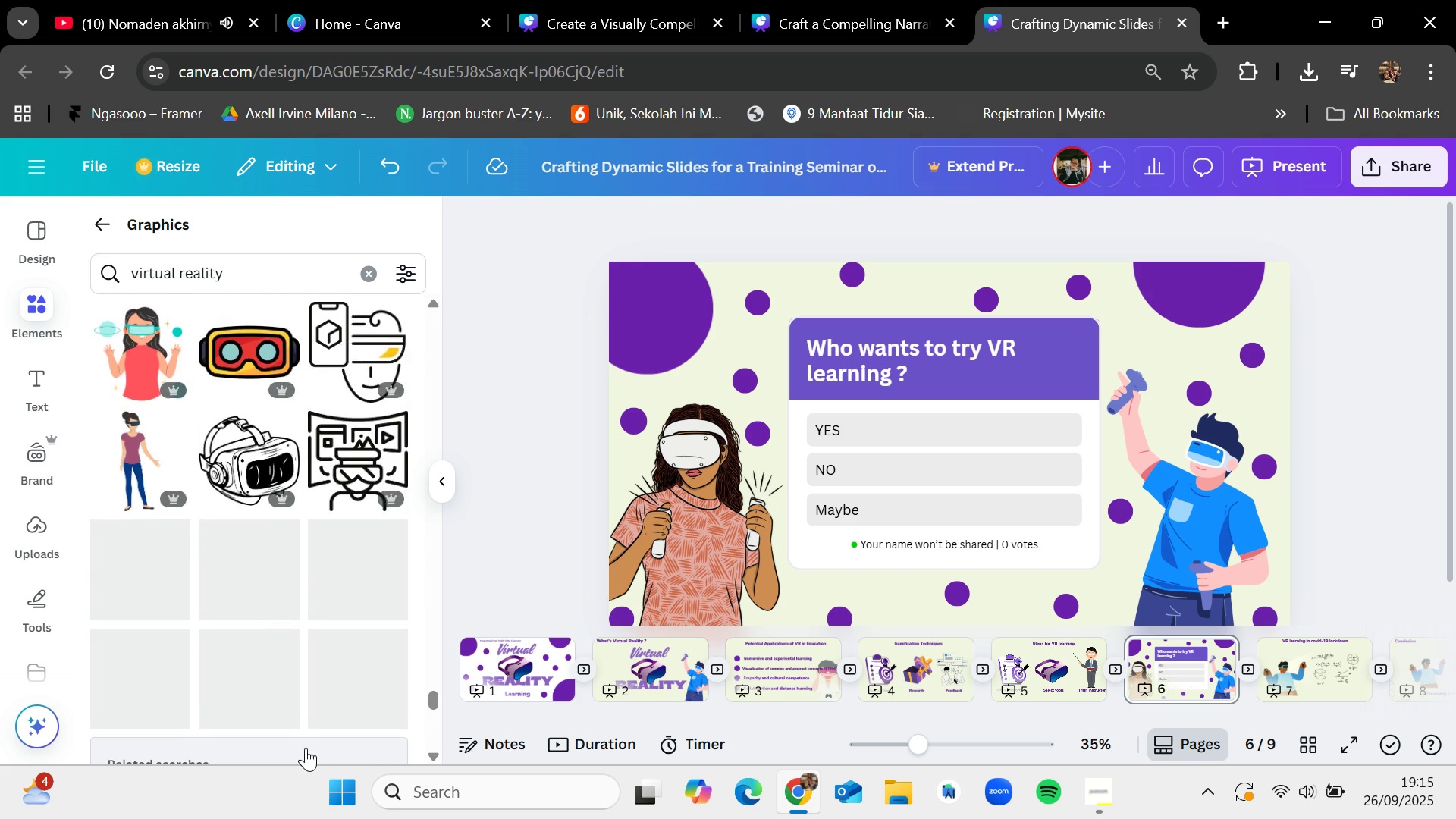 
scroll: coordinate [306, 748], scroll_direction: down, amount: 6.0
 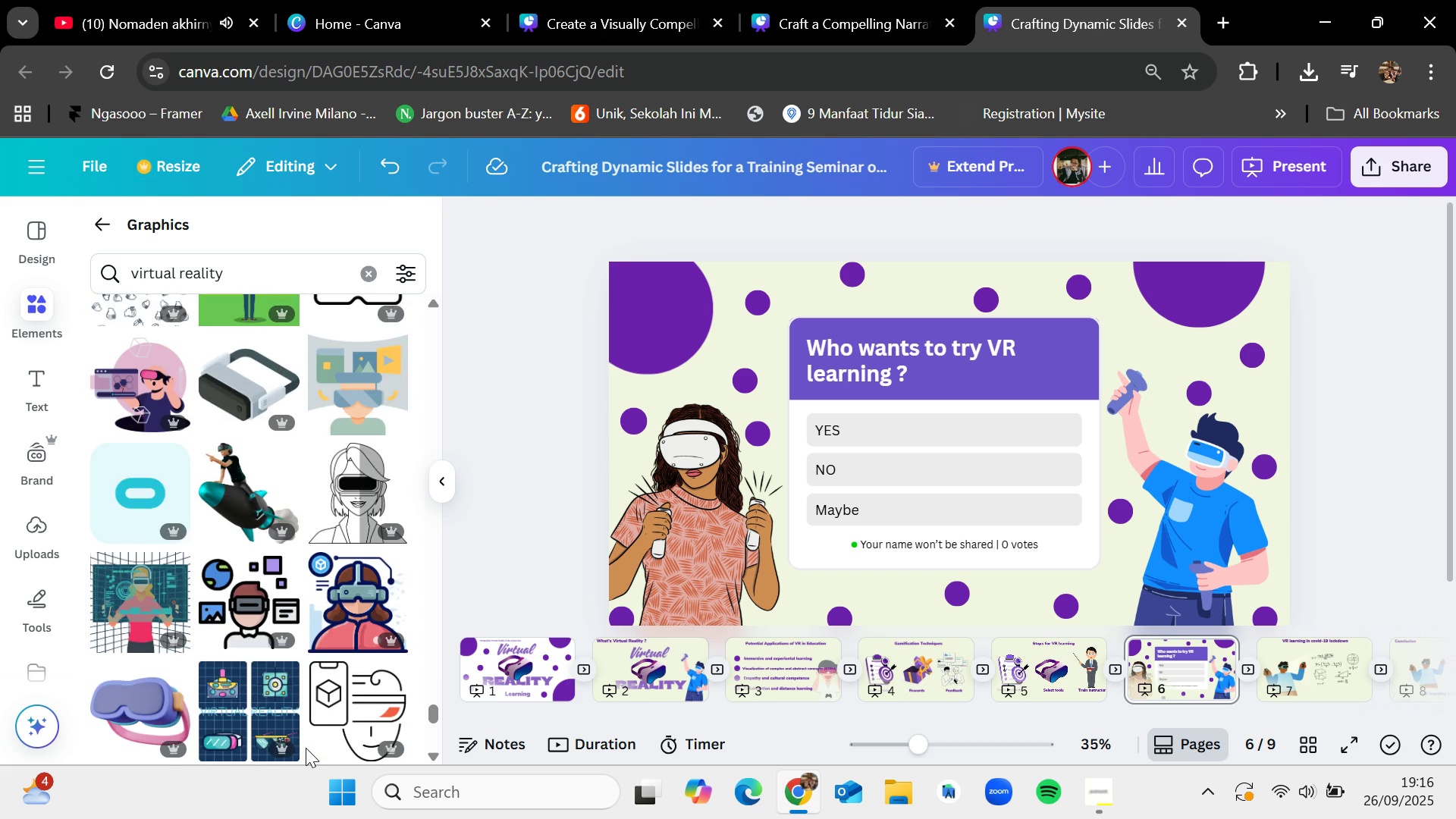 
scroll: coordinate [306, 748], scroll_direction: up, amount: 3.0
 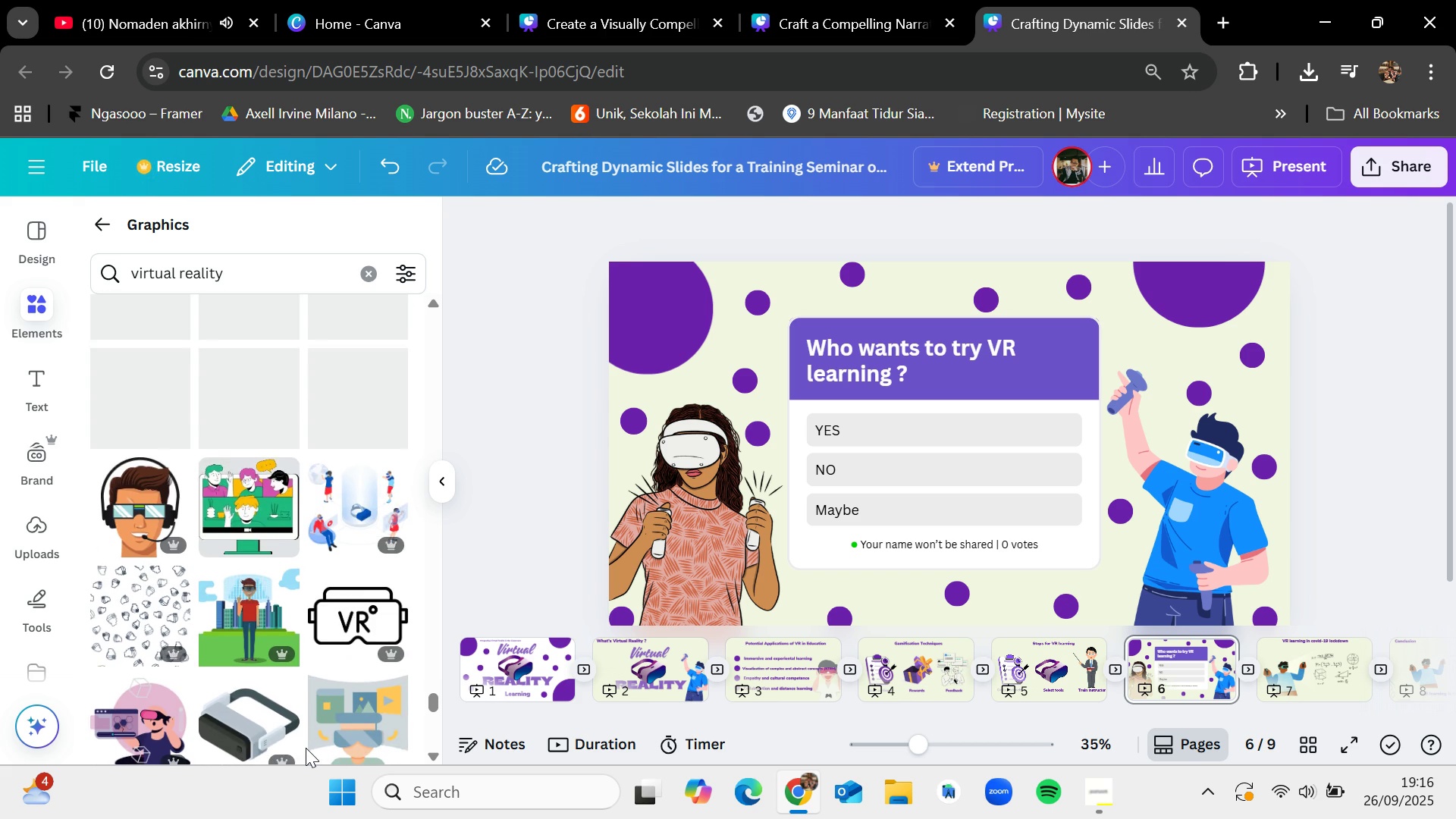 
scroll: coordinate [306, 748], scroll_direction: down, amount: 7.0
 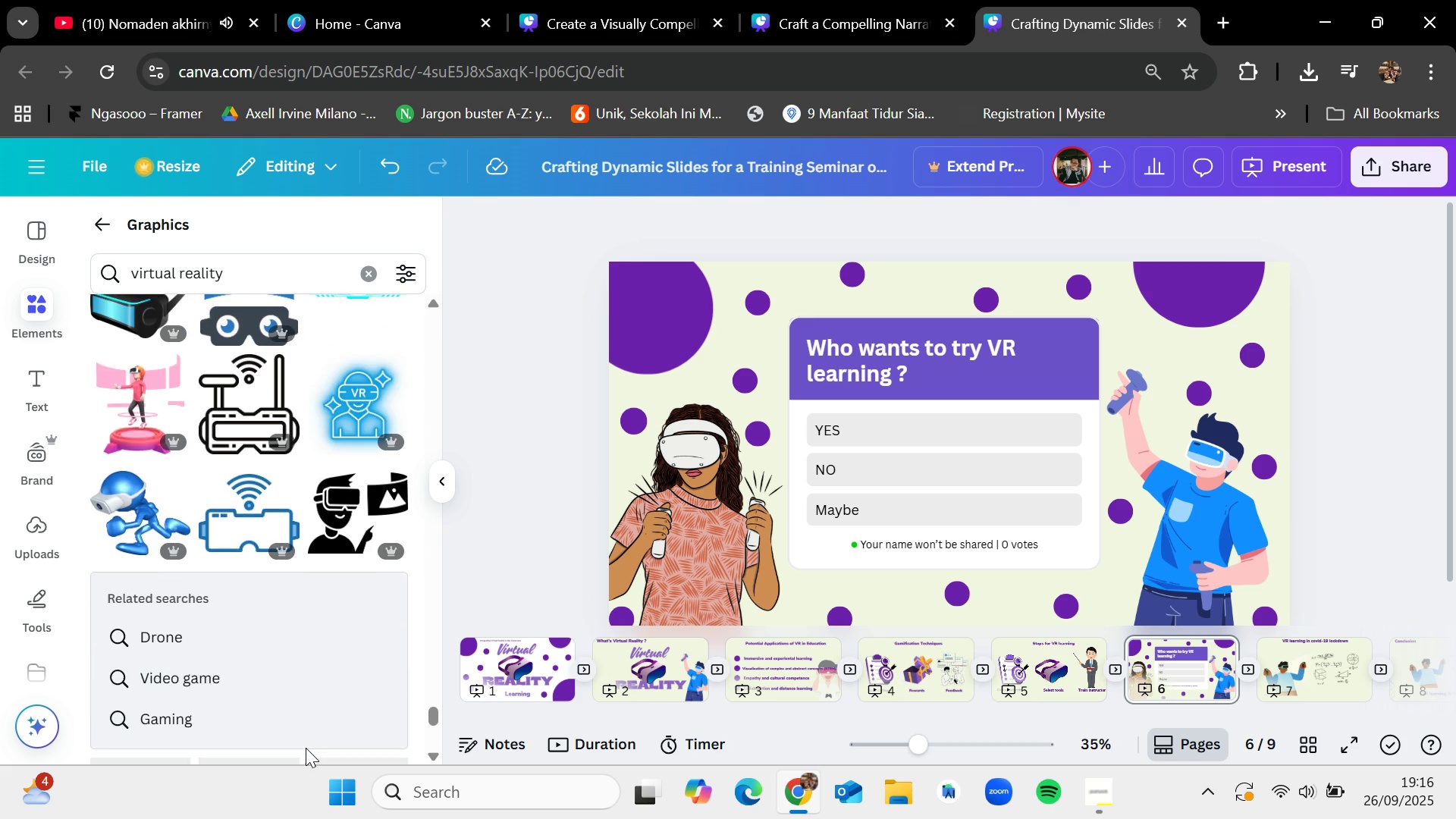 
scroll: coordinate [306, 748], scroll_direction: up, amount: 4.0
 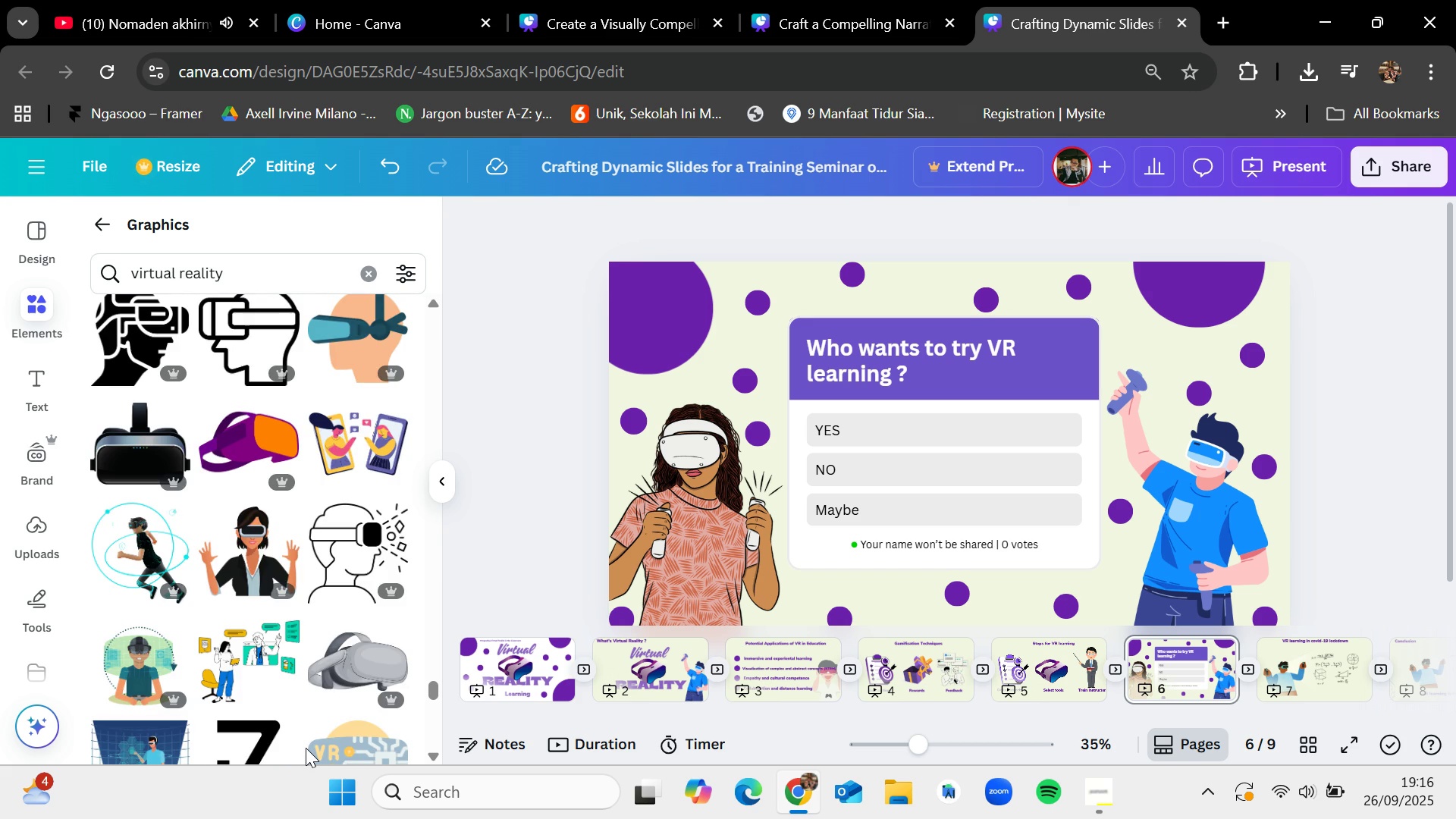 
scroll: coordinate [306, 748], scroll_direction: down, amount: 11.0
 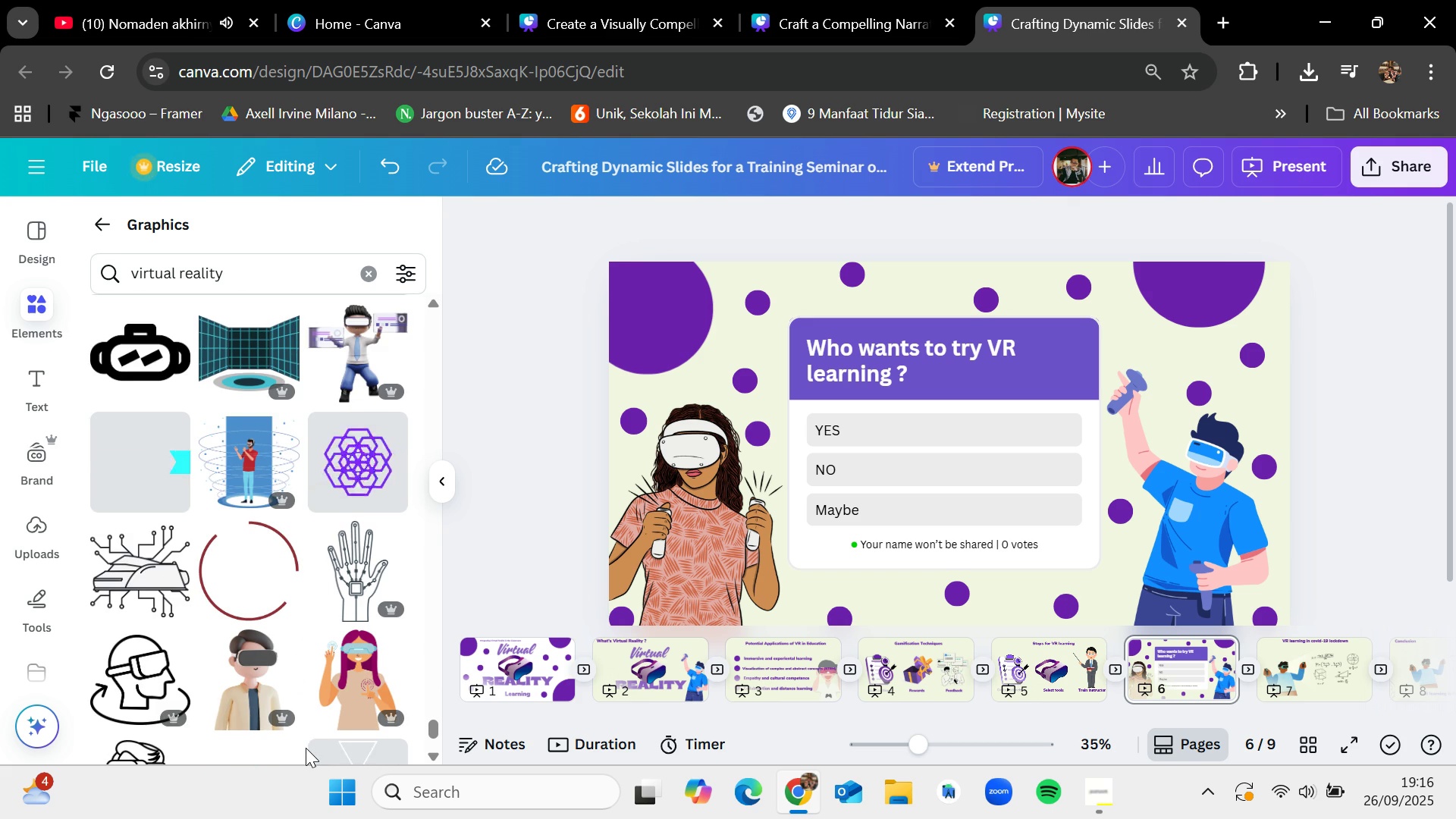 
scroll: coordinate [306, 748], scroll_direction: down, amount: 1.0
 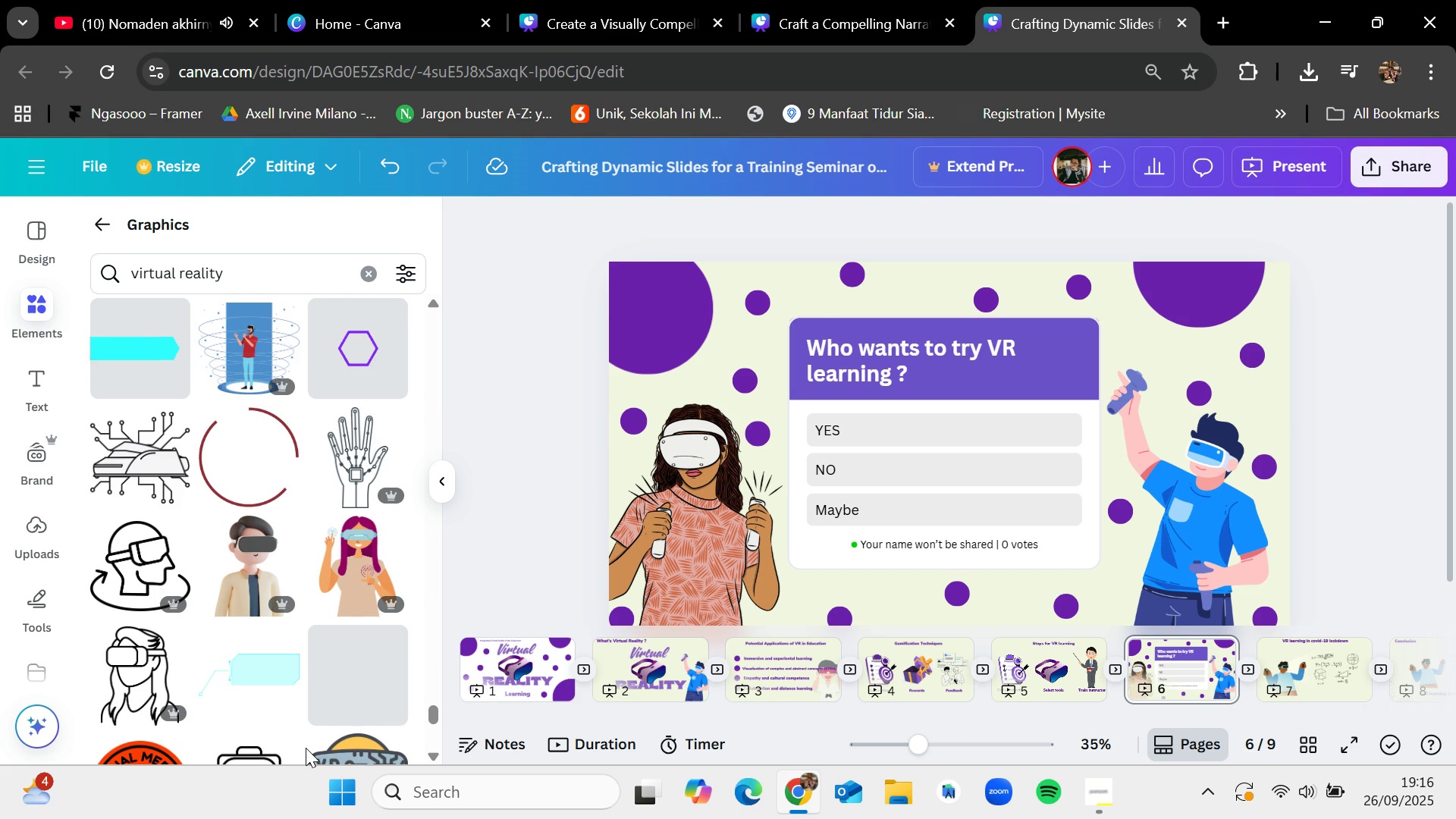 
scroll: coordinate [306, 748], scroll_direction: up, amount: 5.0
 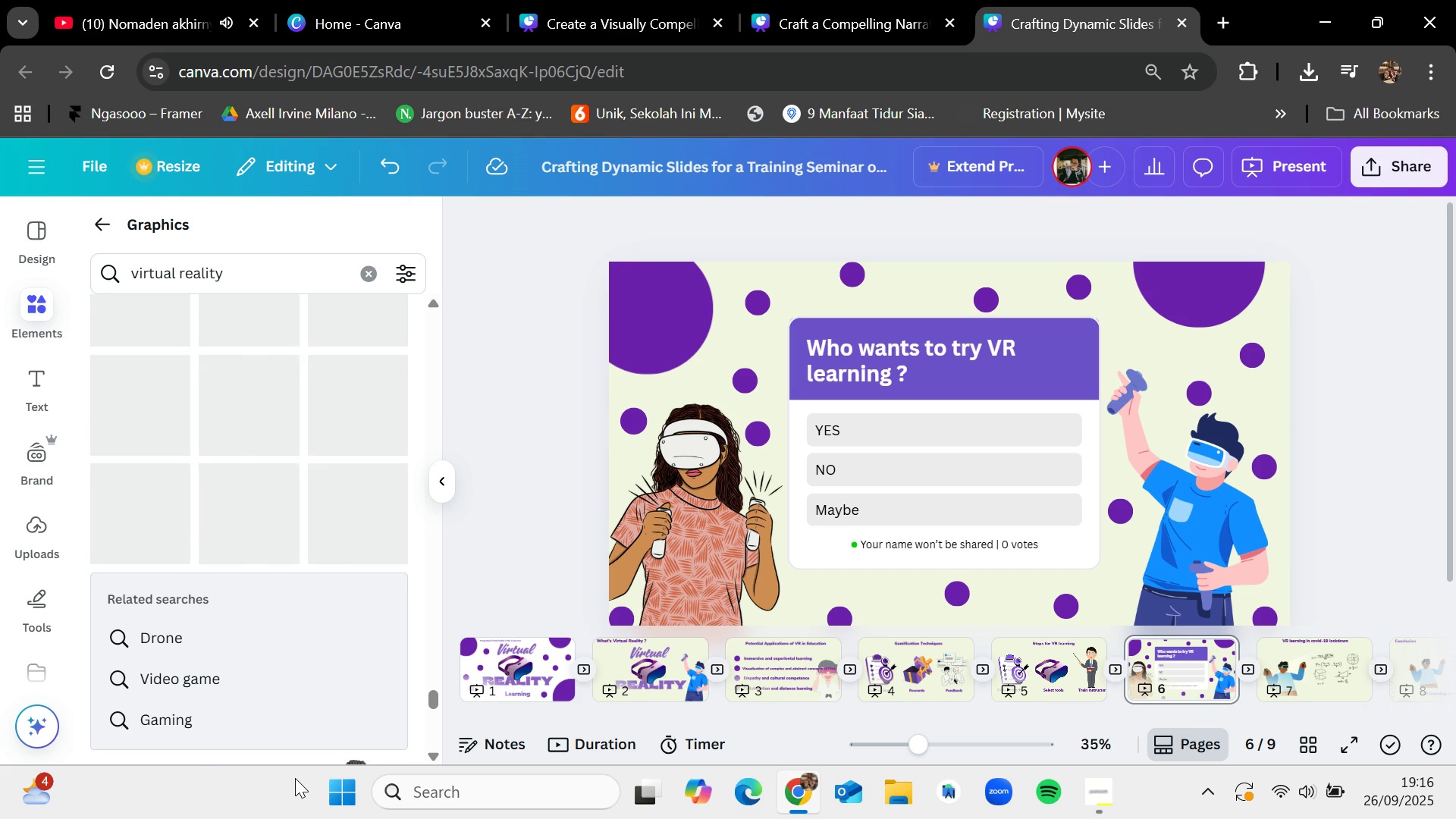 
scroll: coordinate [295, 778], scroll_direction: down, amount: 3.0
 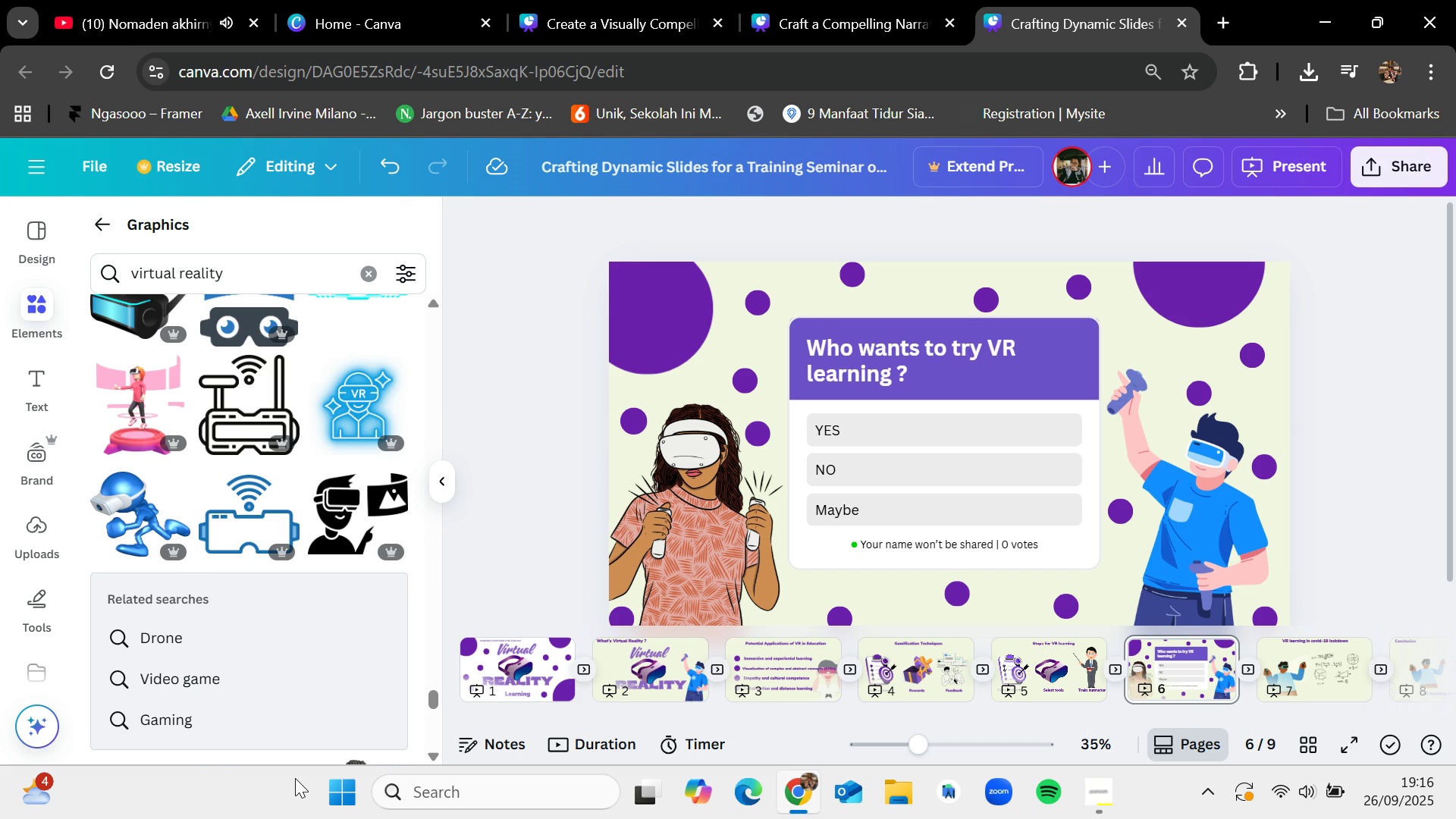 
scroll: coordinate [295, 778], scroll_direction: up, amount: 2.0
 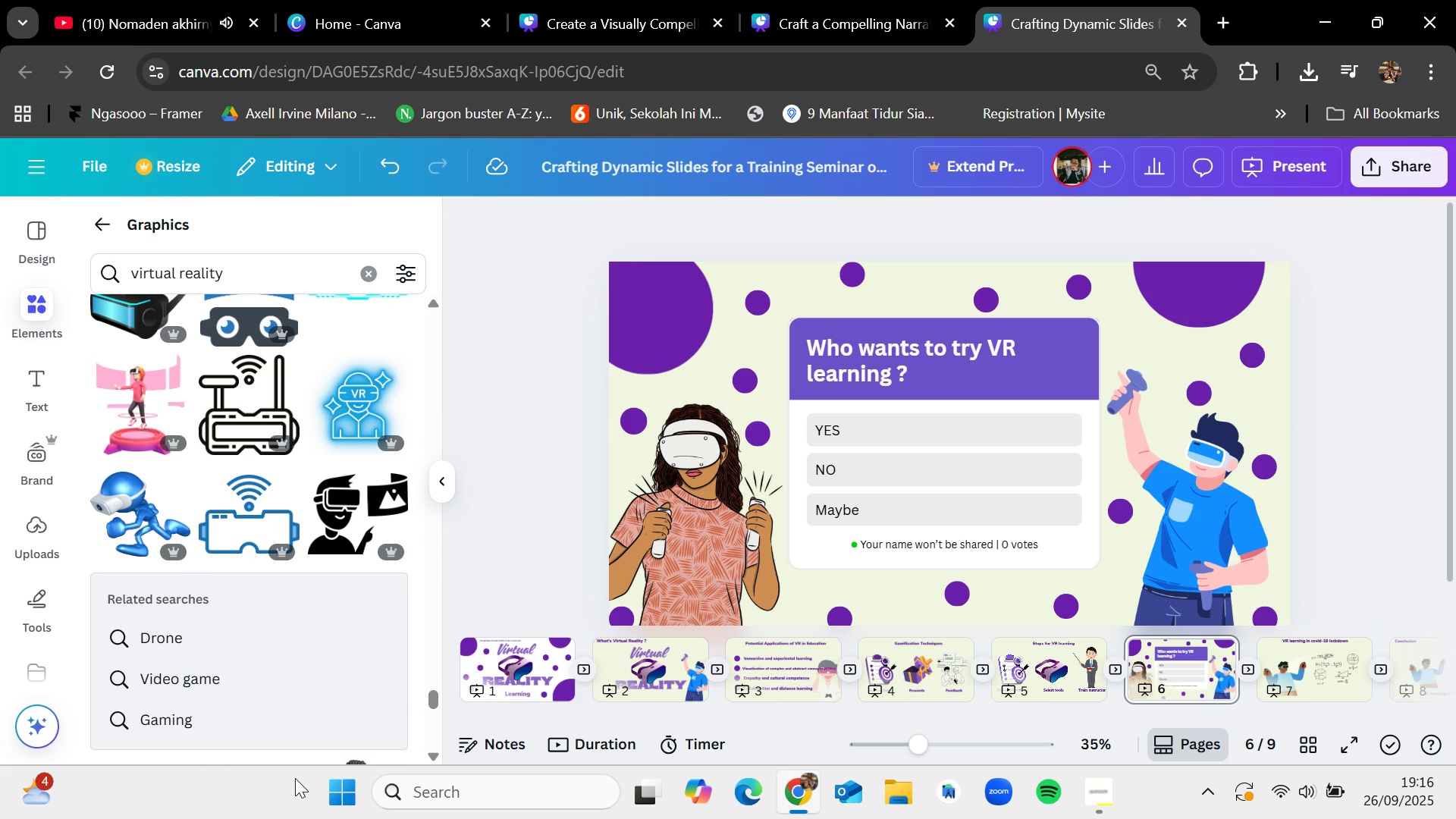 
scroll: coordinate [295, 778], scroll_direction: down, amount: 2.0
 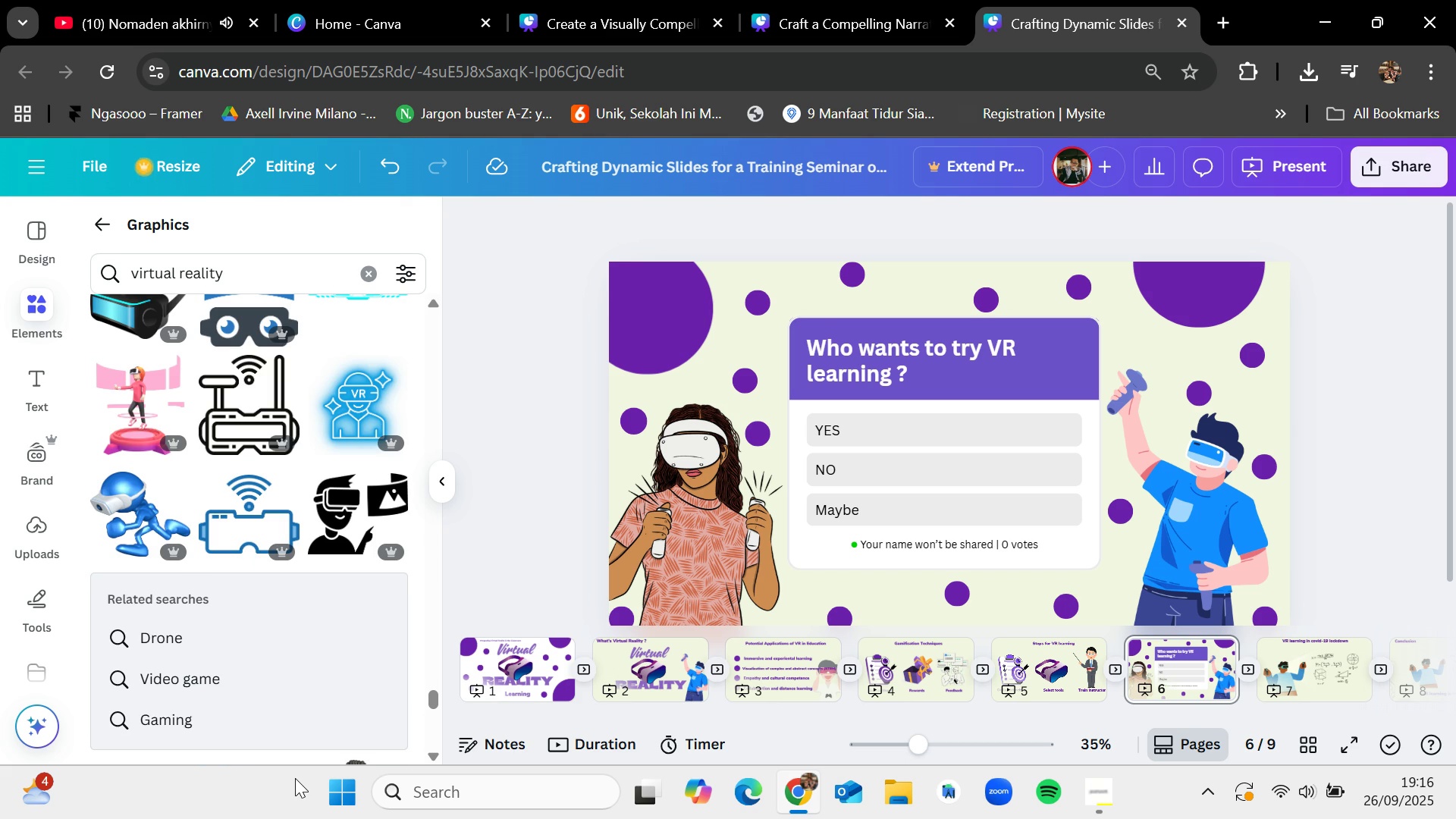 
scroll: coordinate [295, 778], scroll_direction: up, amount: 4.0
 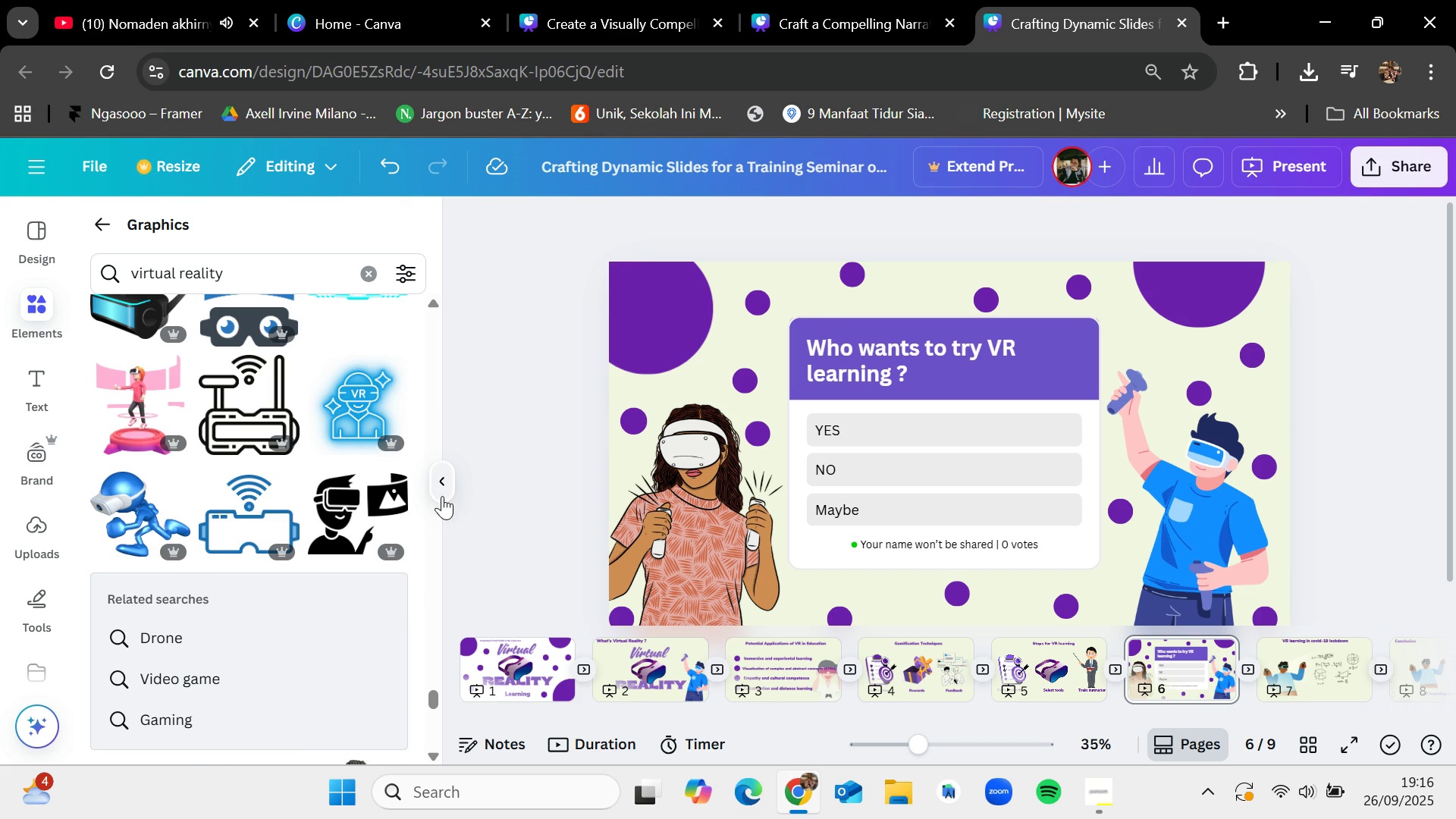 
scroll: coordinate [341, 599], scroll_direction: down, amount: 6.0
 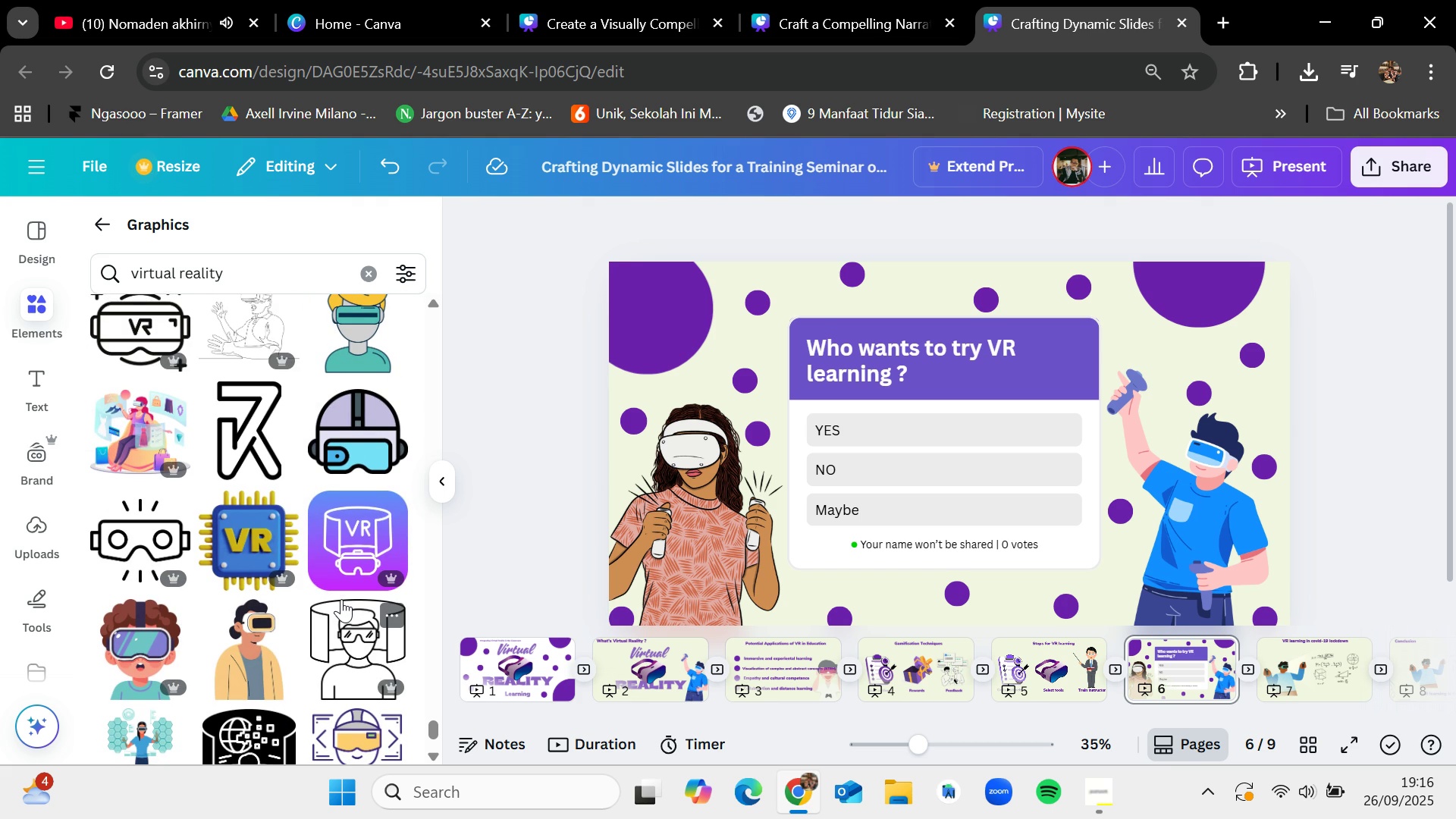 
mouse_move([301, 629])
 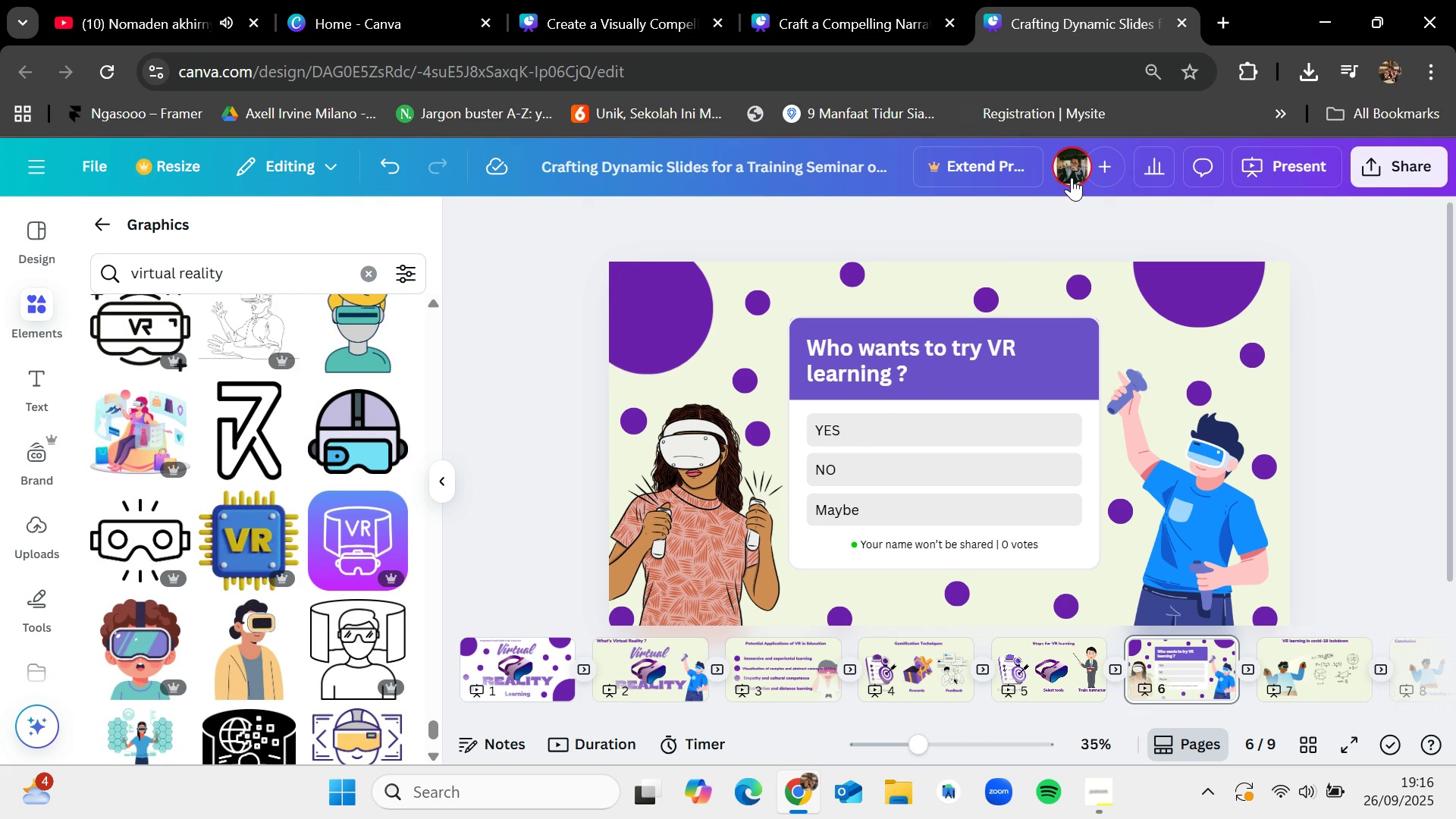 
wait(6.12)
 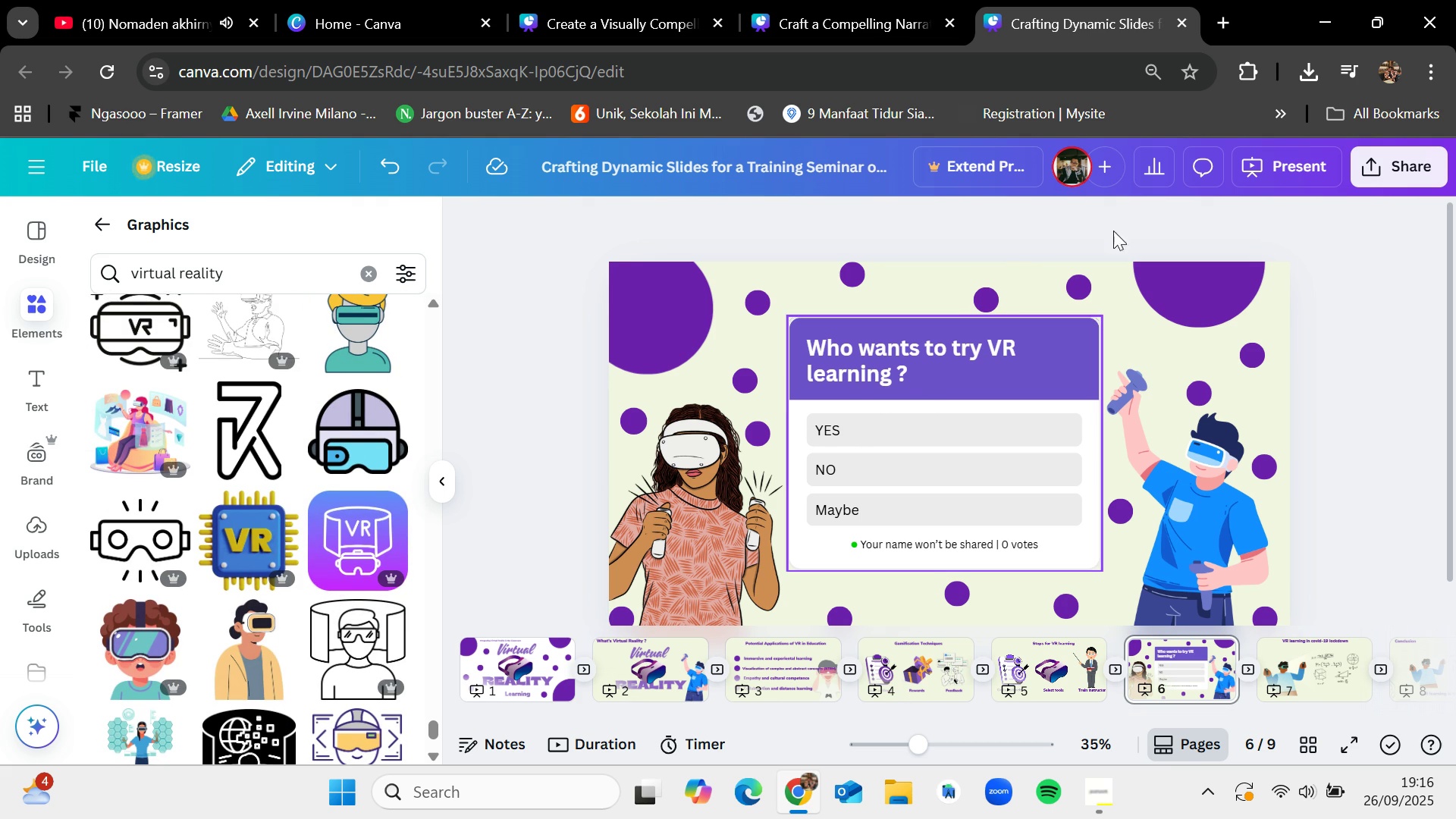 
mouse_move([1109, 758])
 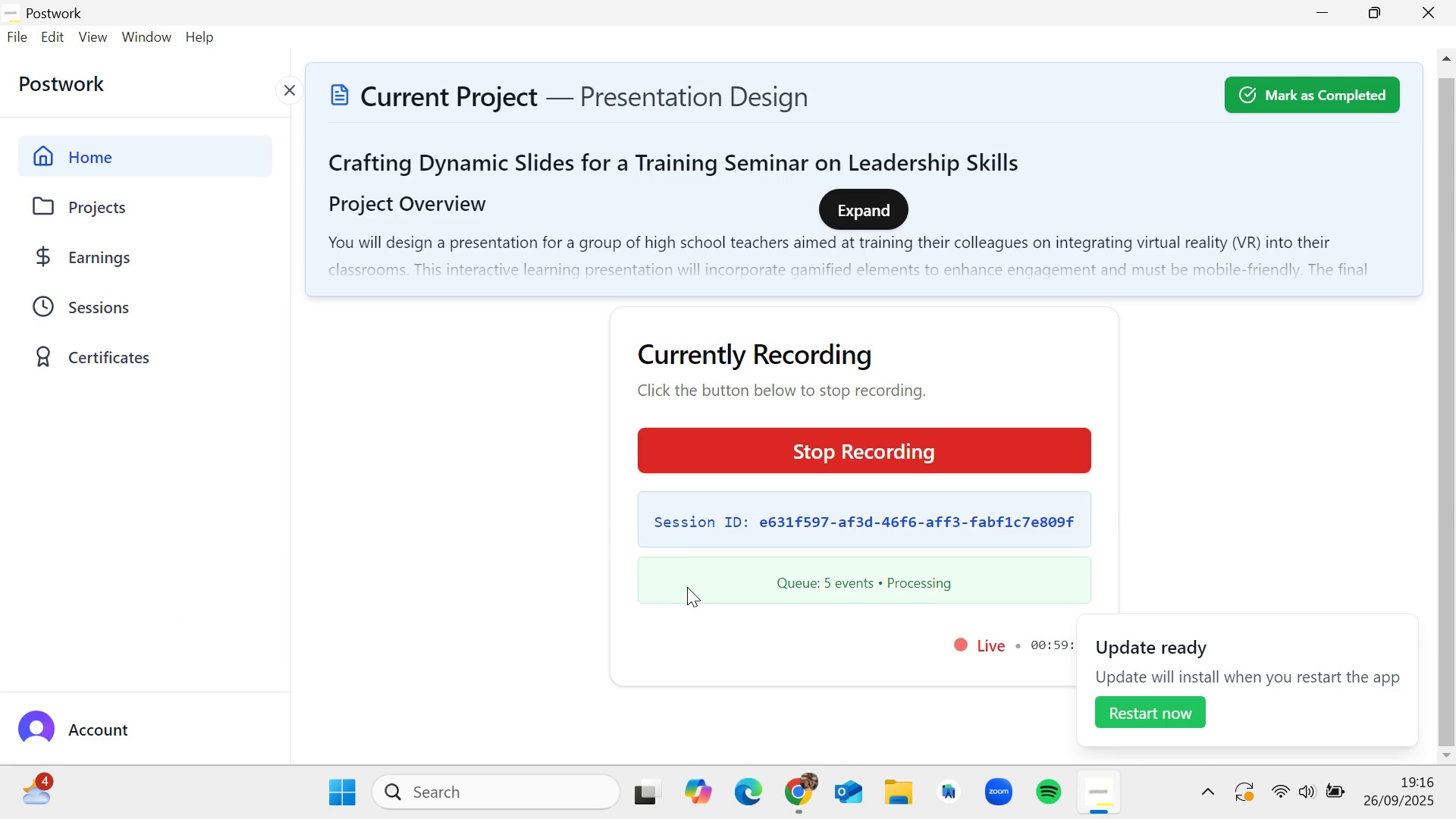 
left_click([809, 788])
 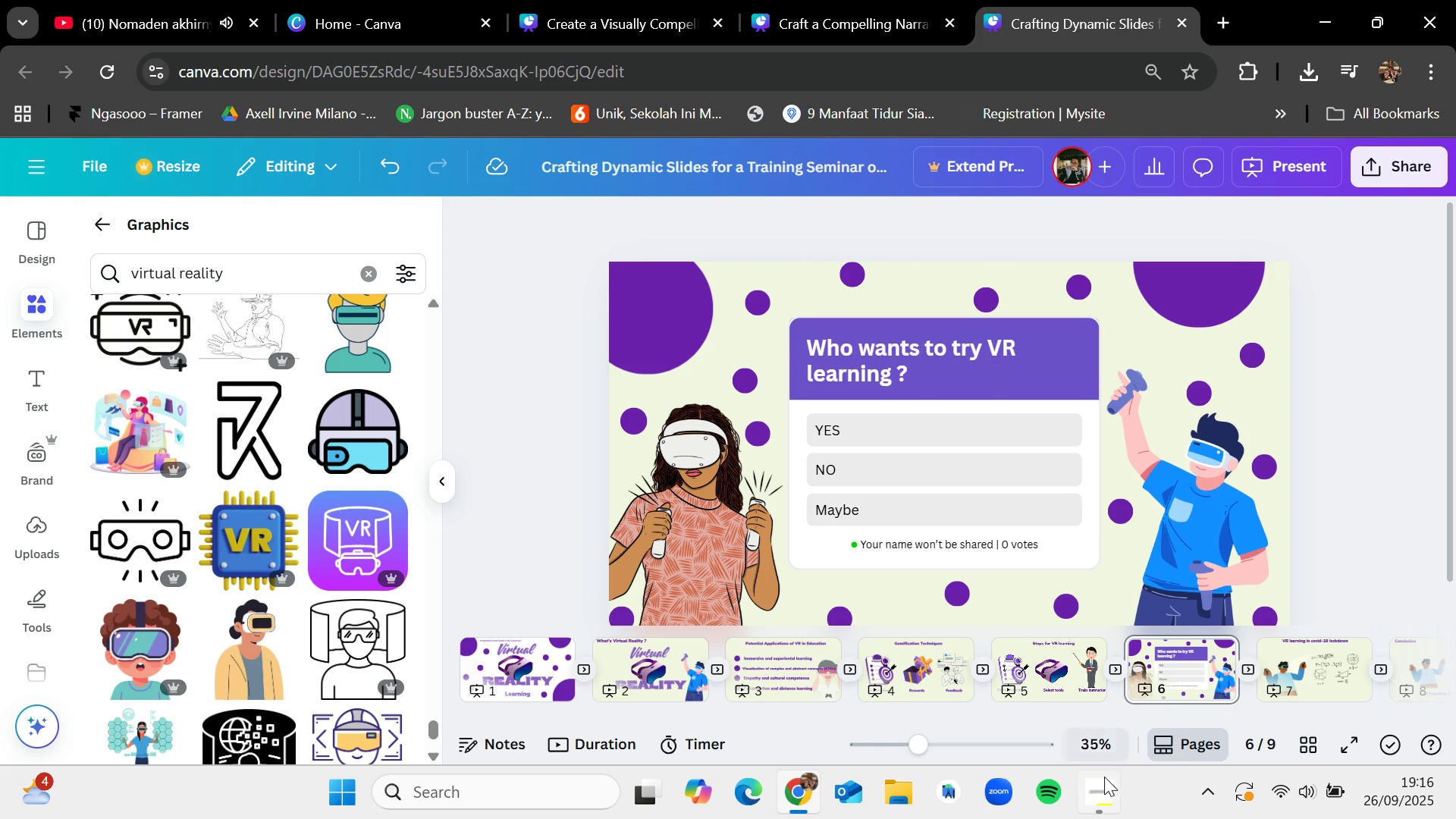 